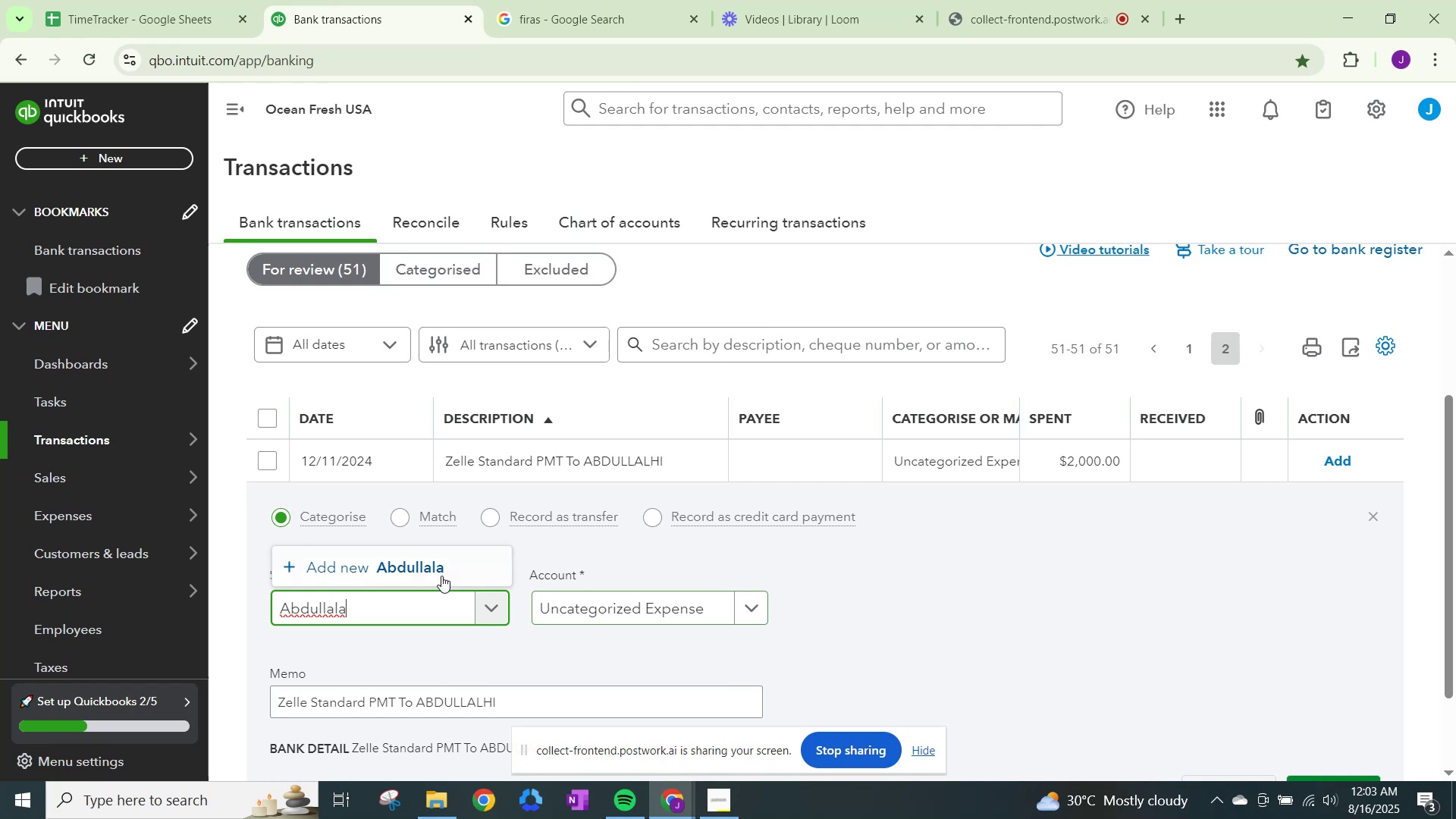 
key(Backspace)
 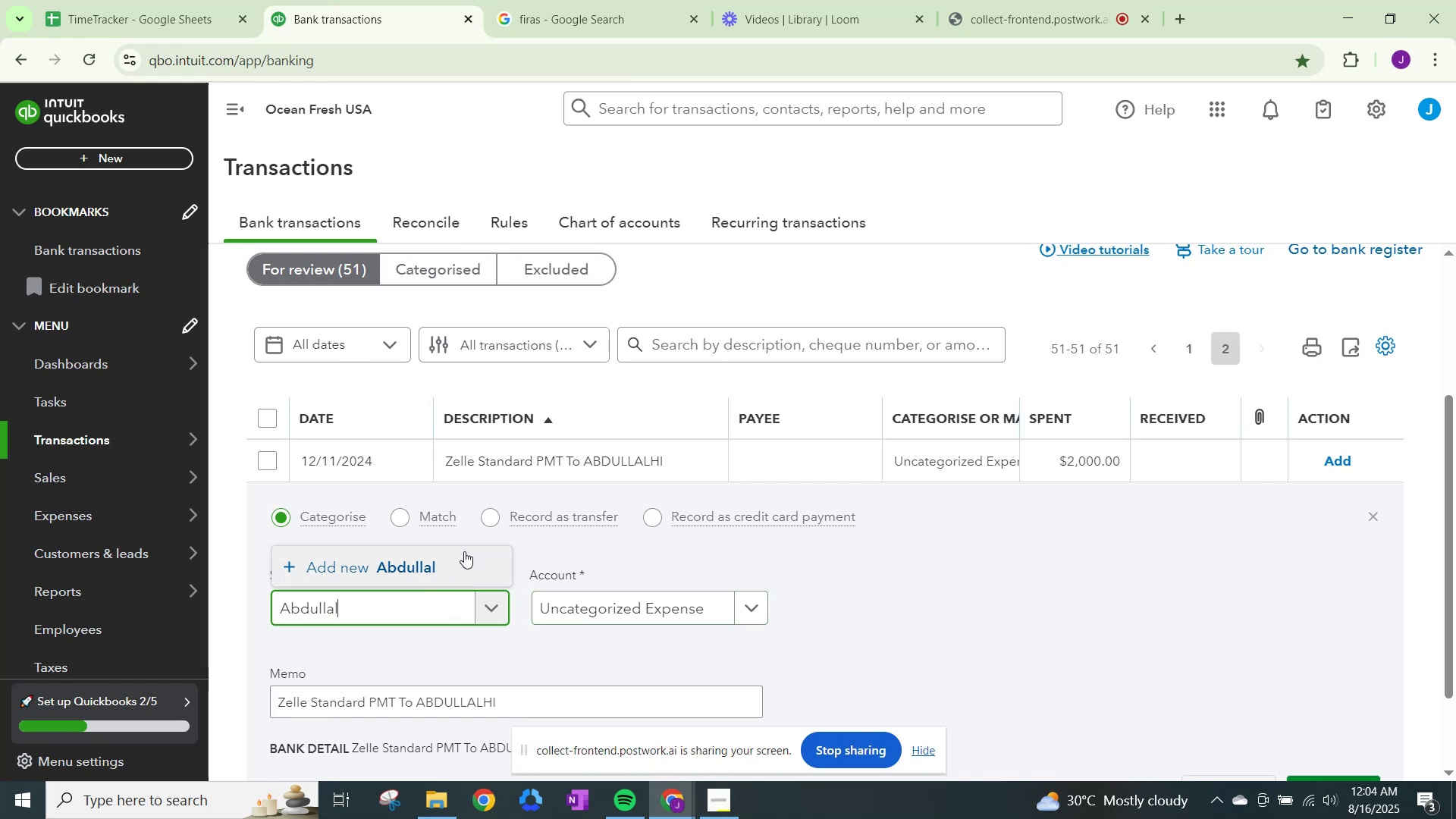 
wait(6.61)
 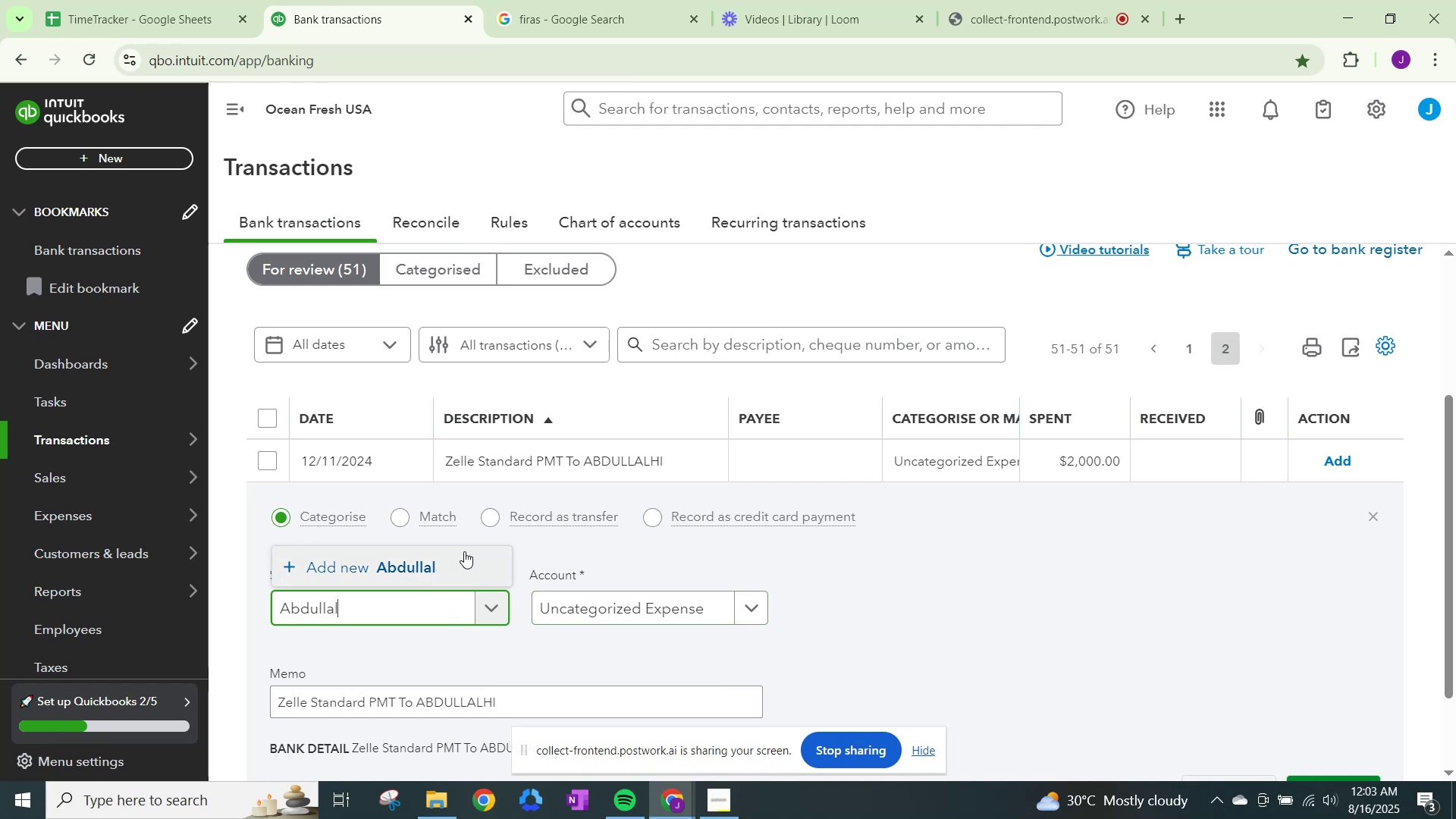 
type(hi)
 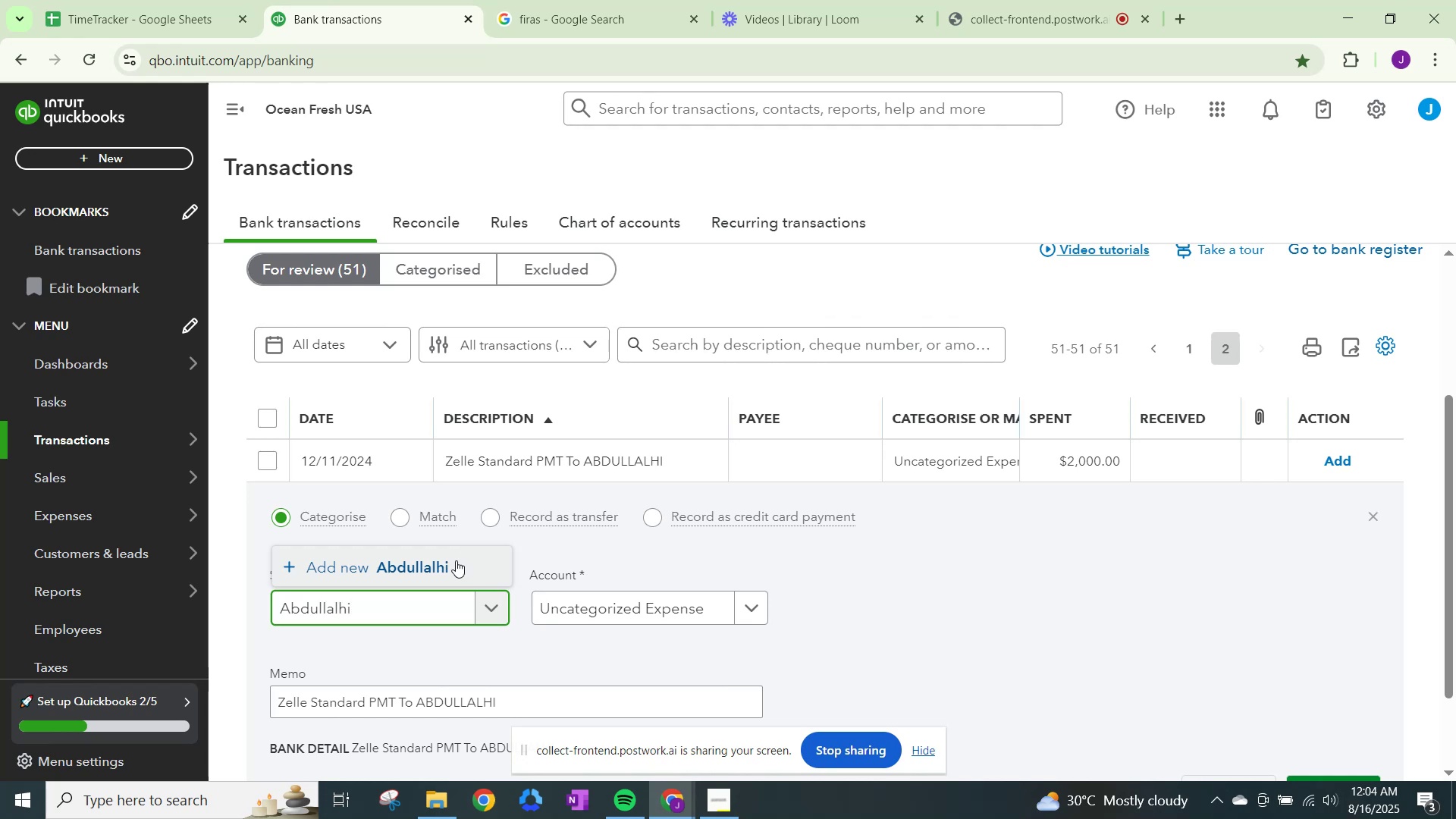 
left_click([447, 562])
 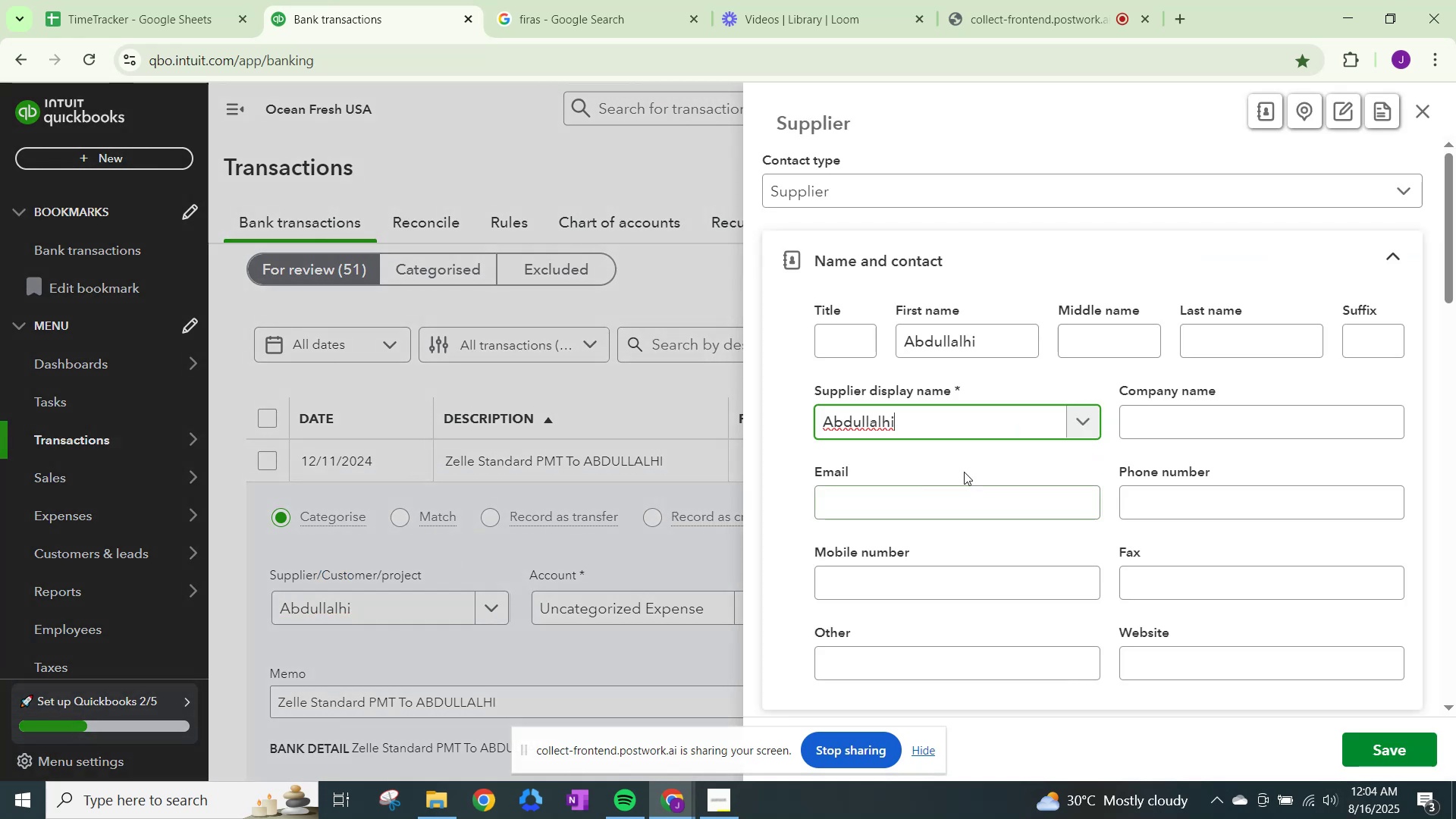 
scroll: coordinate [1043, 526], scroll_direction: down, amount: 4.0
 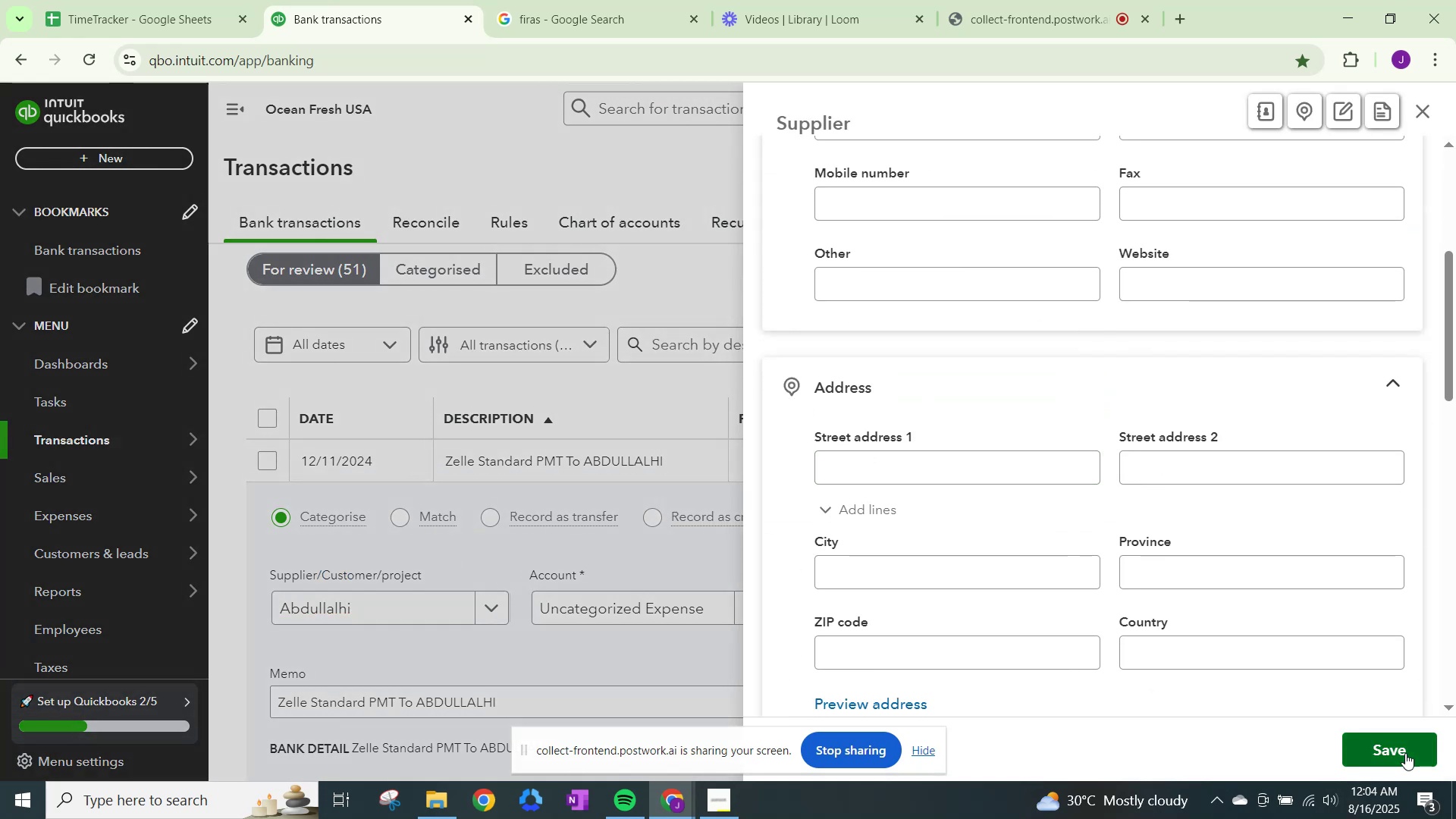 
left_click([1405, 753])
 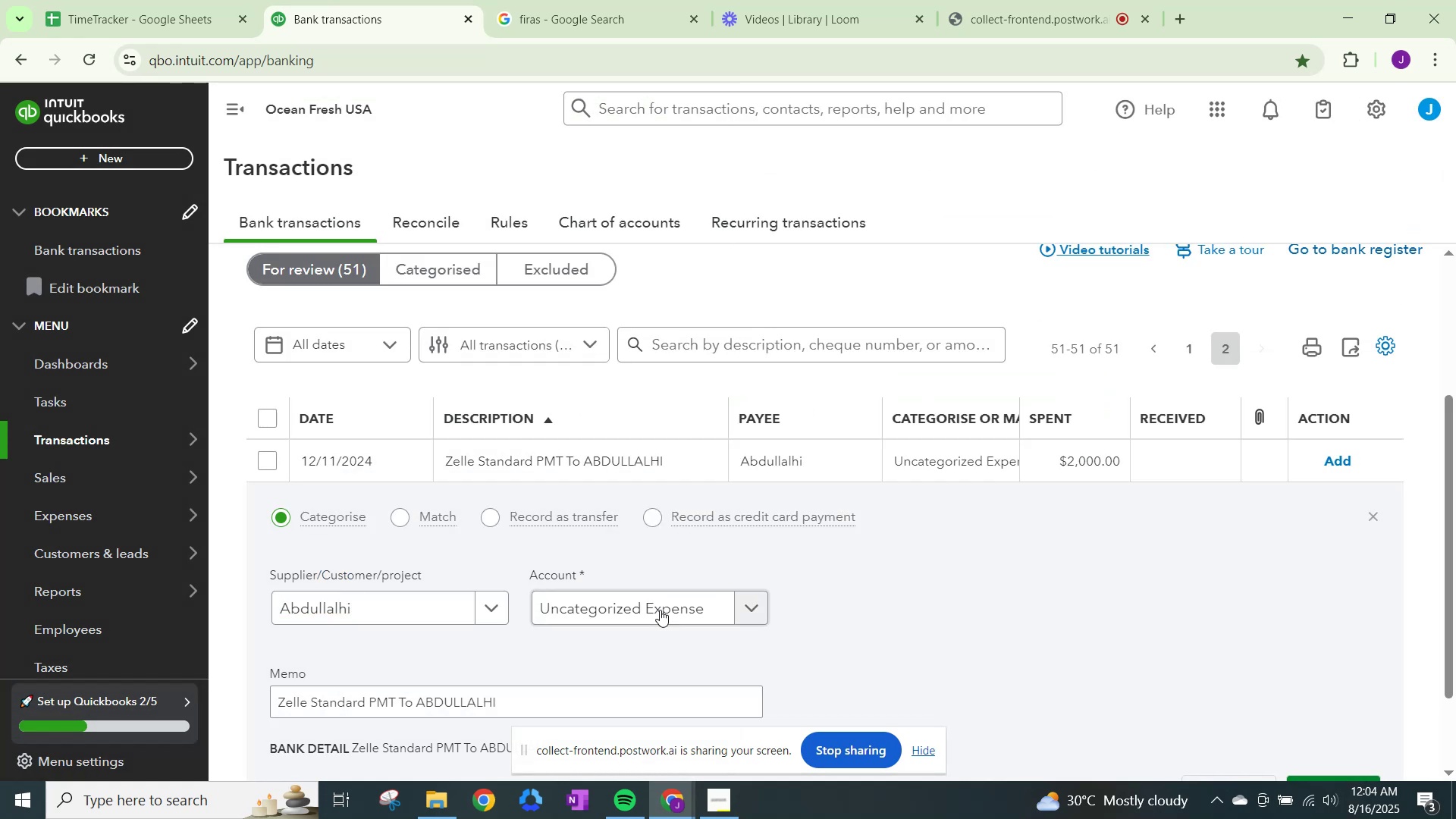 
left_click([661, 612])
 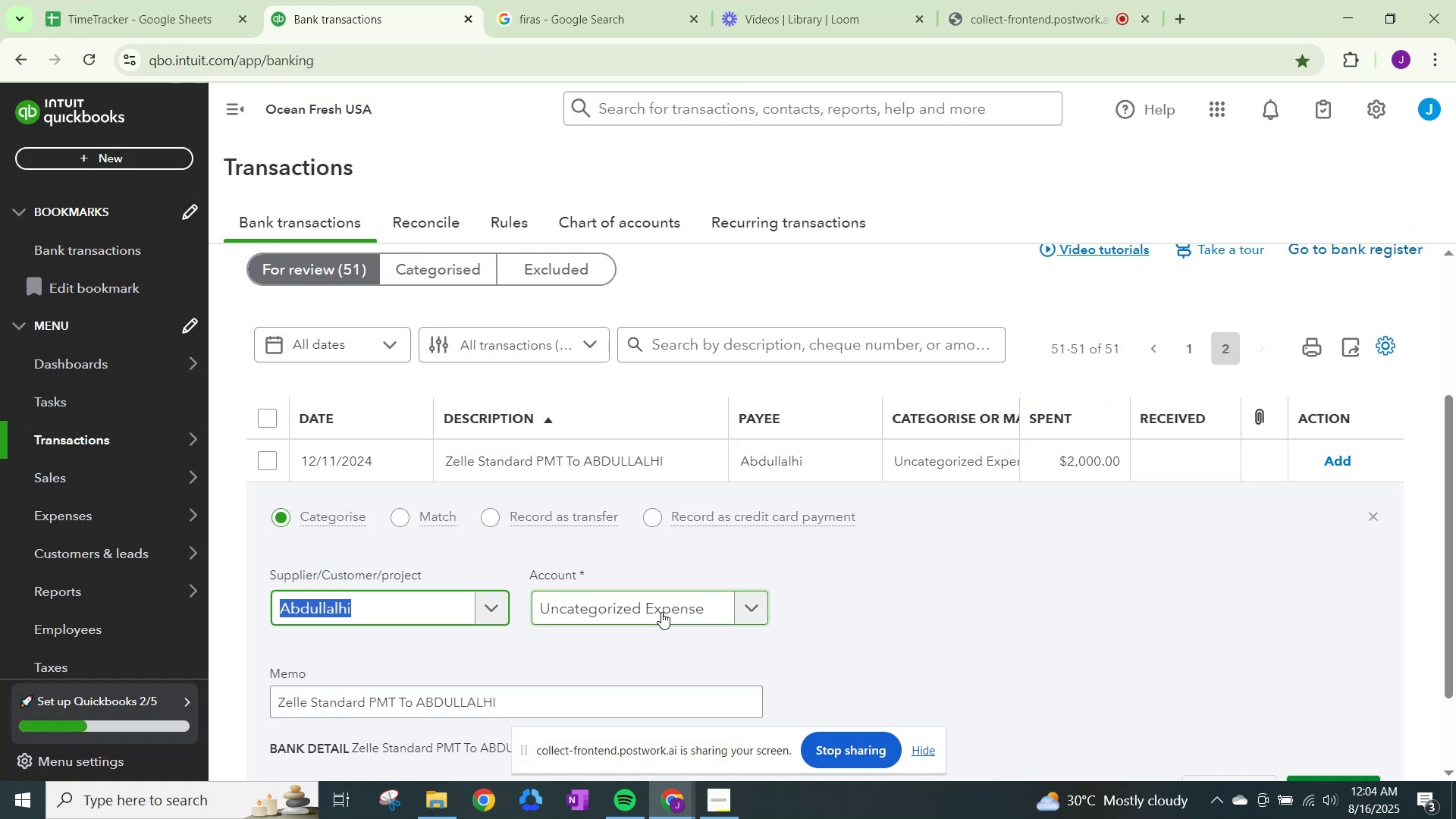 
type(wageabd)
 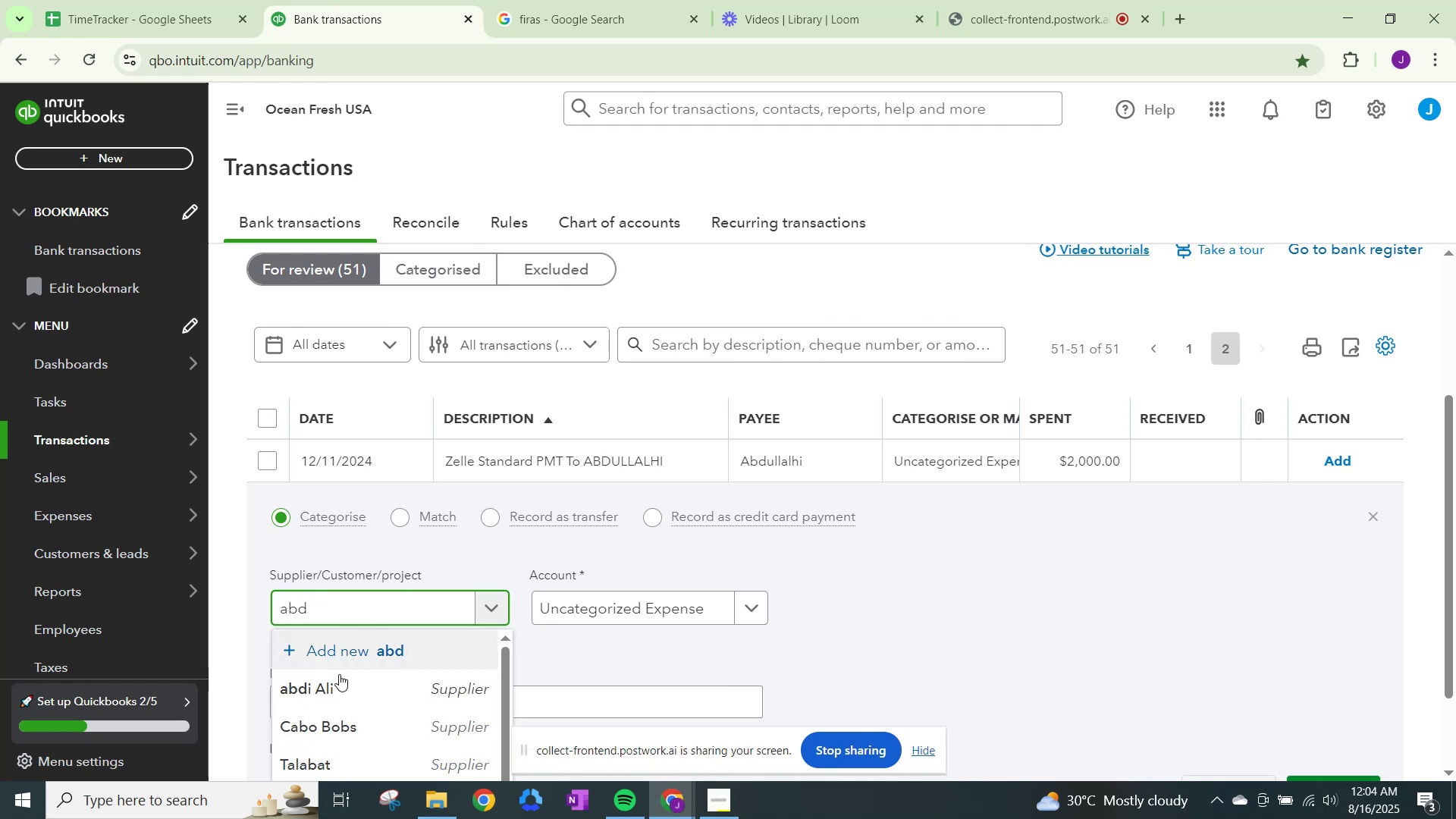 
left_click_drag(start_coordinate=[395, 605], to_coordinate=[262, 586])
 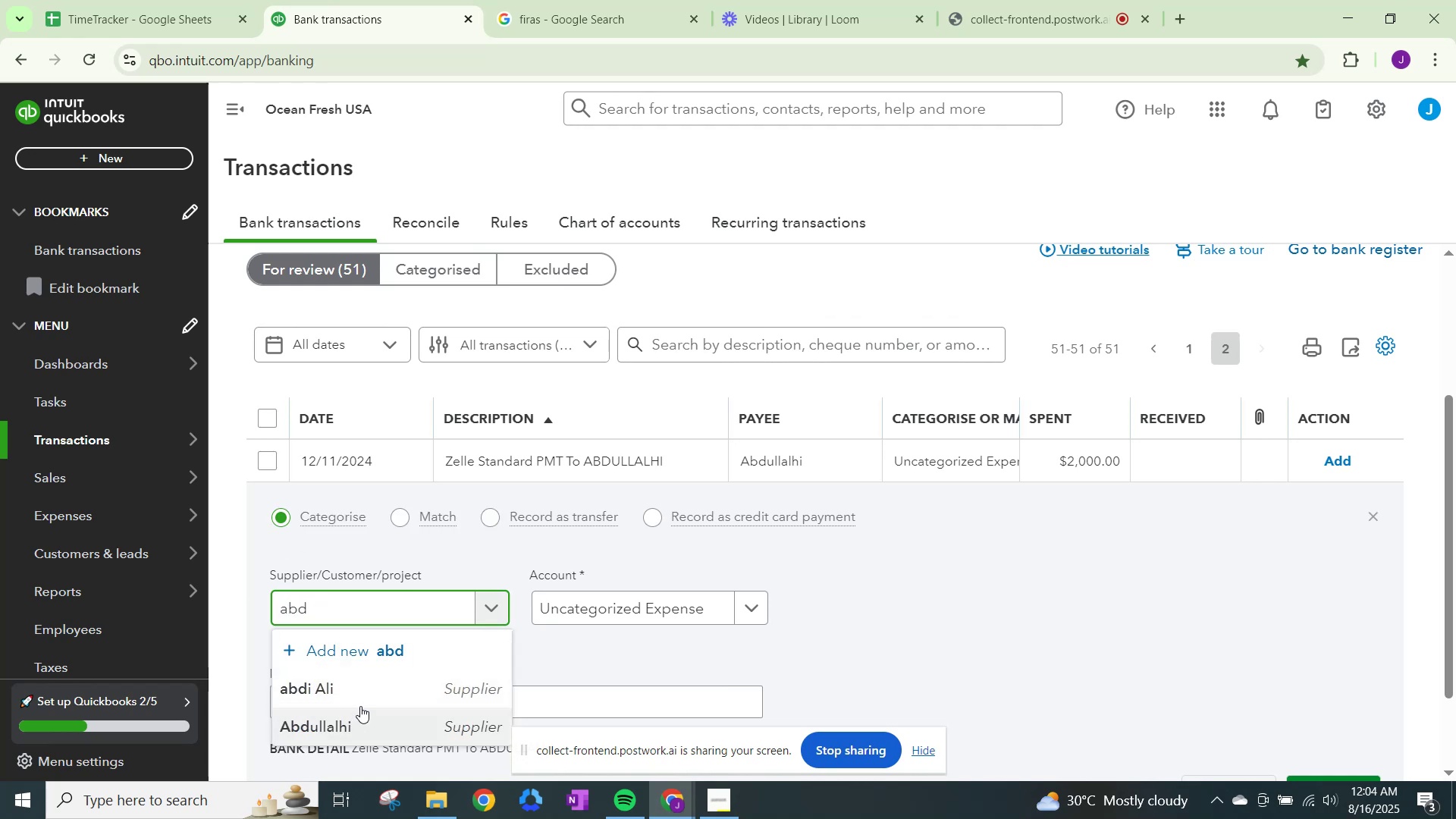 
left_click([362, 720])
 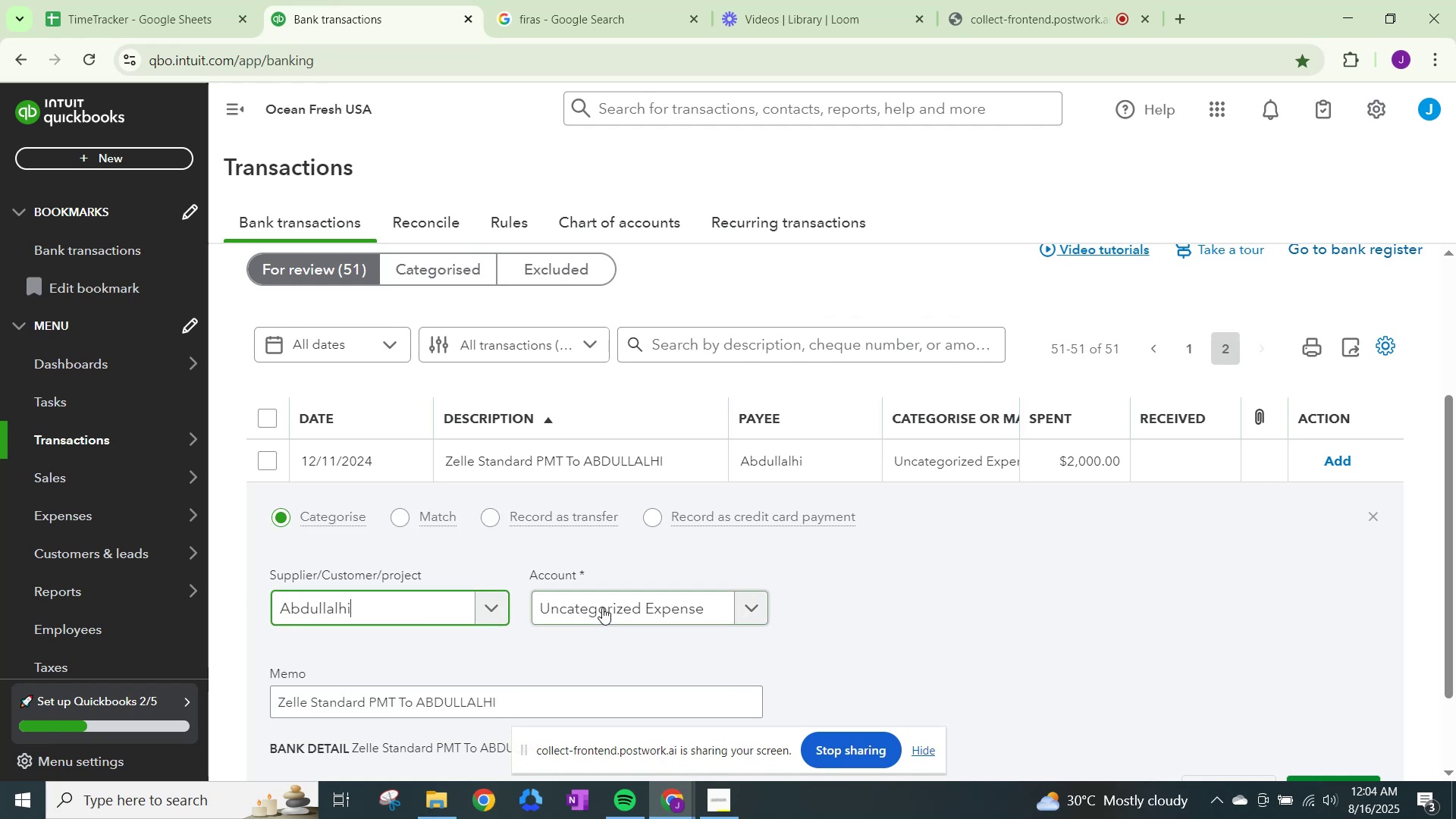 
left_click([602, 607])
 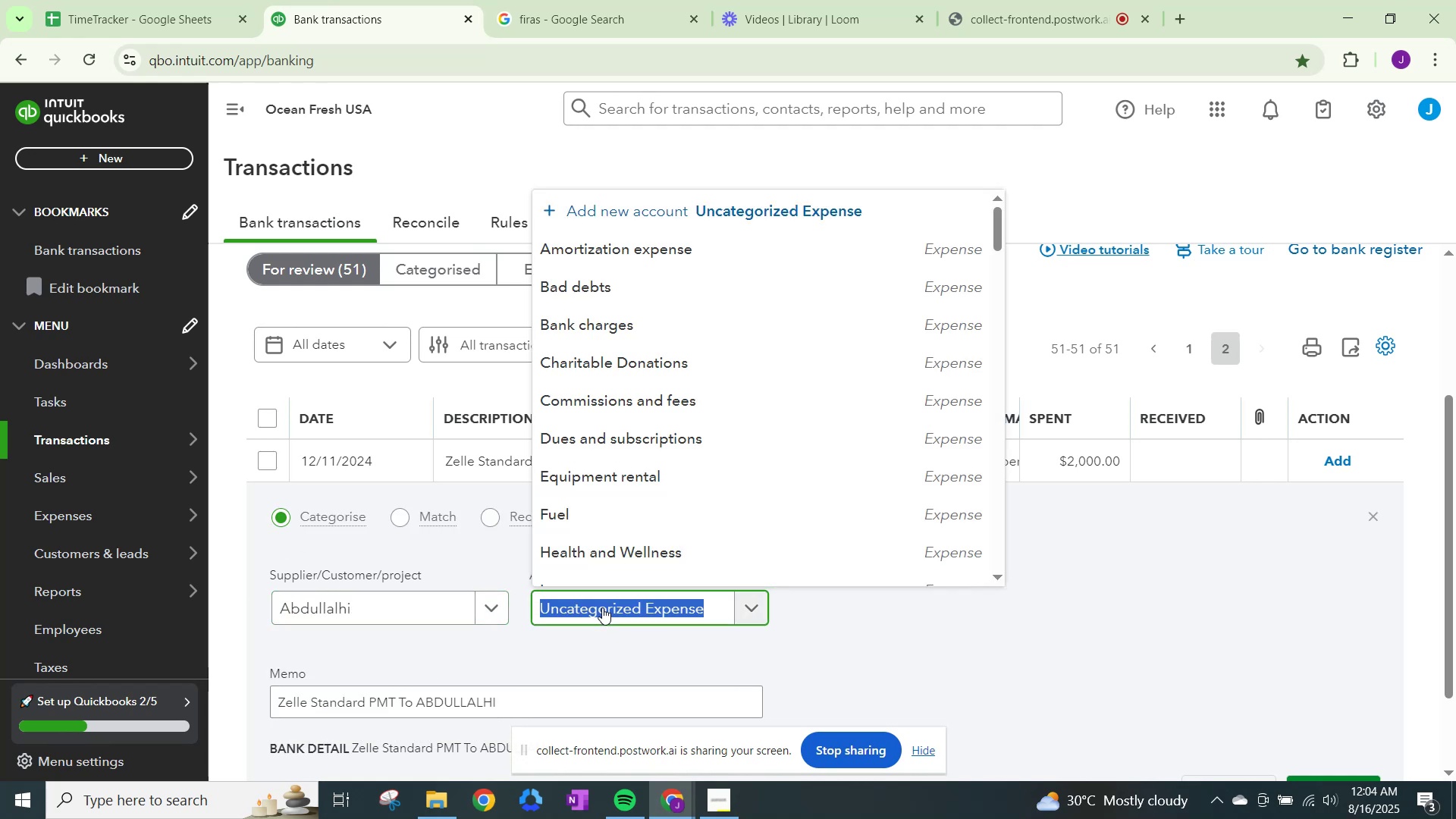 
type(wage)
 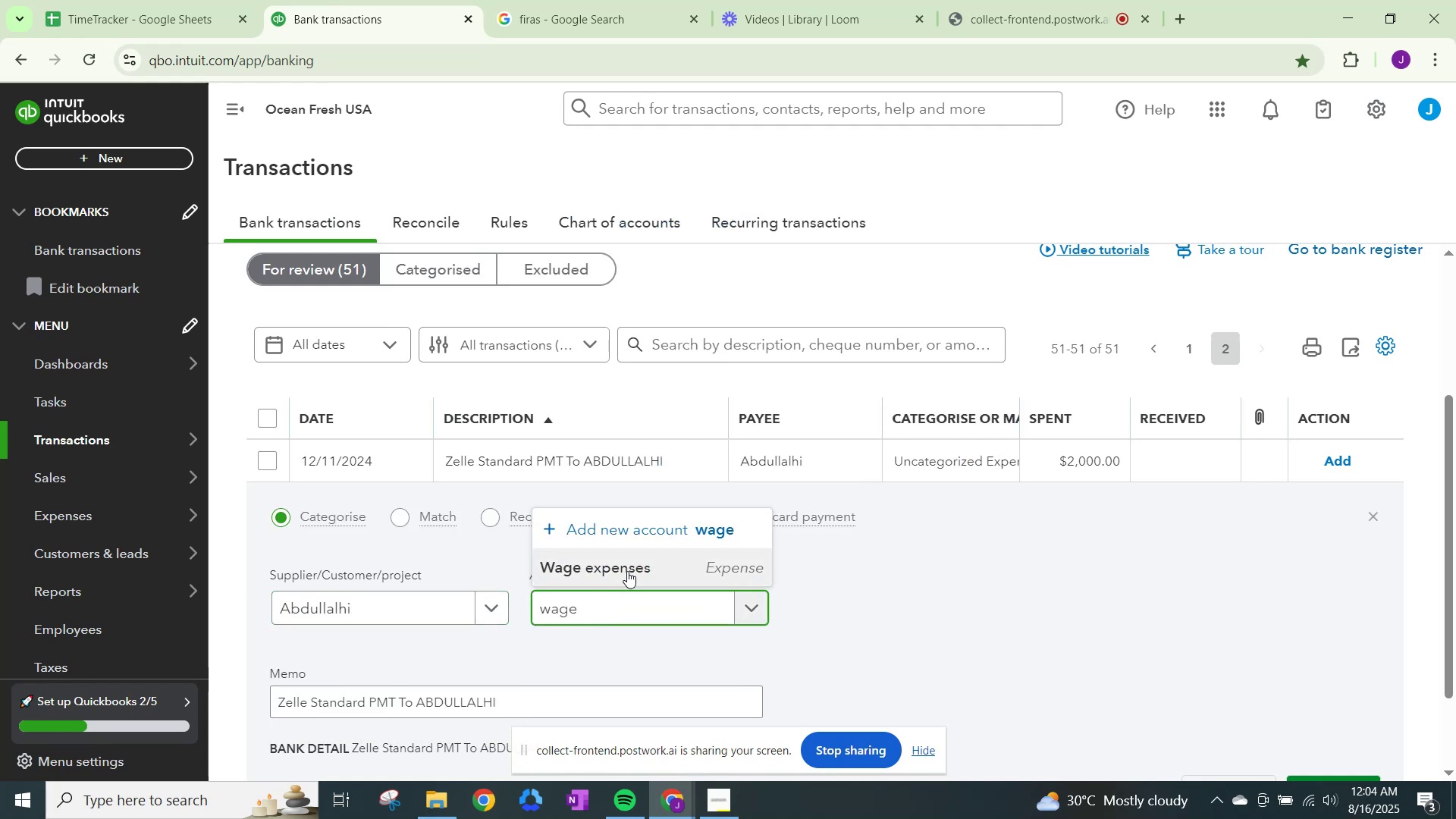 
left_click([627, 568])
 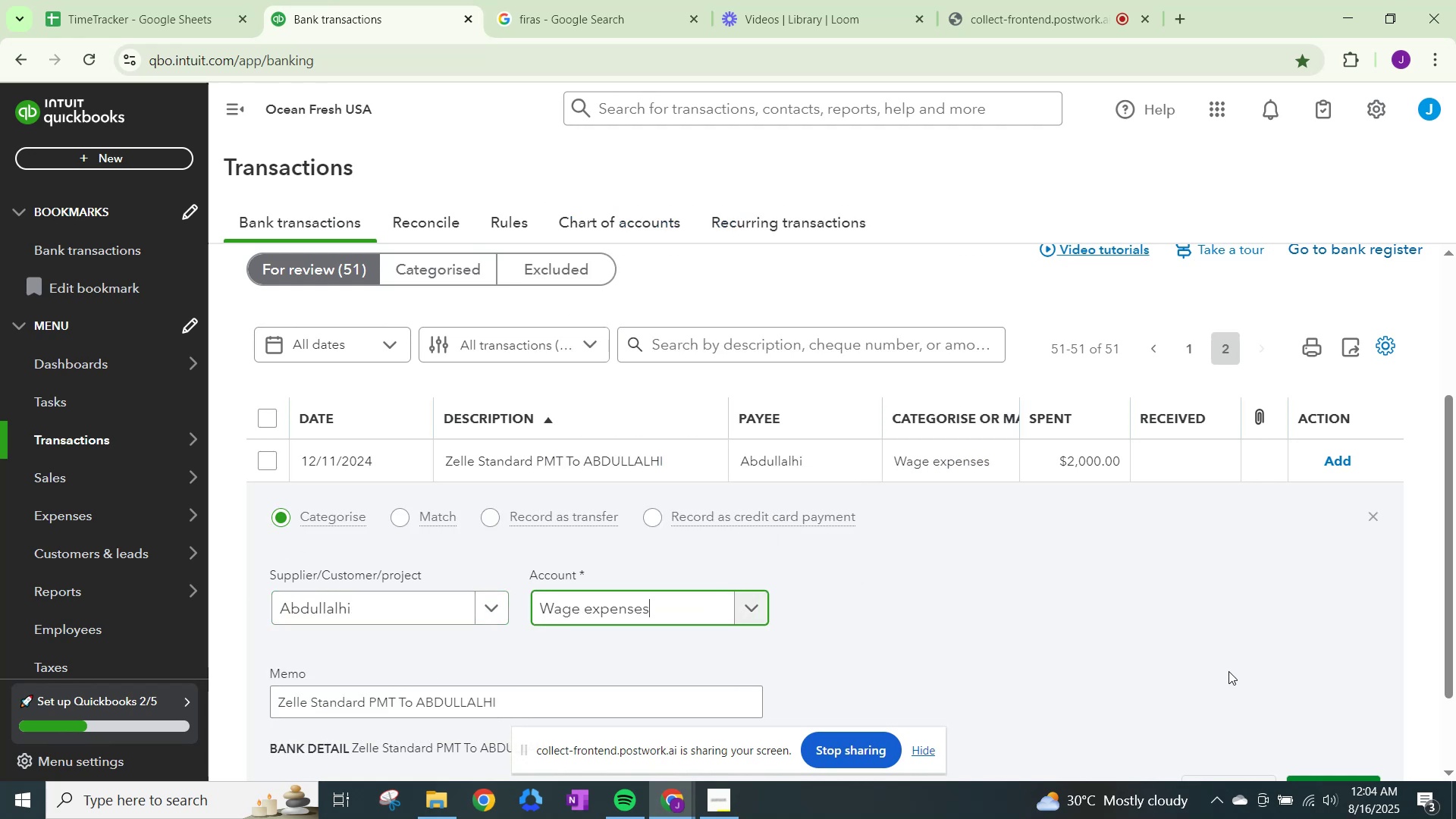 
scroll: coordinate [970, 570], scroll_direction: down, amount: 4.0
 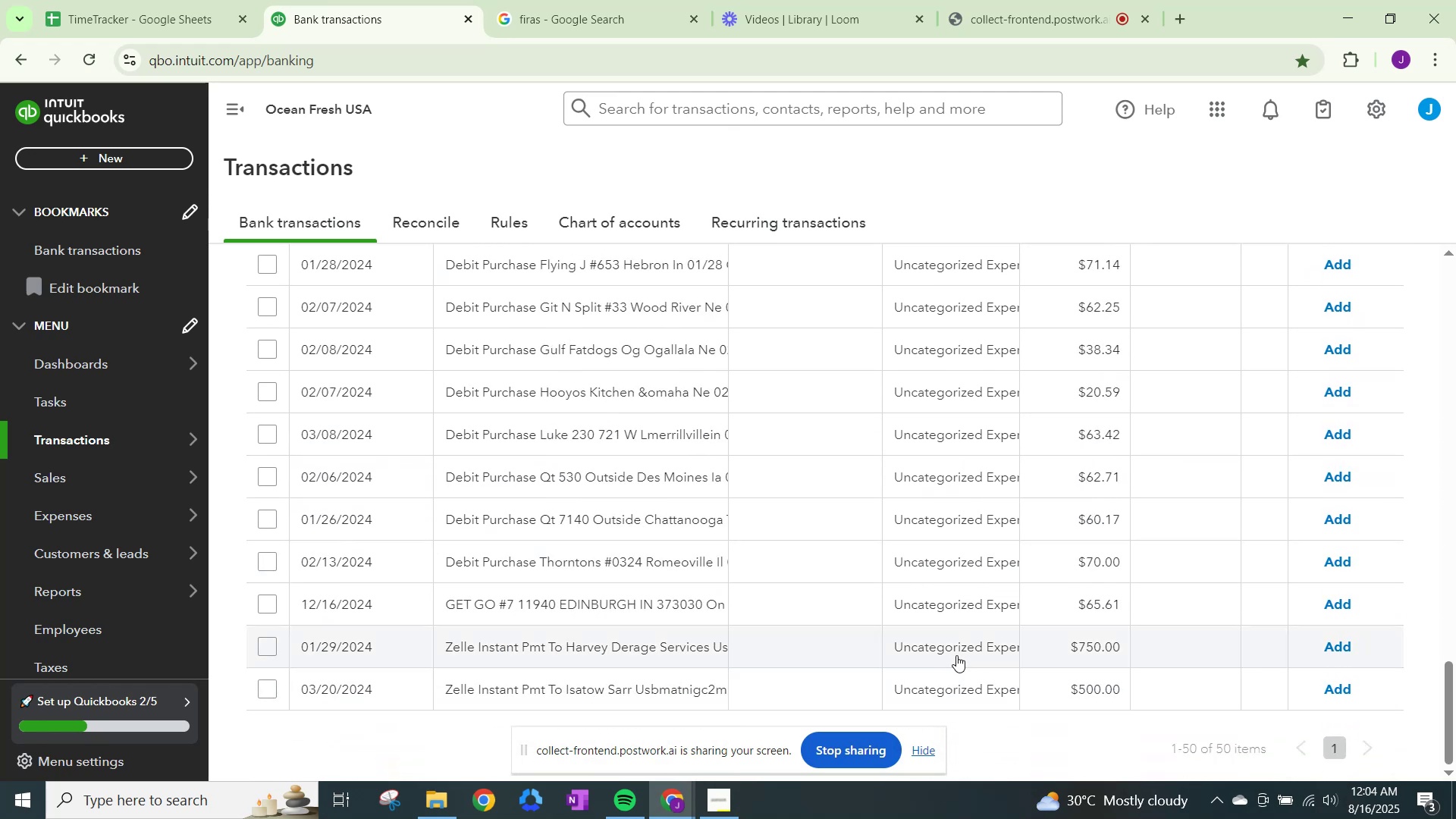 
left_click([956, 654])
 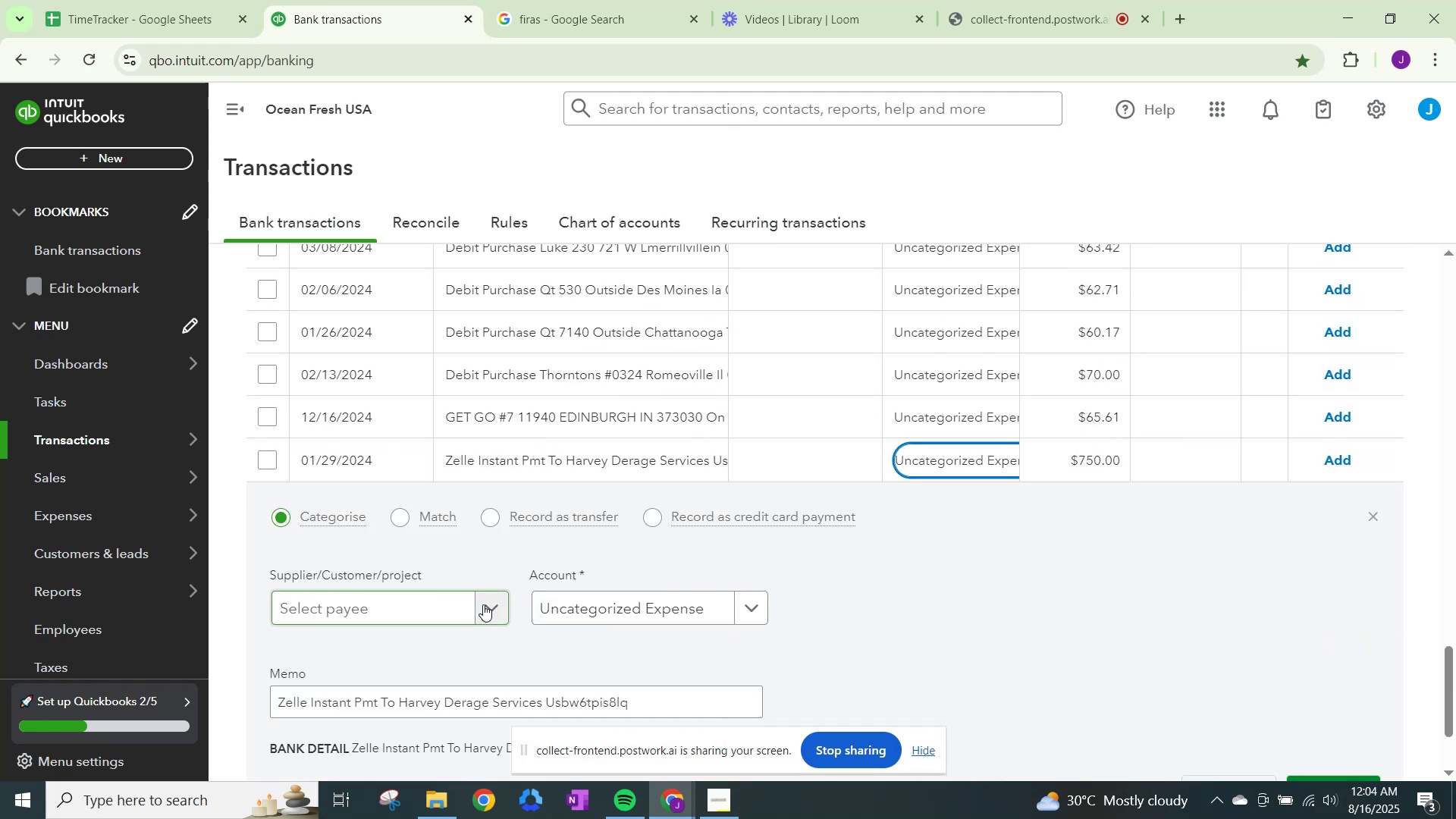 
left_click([484, 604])
 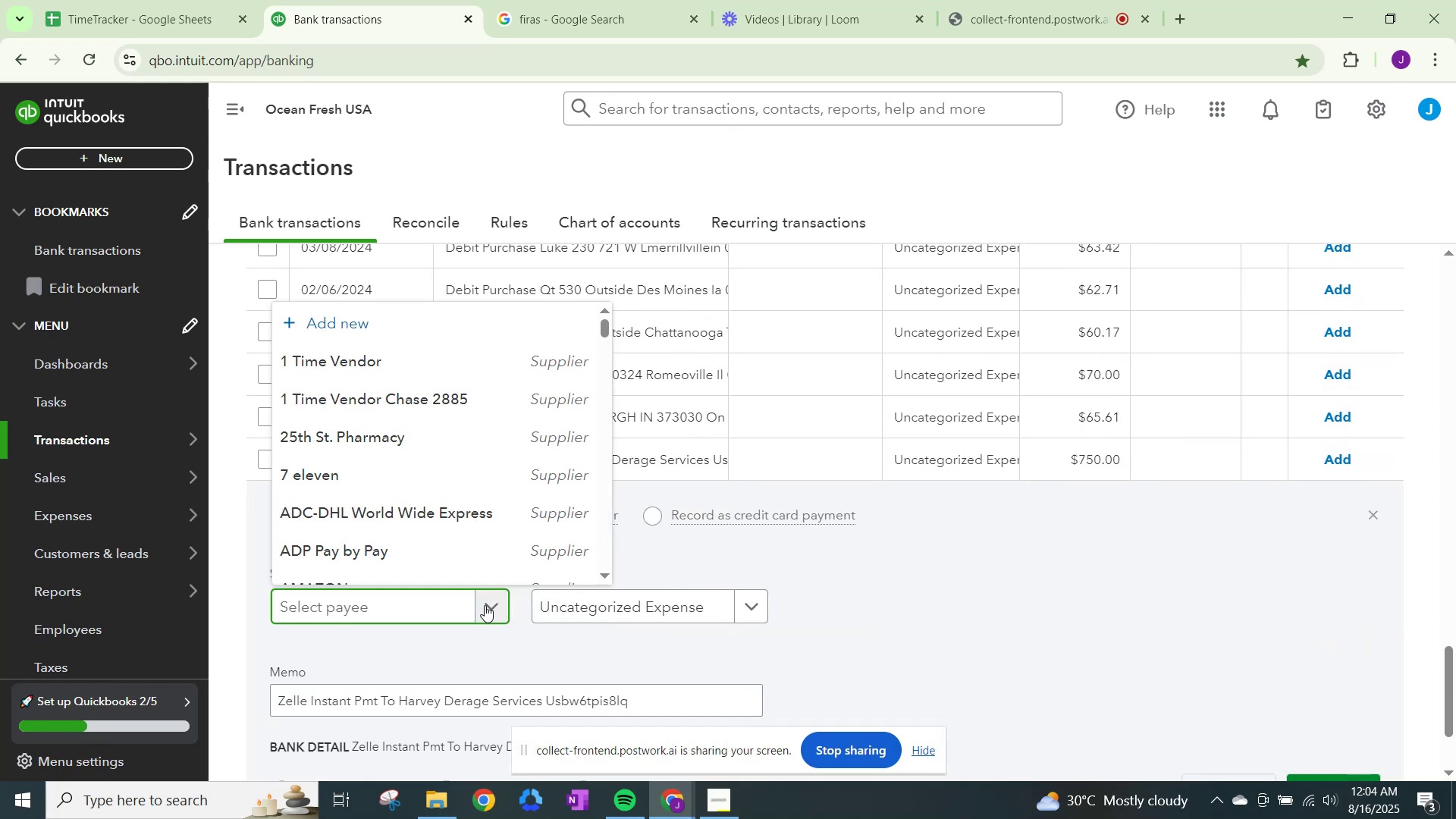 
left_click([485, 605])
 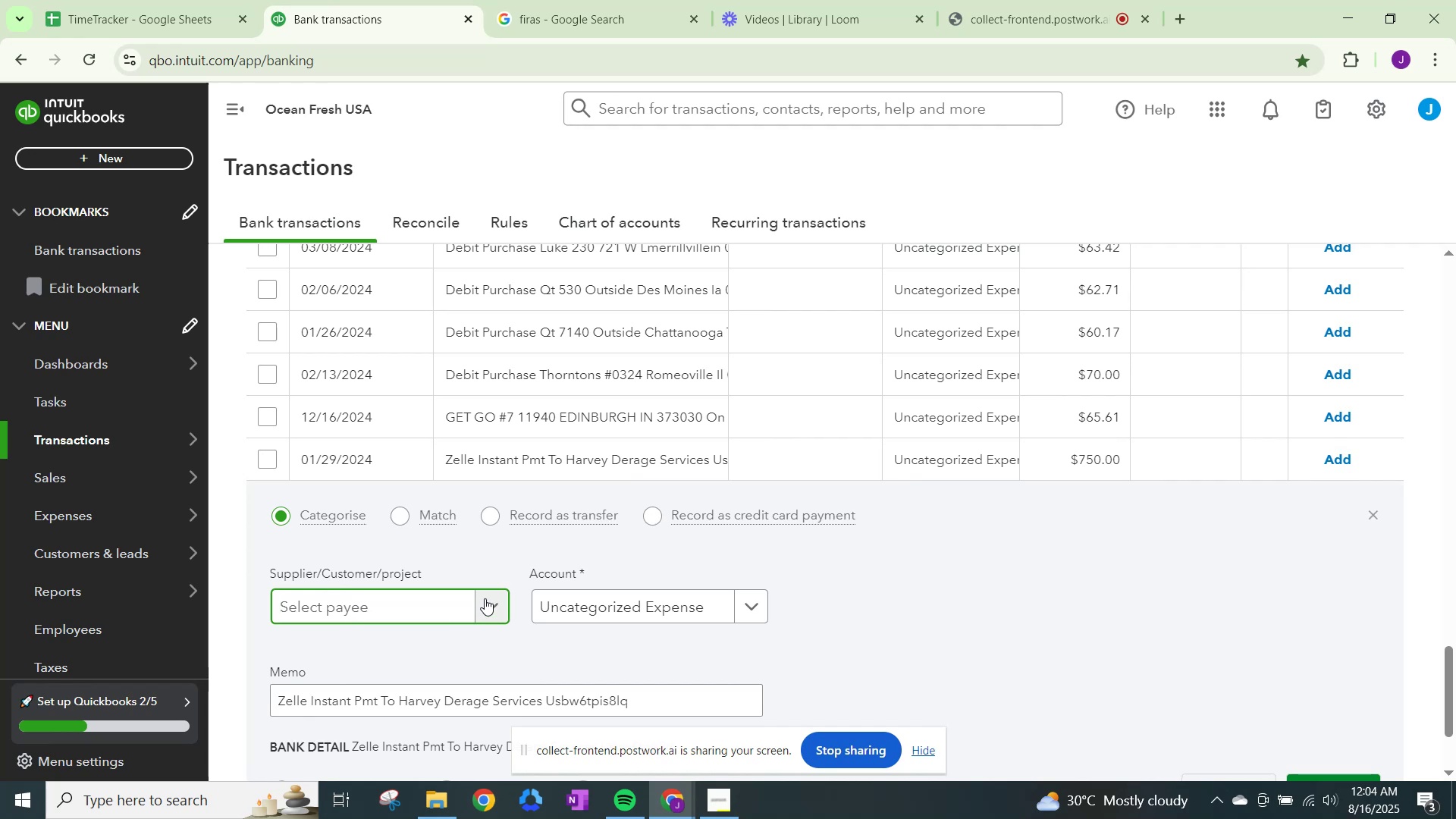 
left_click([554, 0])
 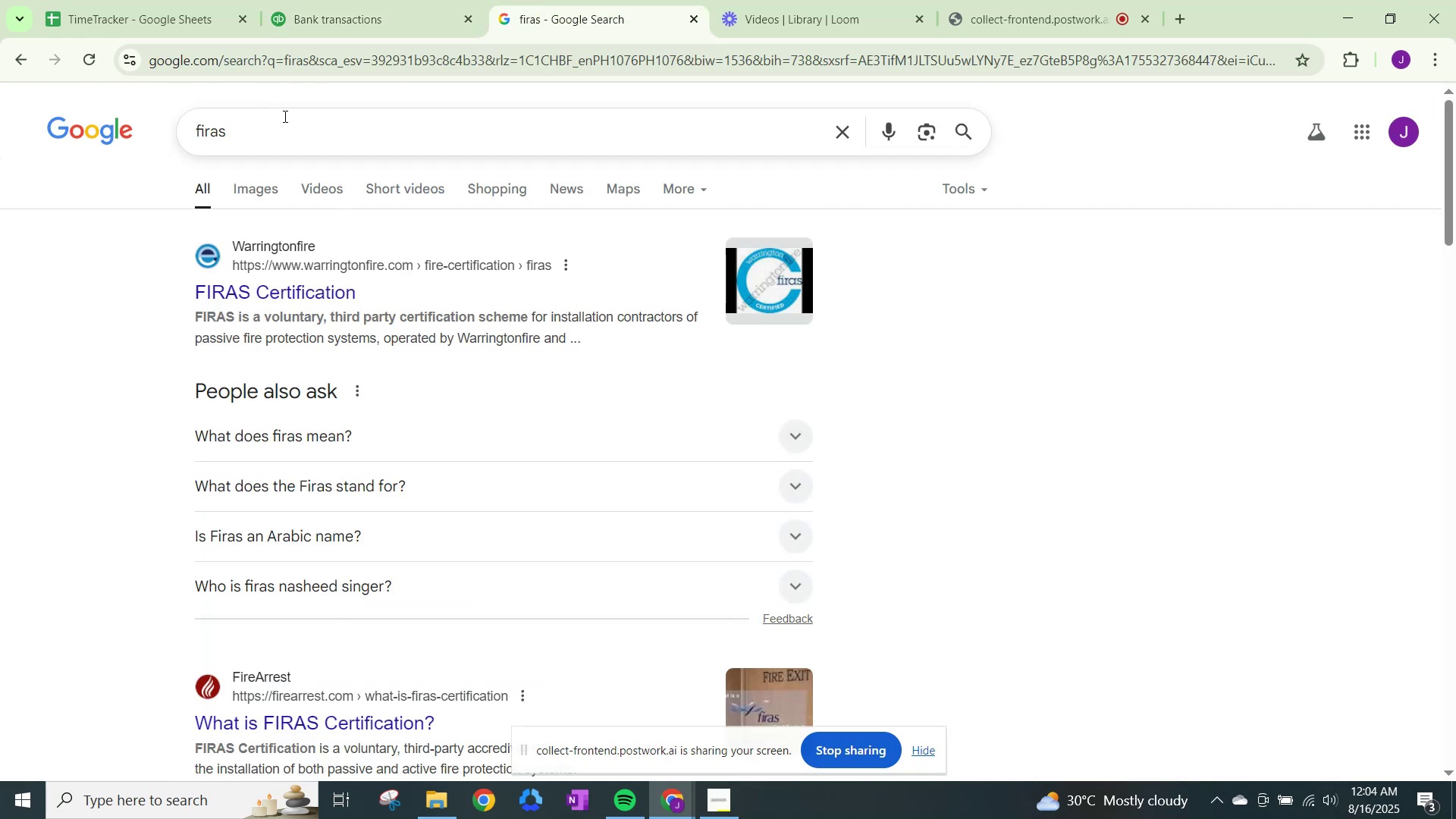 
left_click_drag(start_coordinate=[284, 117], to_coordinate=[165, 140])
 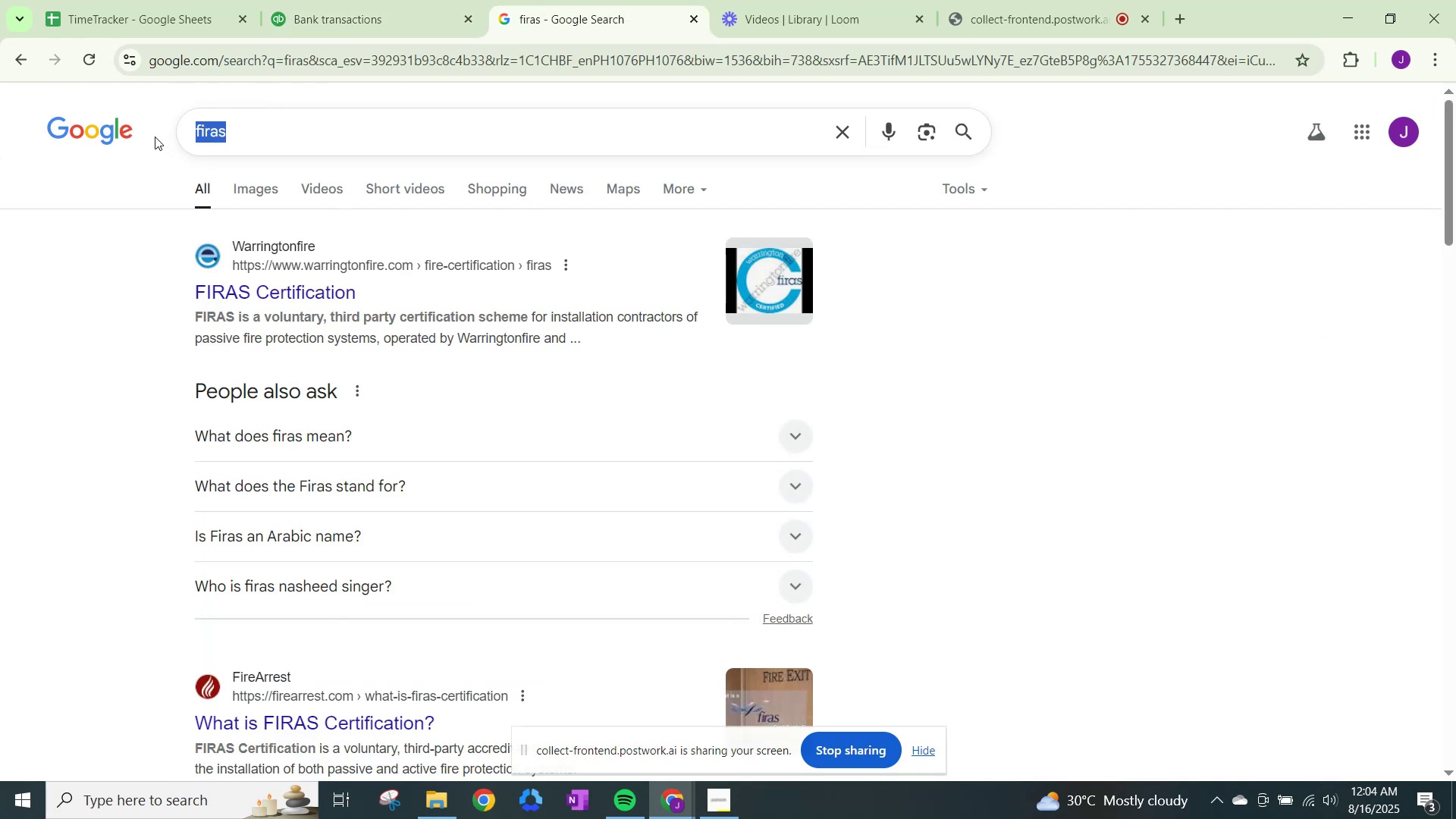 
type(harvy)
 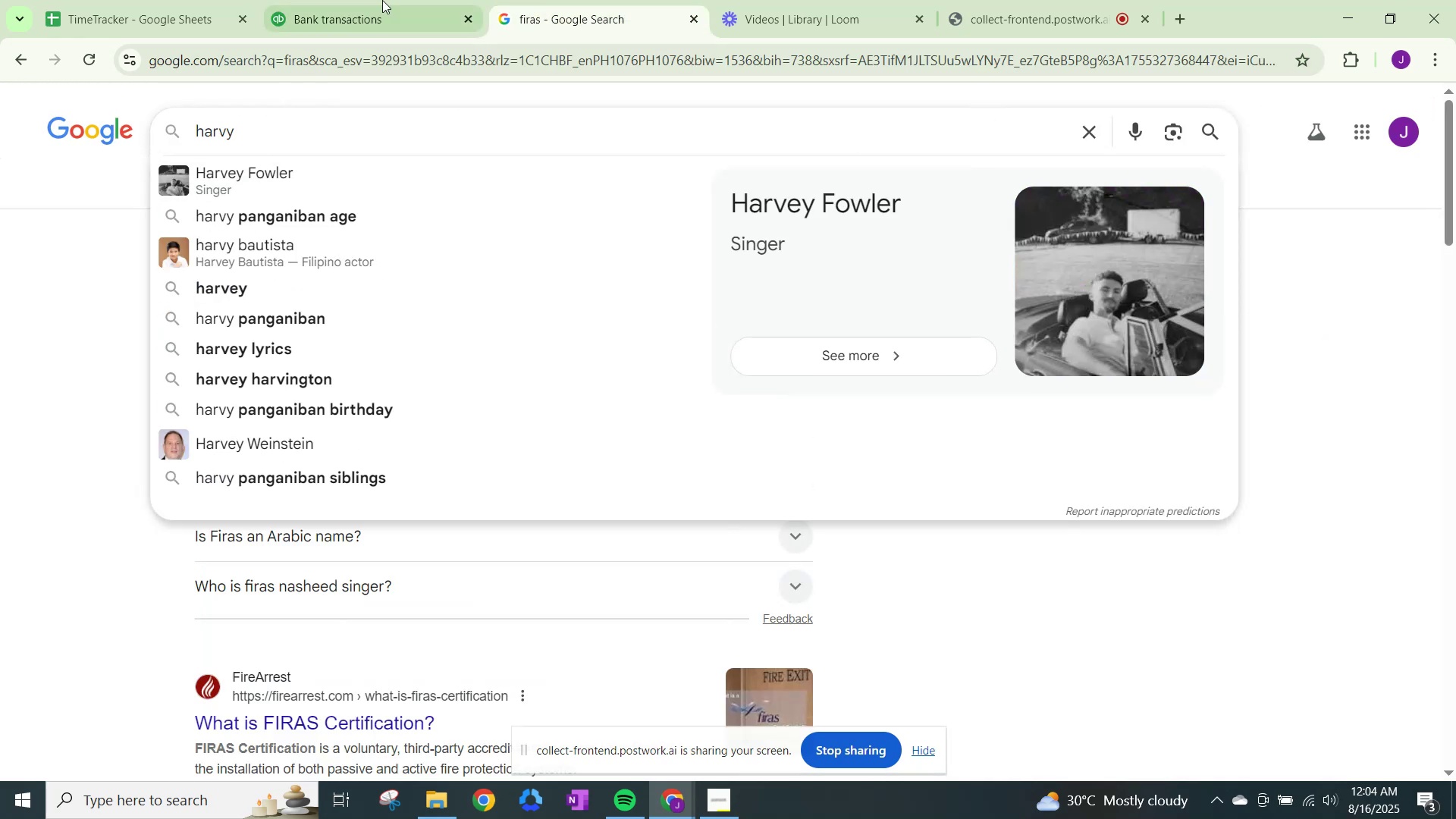 
left_click([383, 0])
 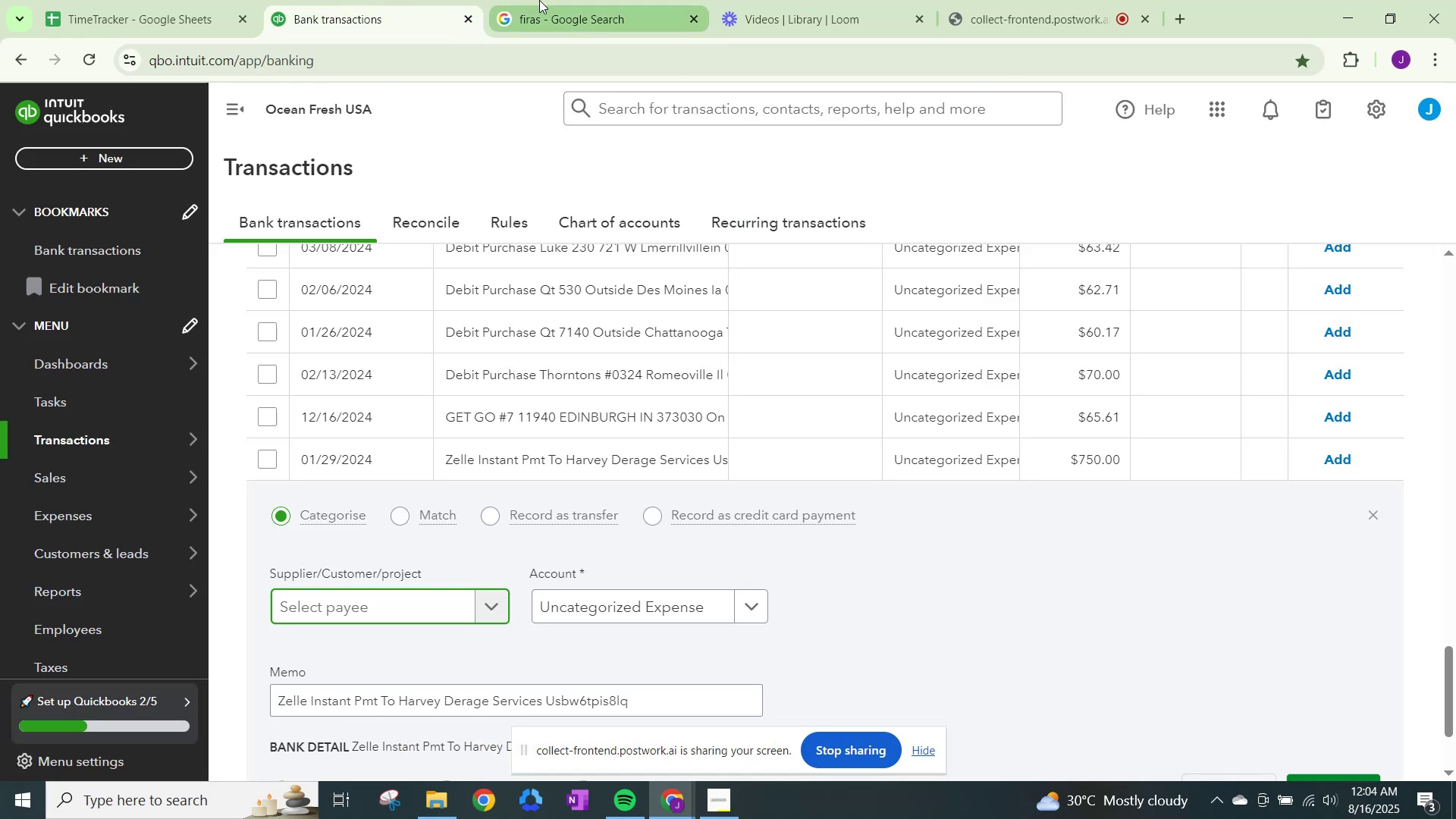 
left_click([540, 0])
 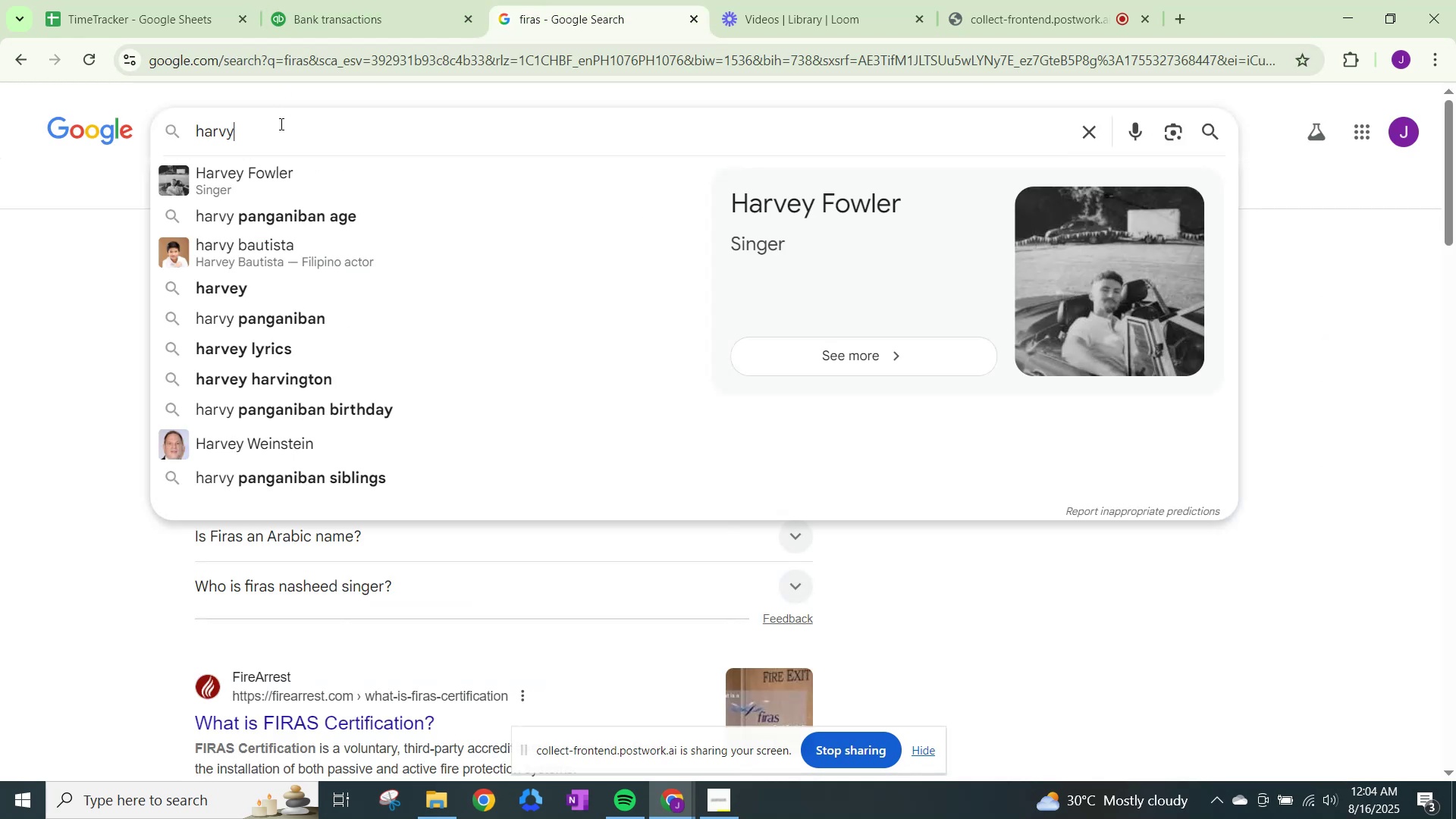 
key(Backspace)
type(ey services)
 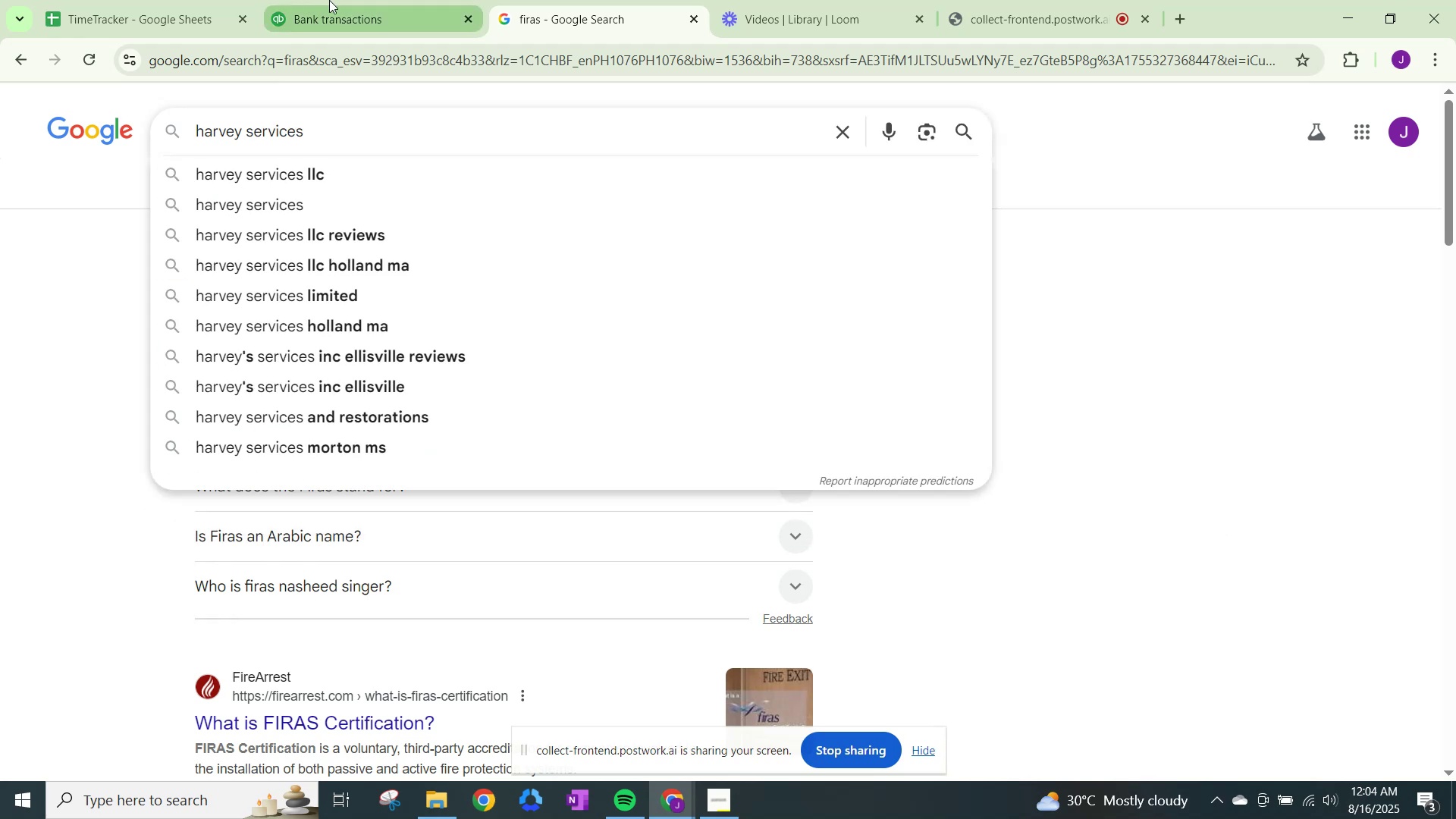 
left_click([330, 0])
 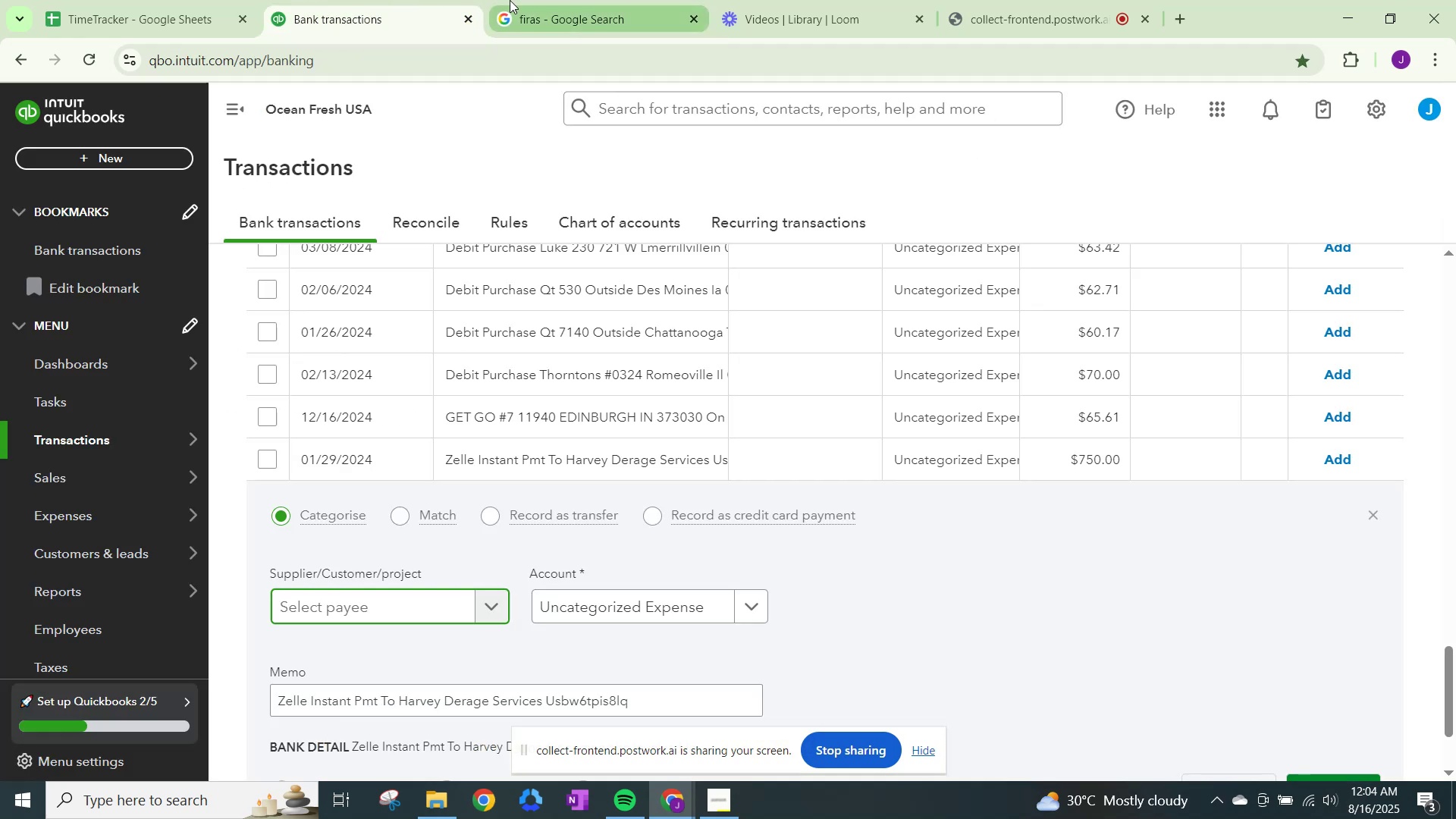 
left_click([510, 0])
 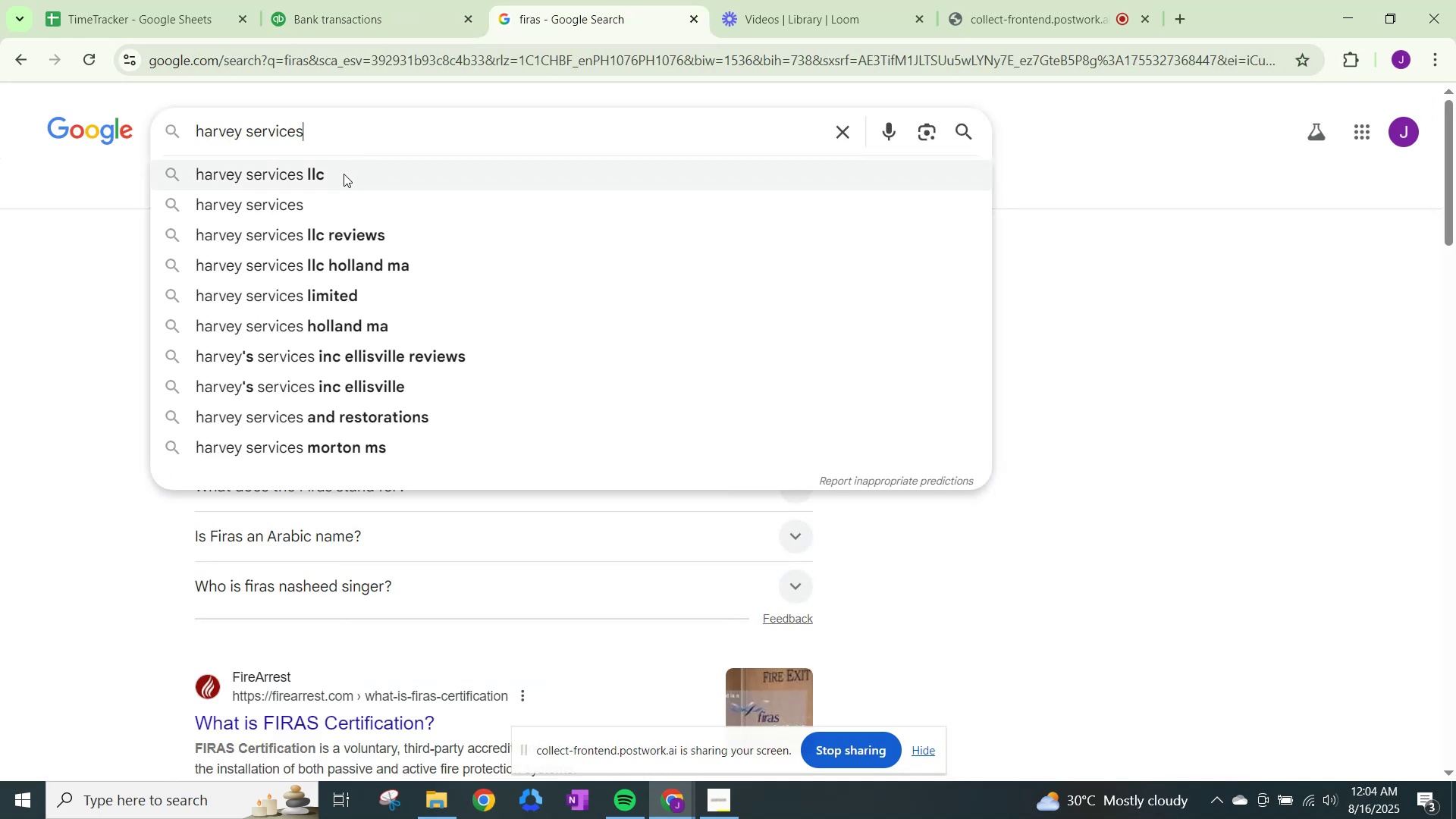 
left_click([343, 173])
 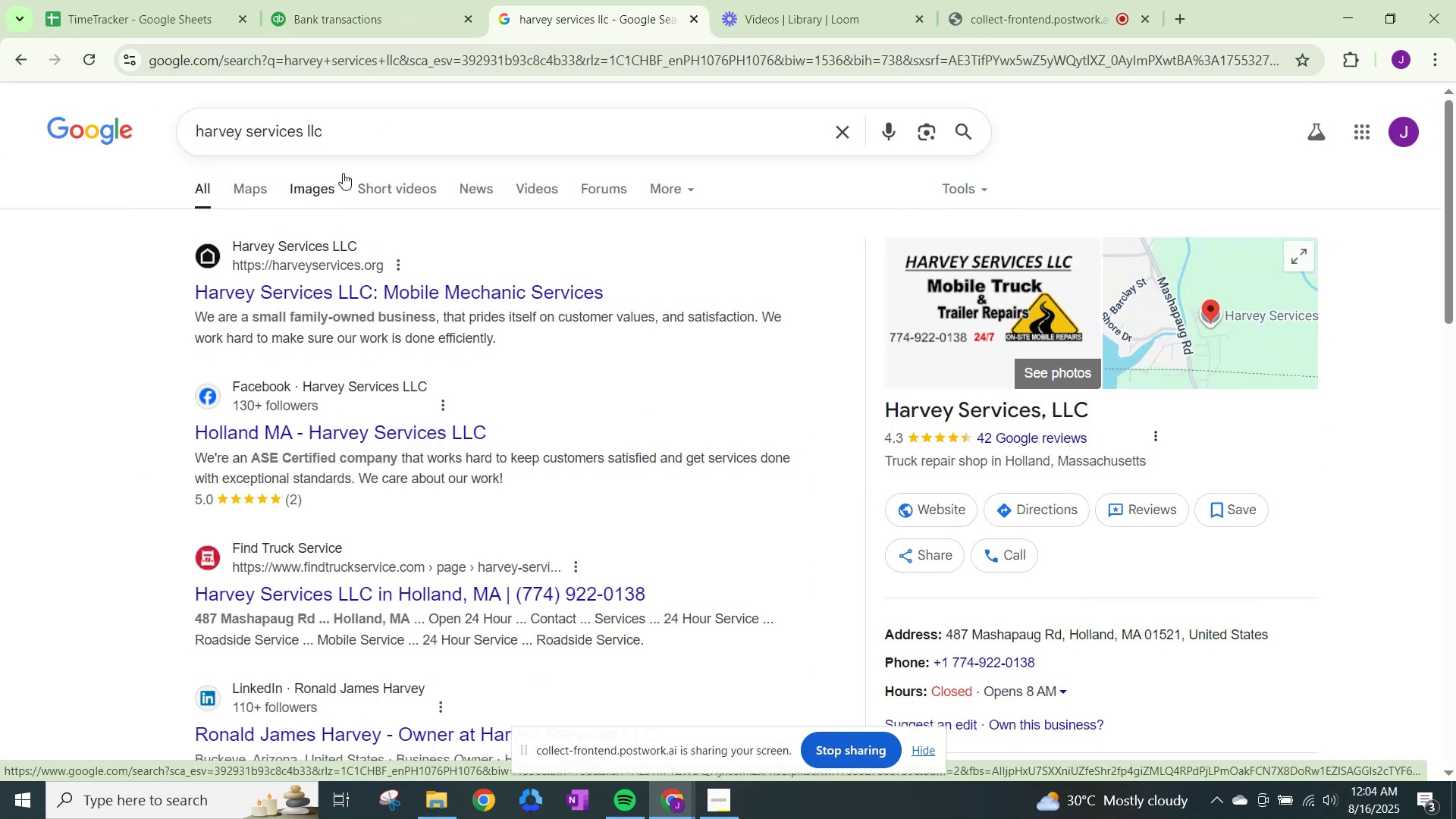 
wait(9.75)
 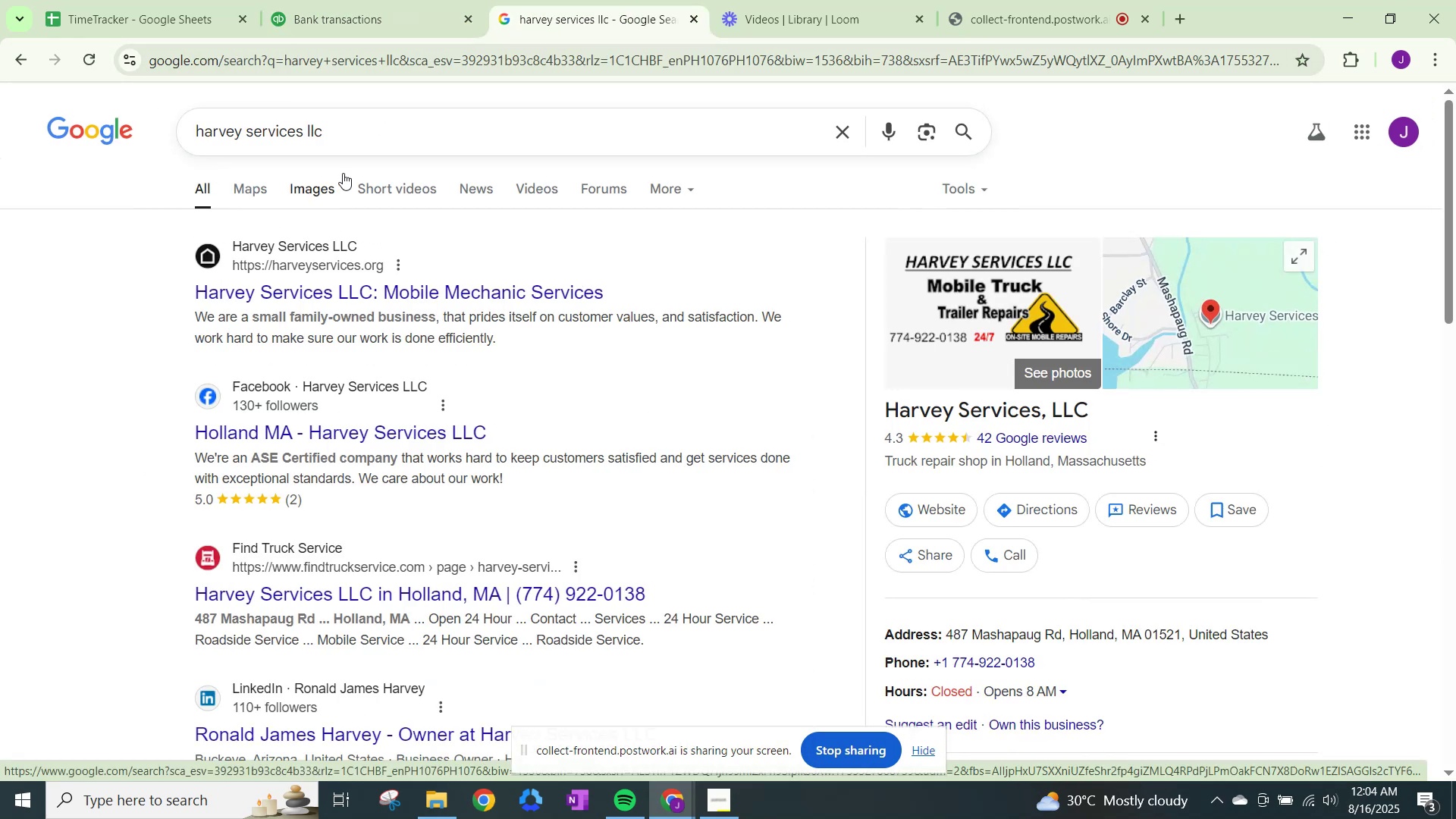 
left_click([372, 0])
 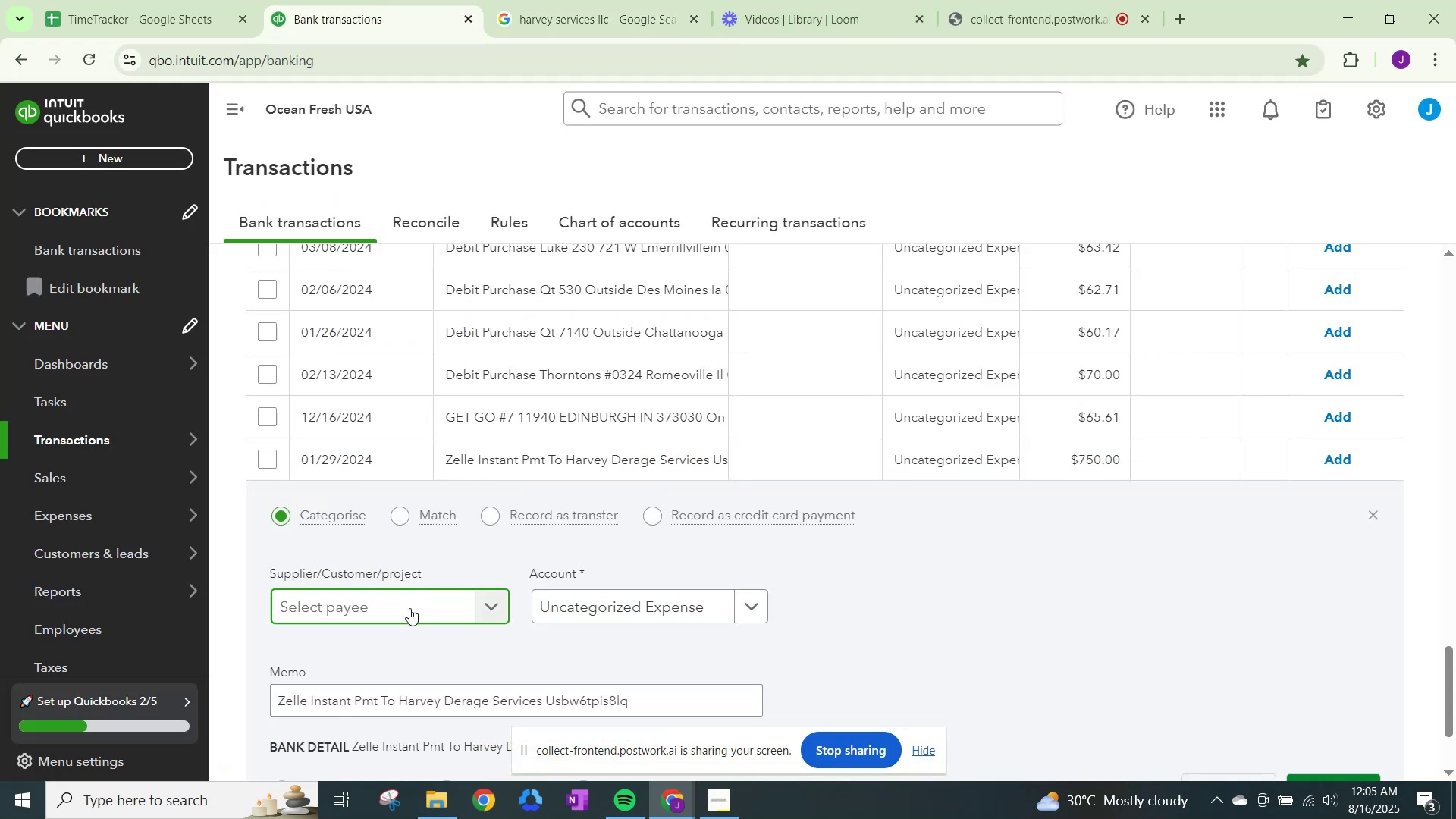 
left_click([410, 609])
 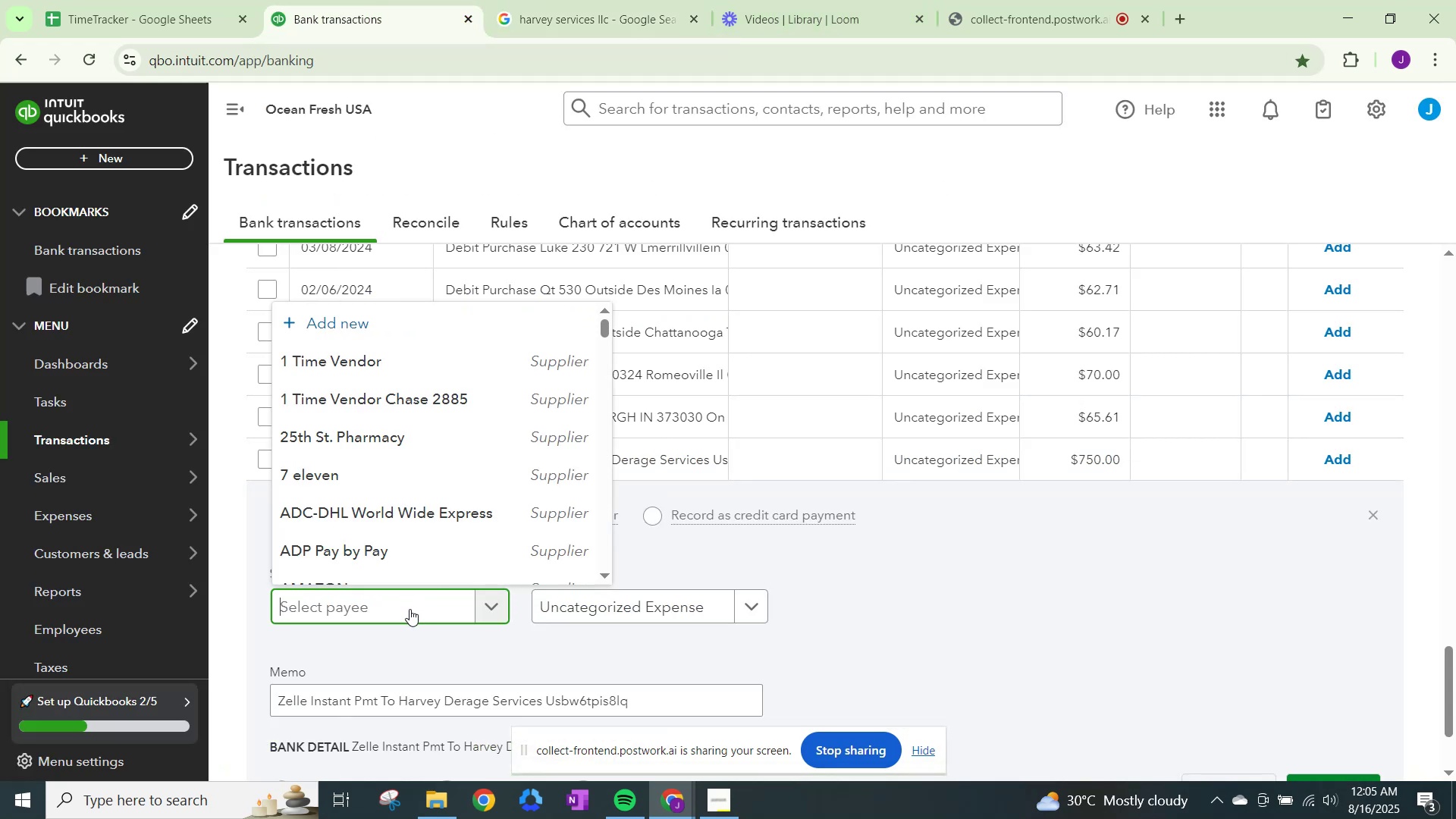 
type(Harvey Dearge)
key(Backspace)
key(Backspace)
key(Backspace)
key(Backspace)
type(rage Services)
 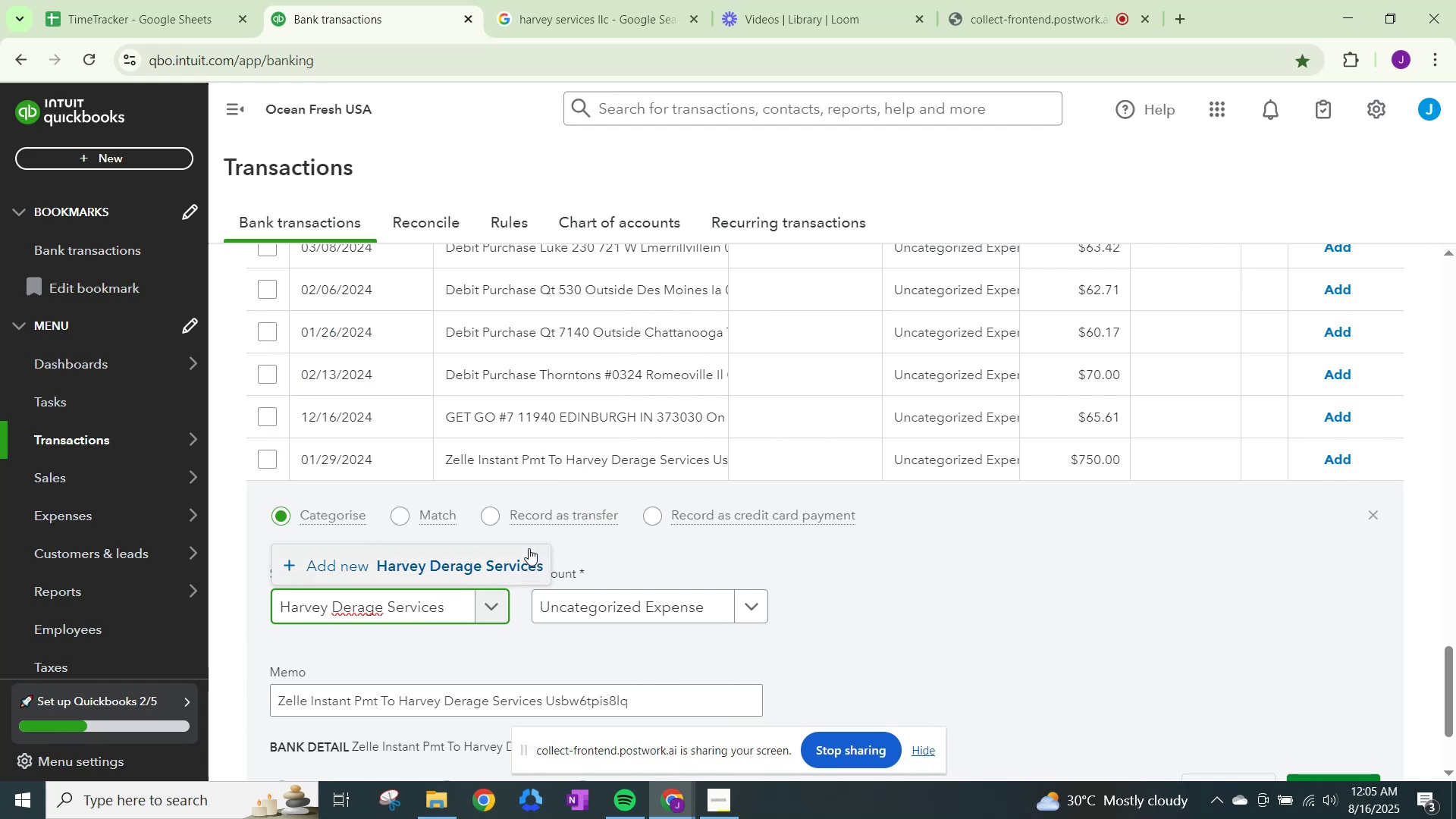 
left_click([509, 553])
 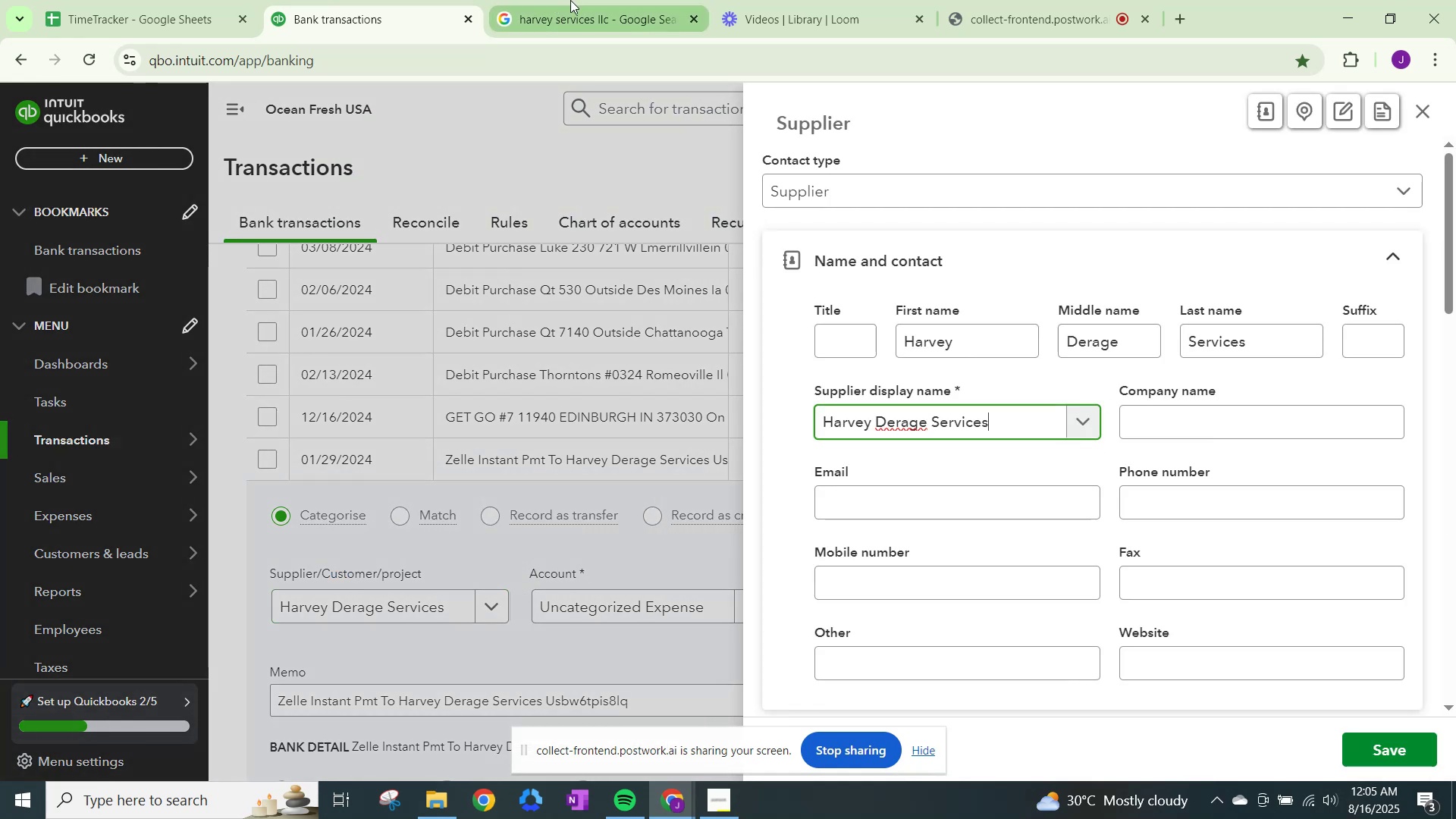 
left_click([570, 0])
 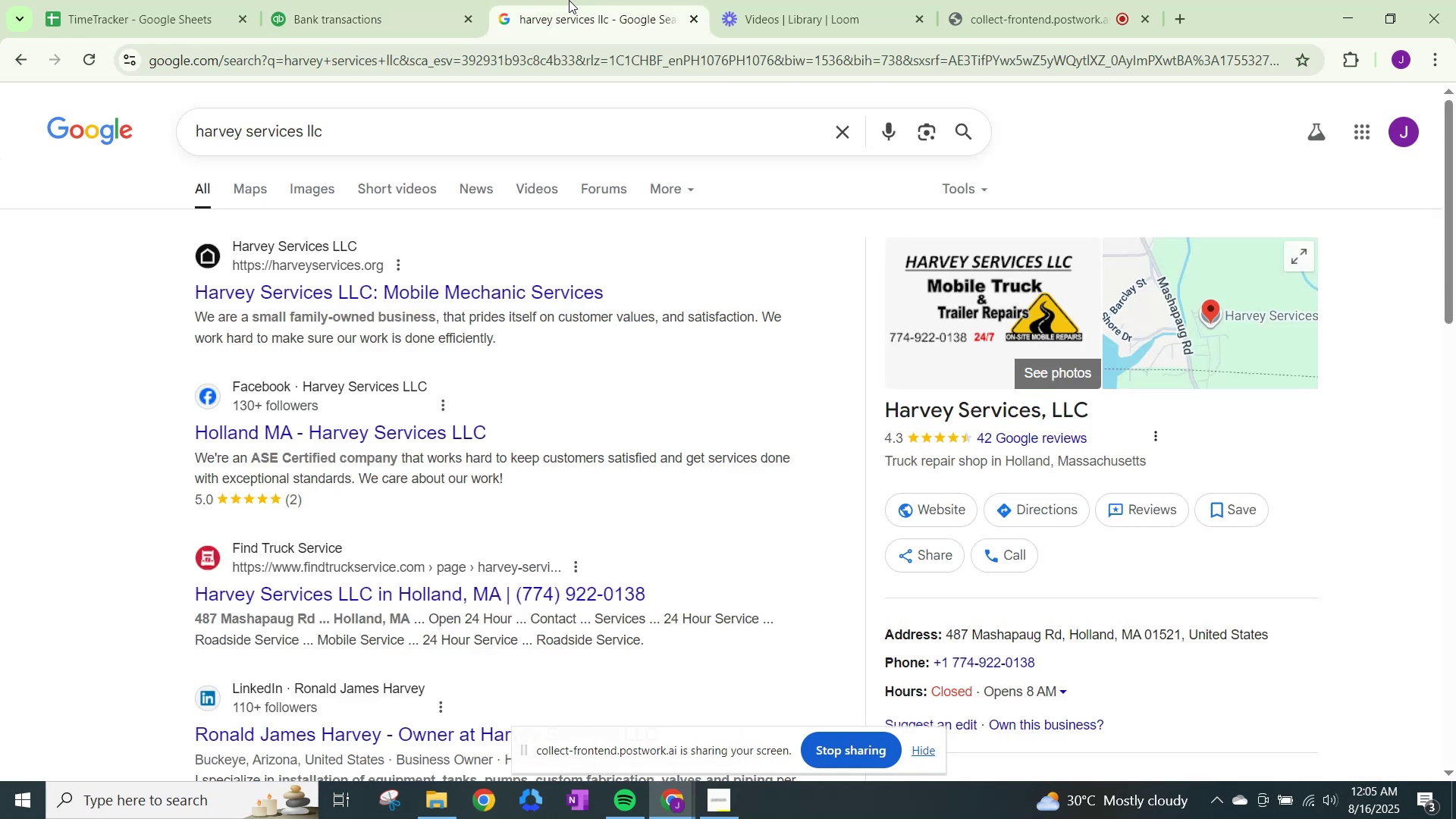 
wait(9.64)
 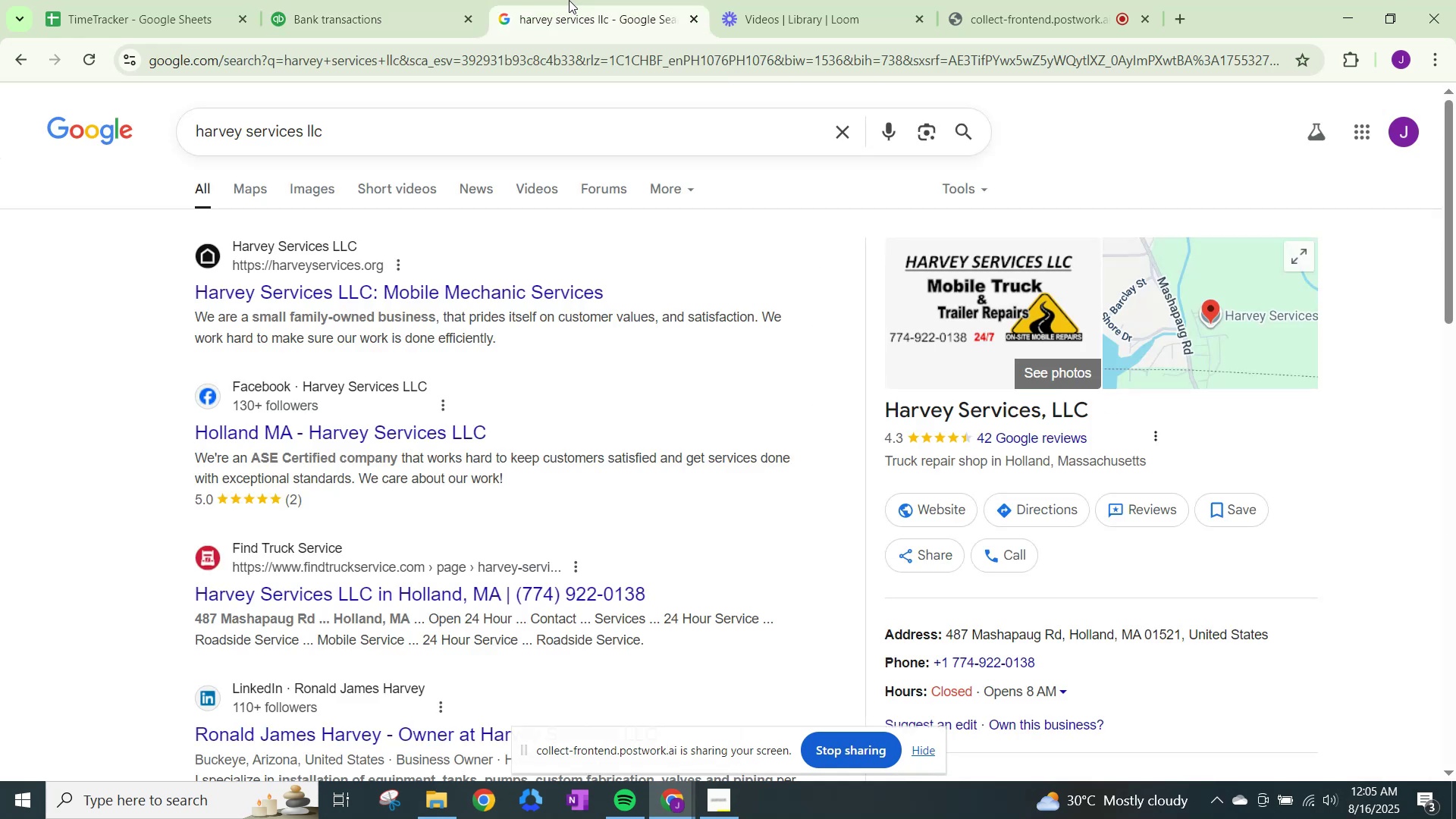 
left_click([410, 0])
 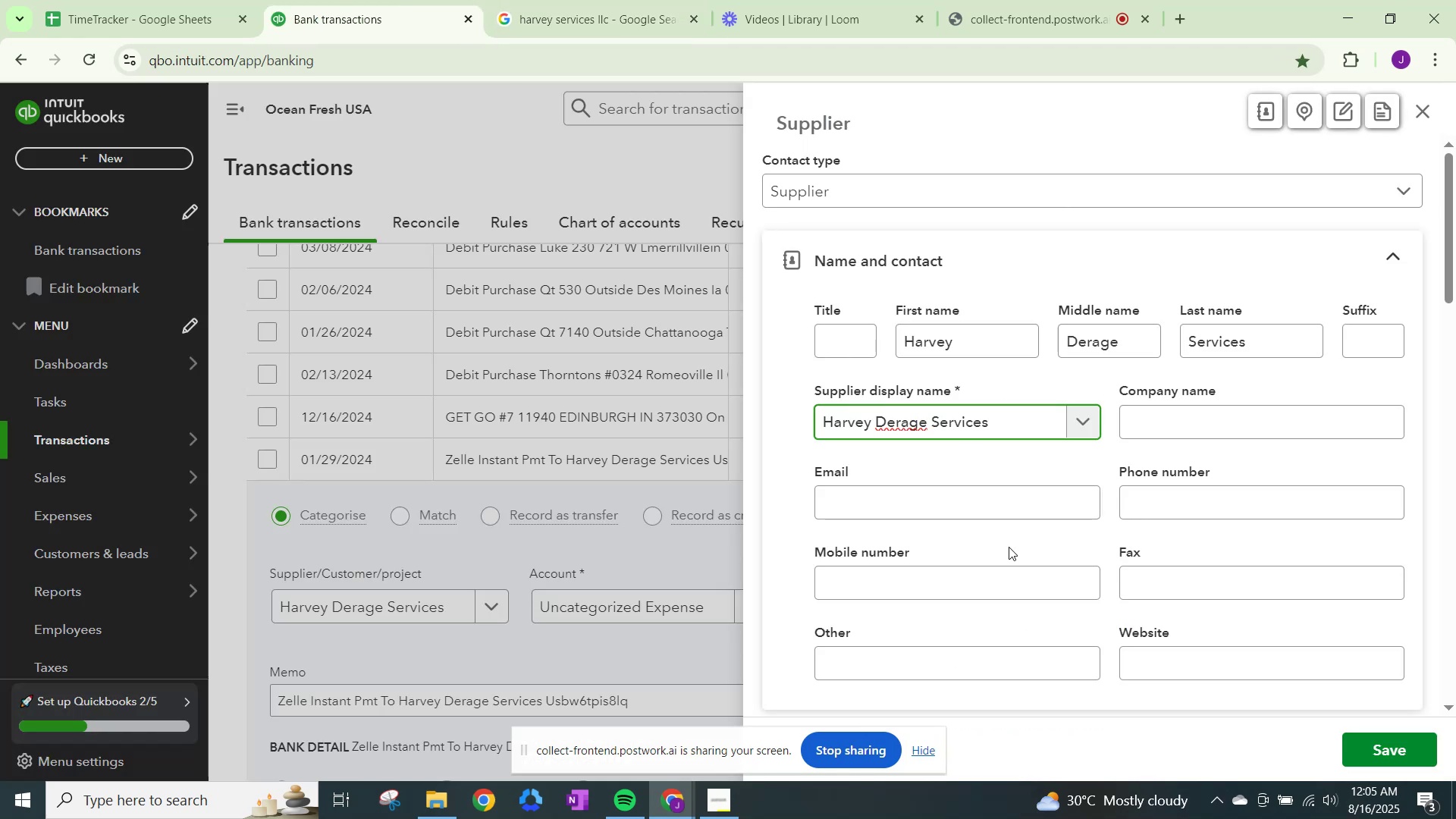 
scroll: coordinate [1018, 545], scroll_direction: down, amount: 1.0
 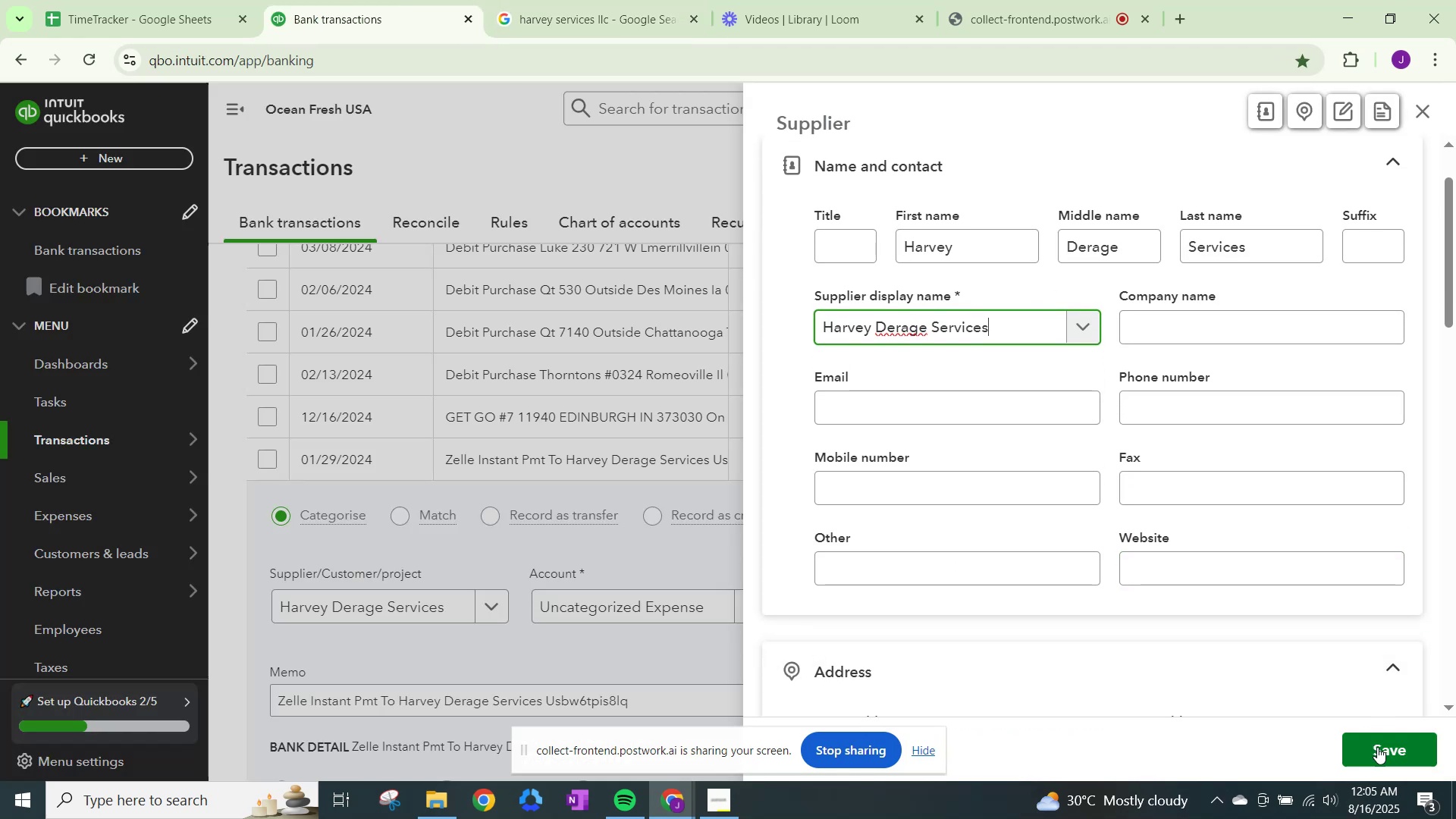 
left_click([1378, 748])
 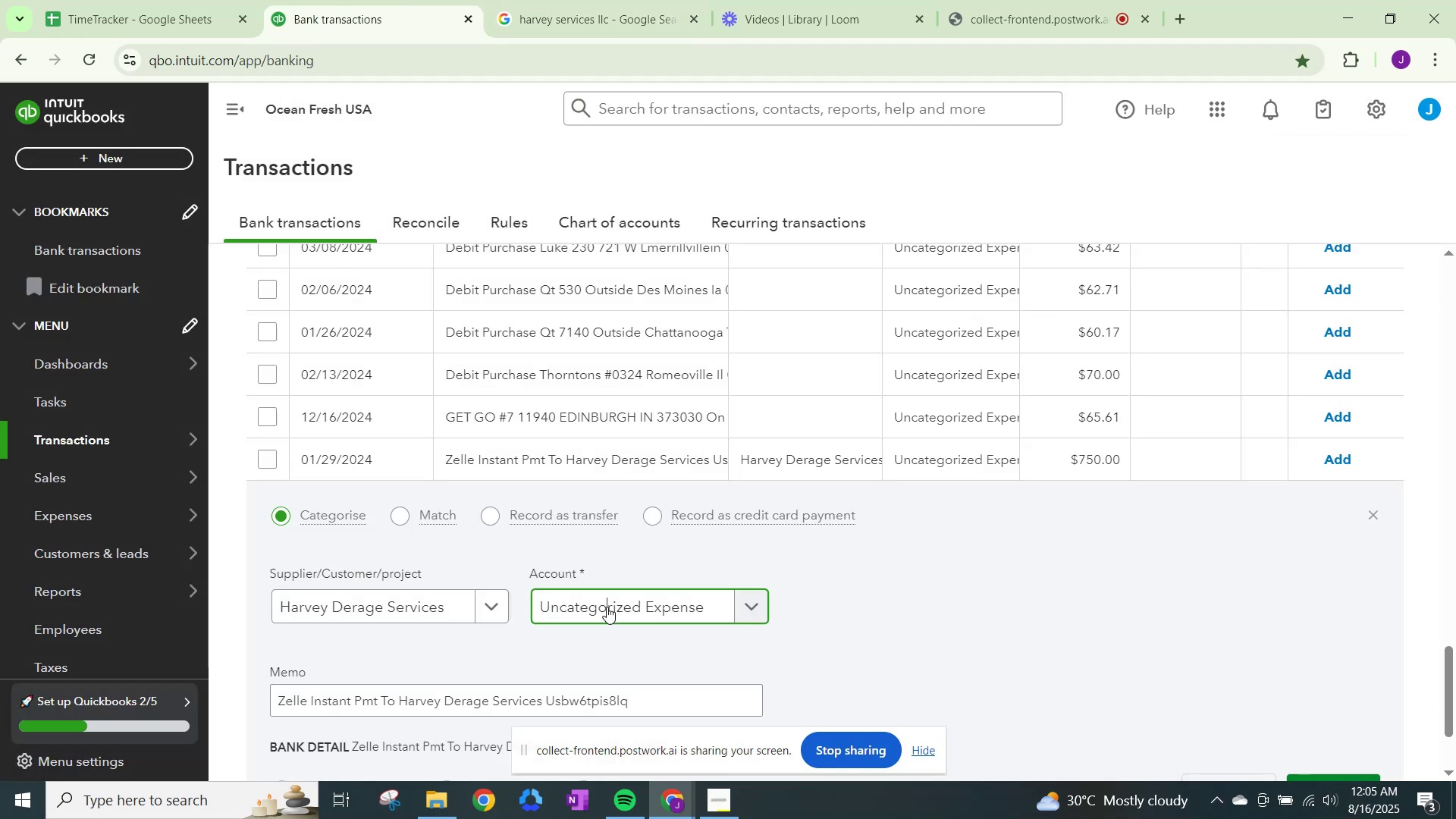 
type(othe)
key(Backspace)
key(Backspace)
key(Backspace)
key(Backspace)
key(Backspace)
key(Backspace)
type(harve)
 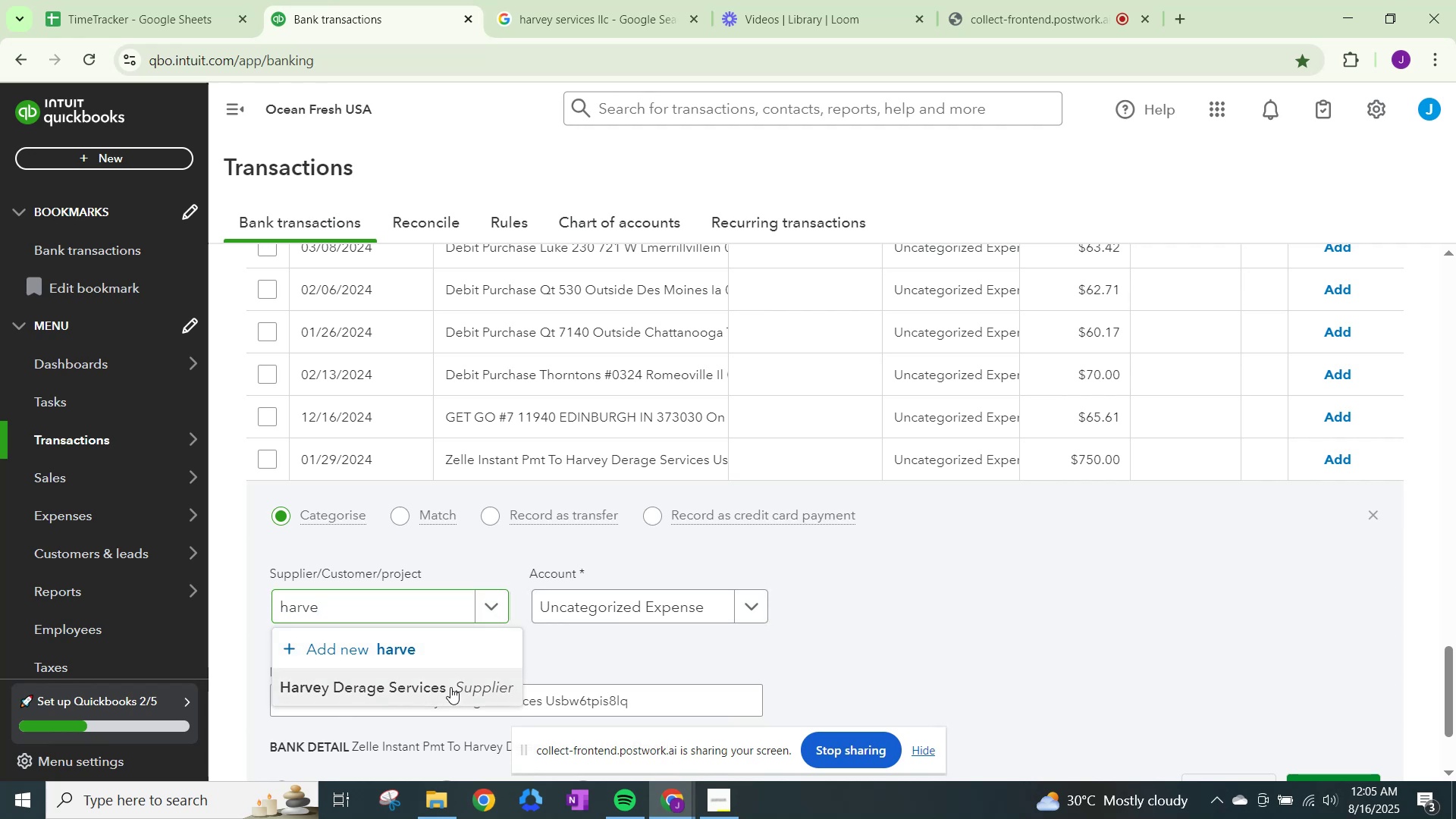 
double_click([607, 603])
 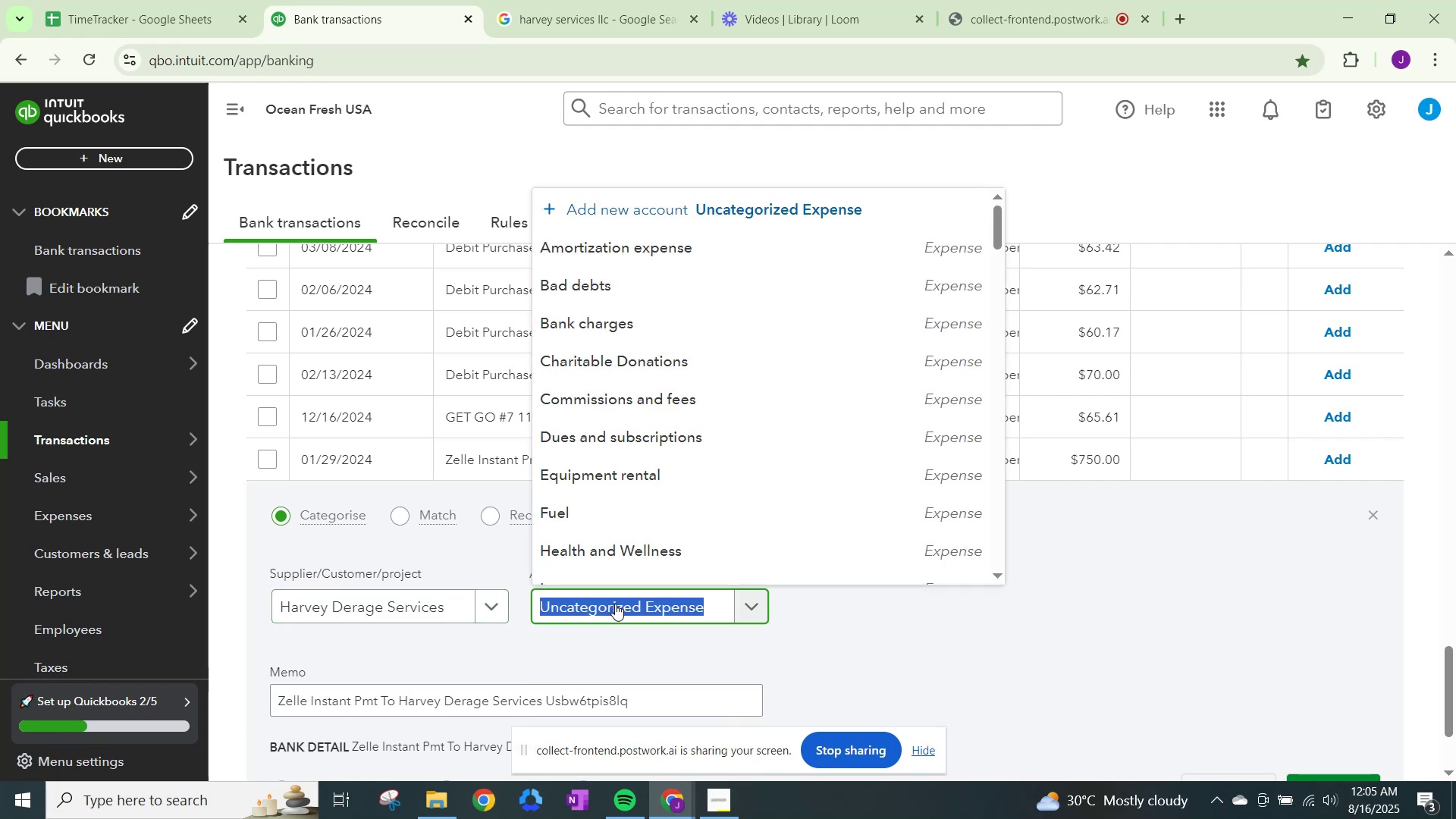 
type(other)
 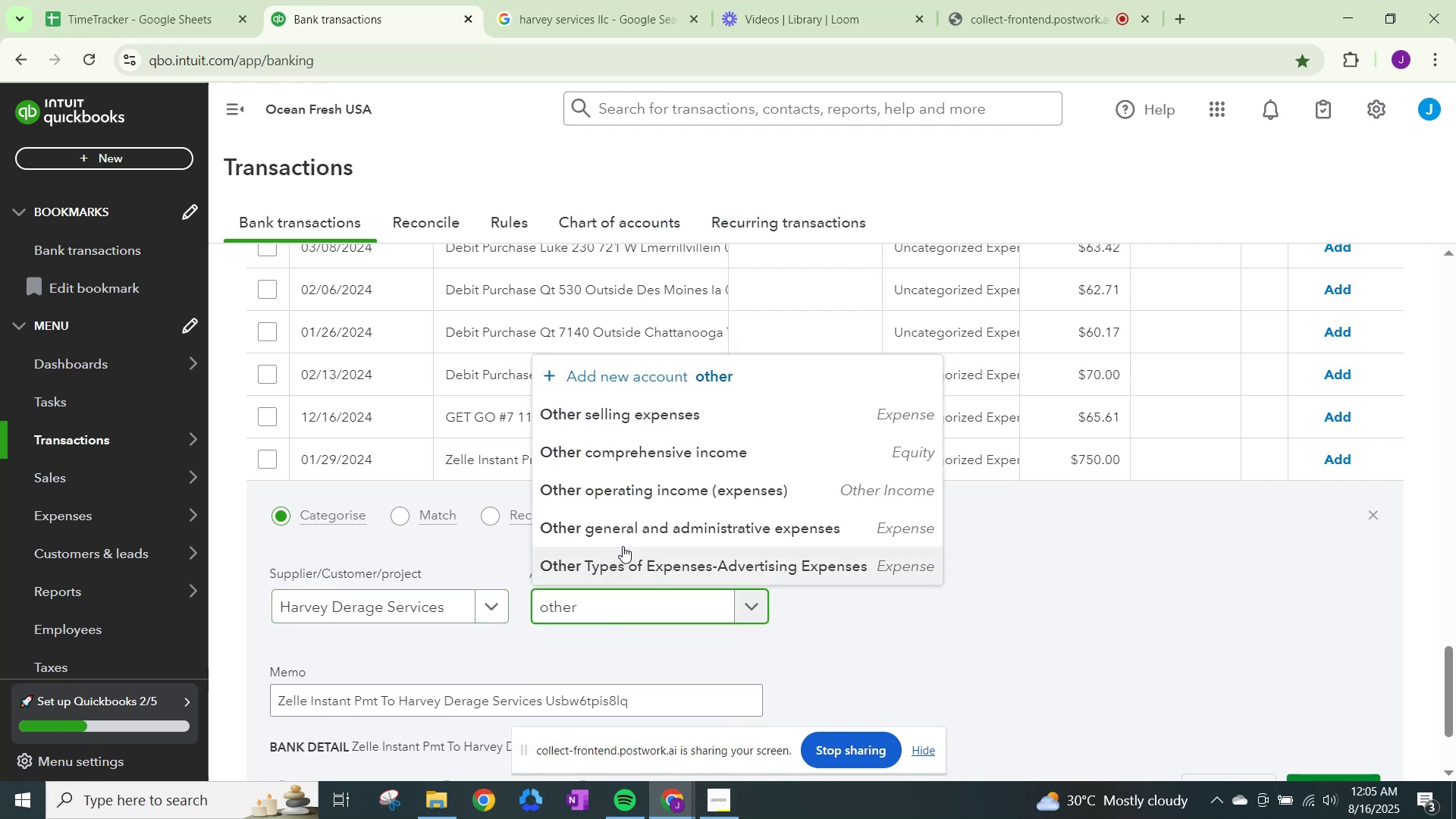 
left_click([639, 536])
 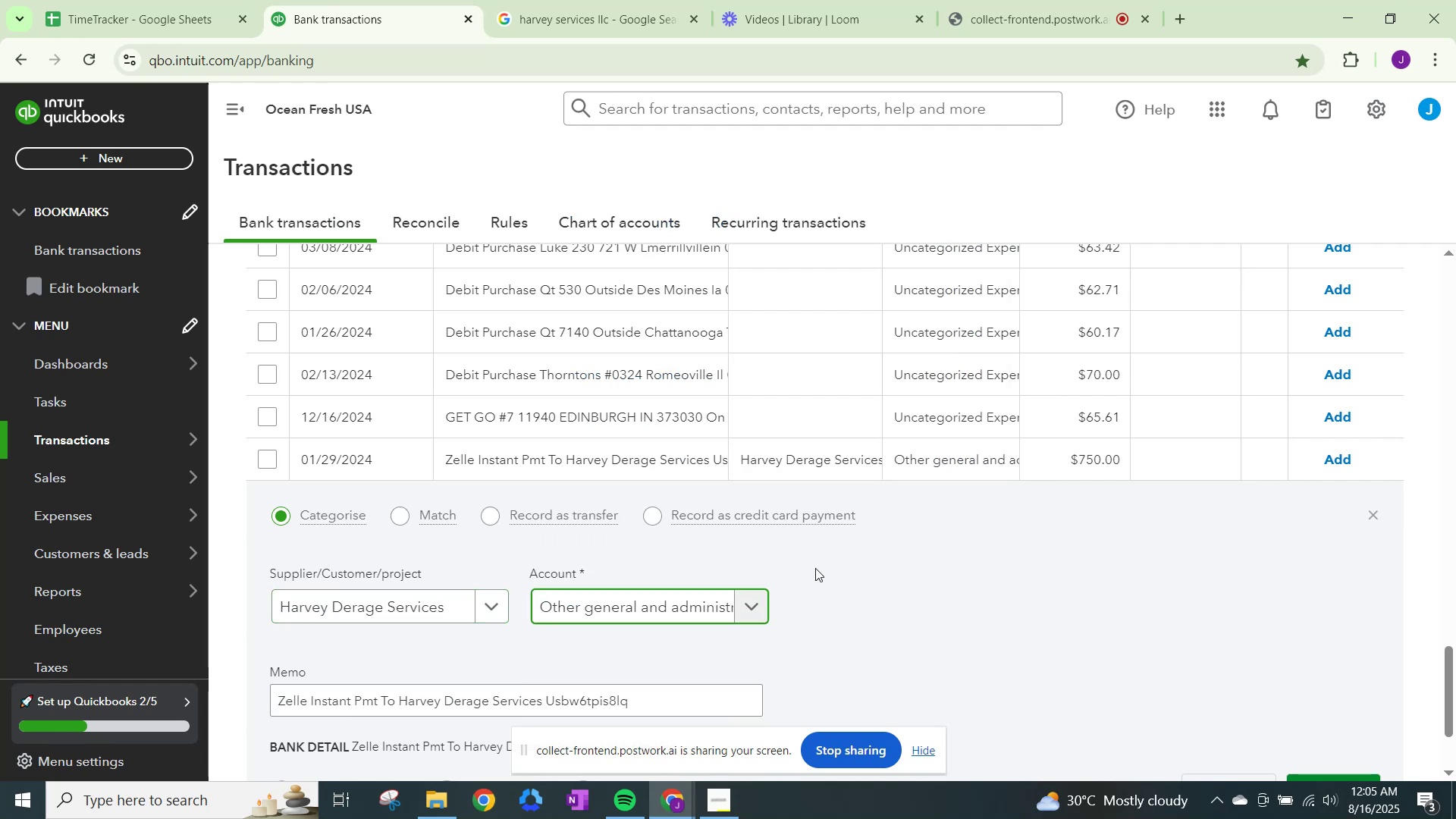 
scroll: coordinate [1019, 618], scroll_direction: down, amount: 3.0
 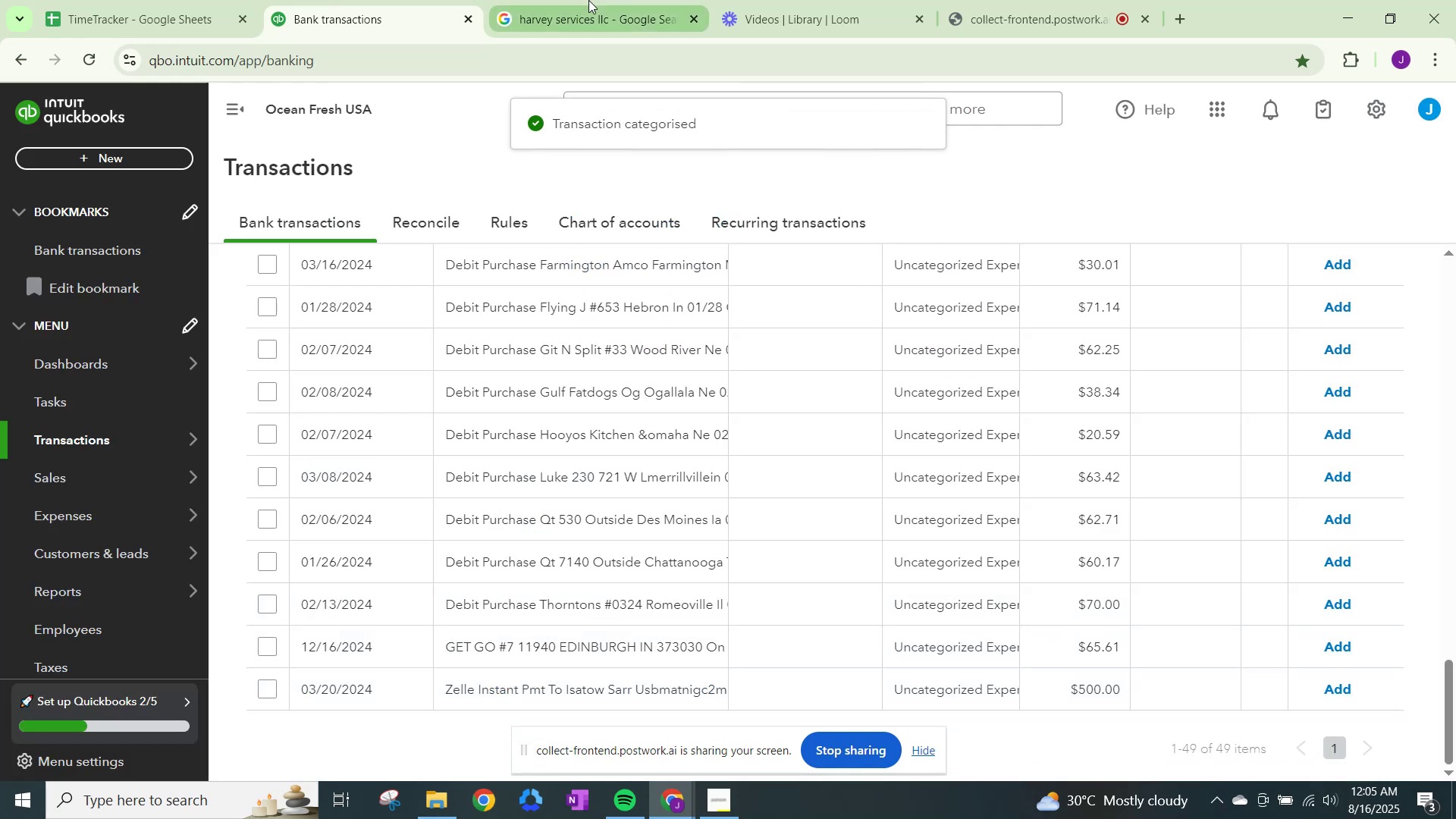 
left_click([588, 0])
 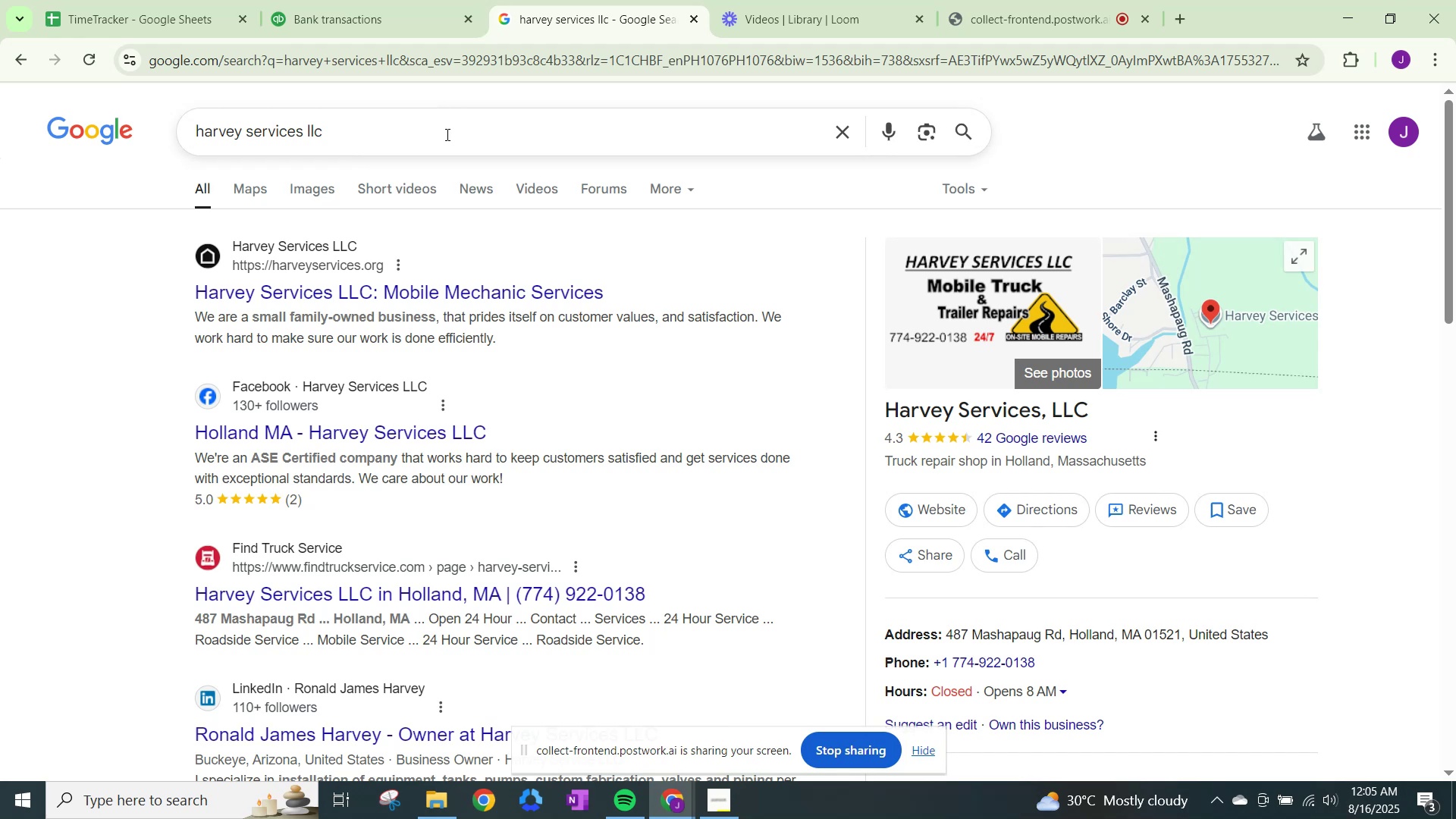 
left_click_drag(start_coordinate=[444, 133], to_coordinate=[156, 134])
 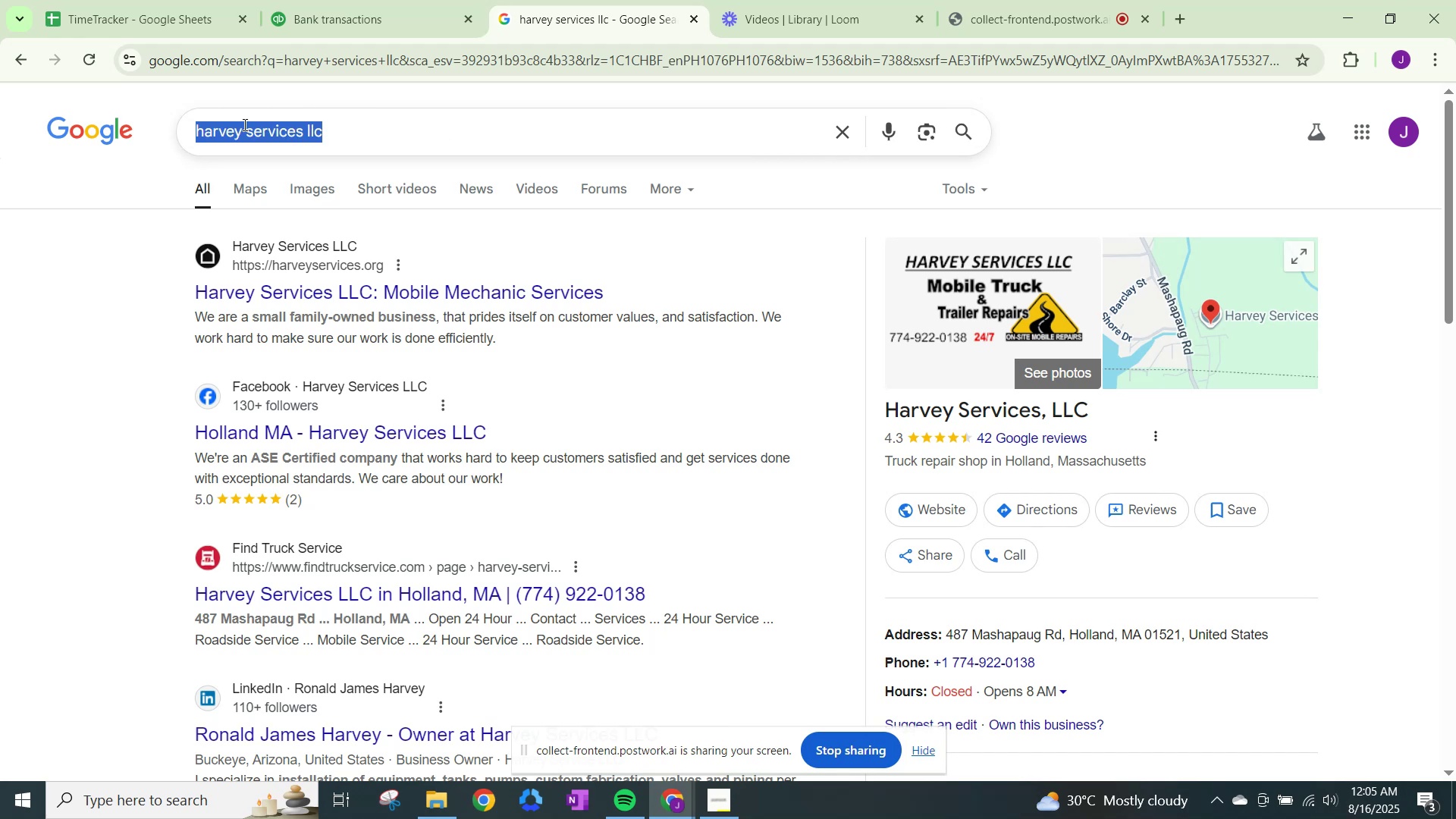 
type(get go)
 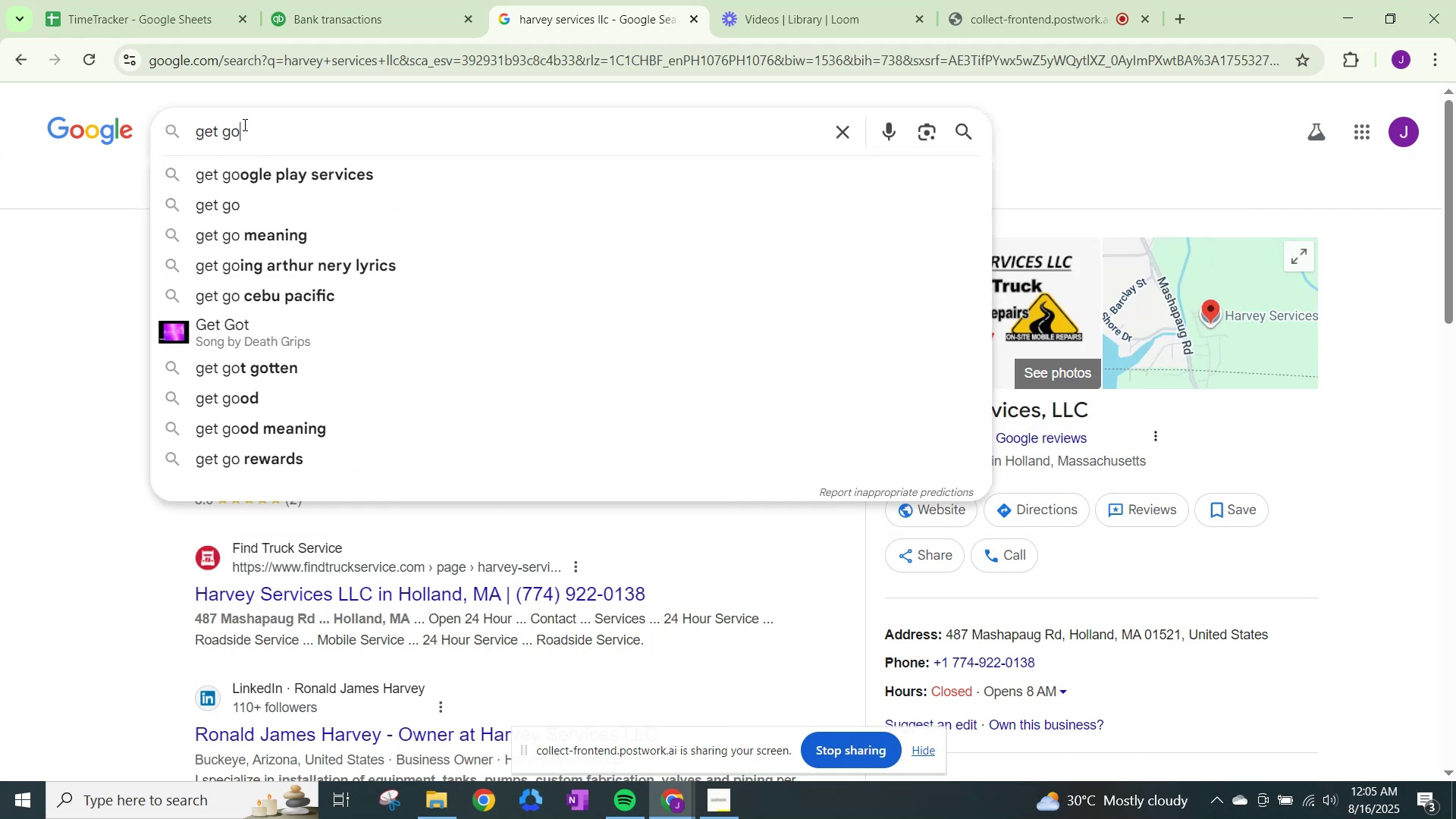 
key(Enter)
 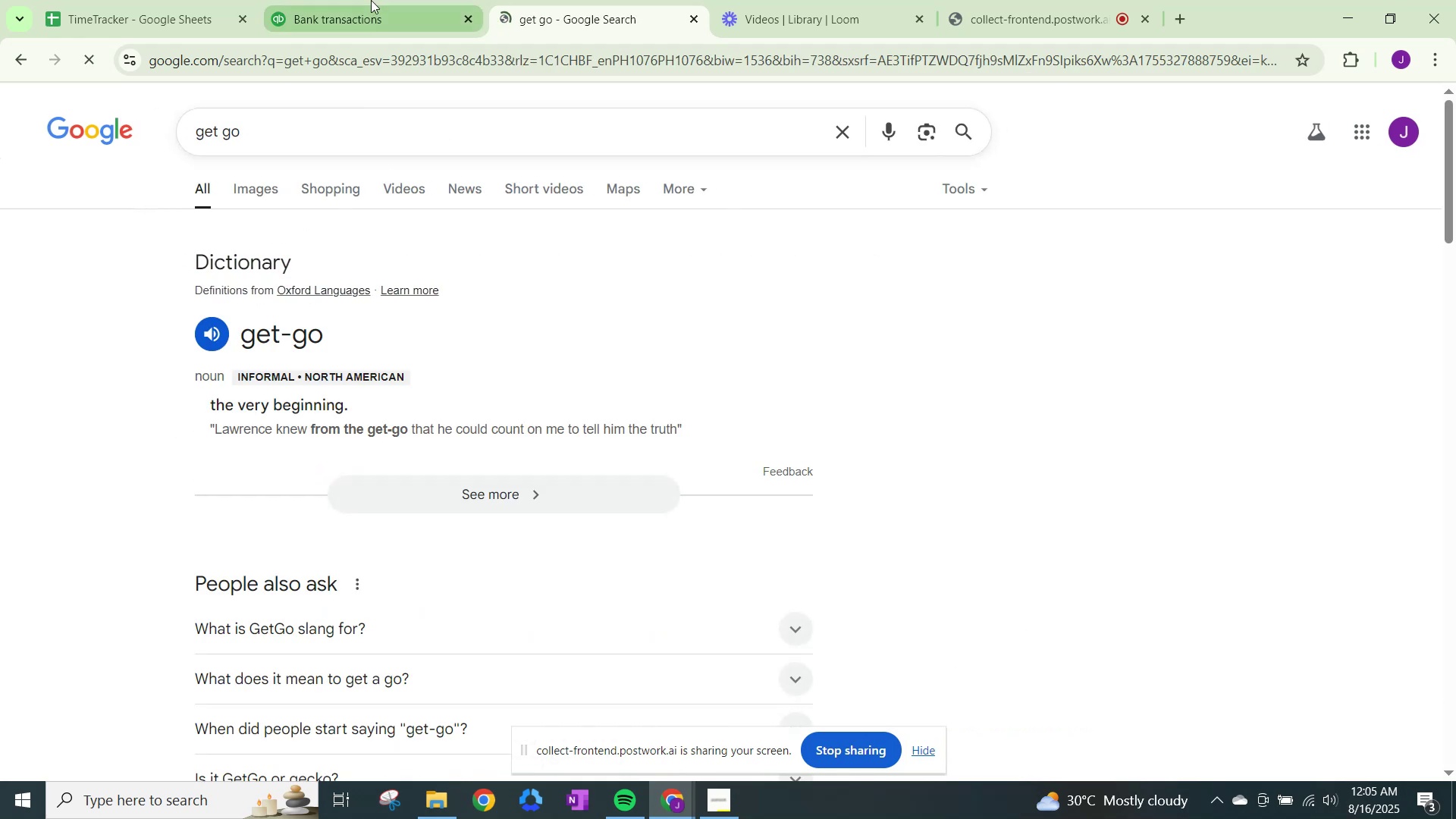 
left_click([372, 0])
 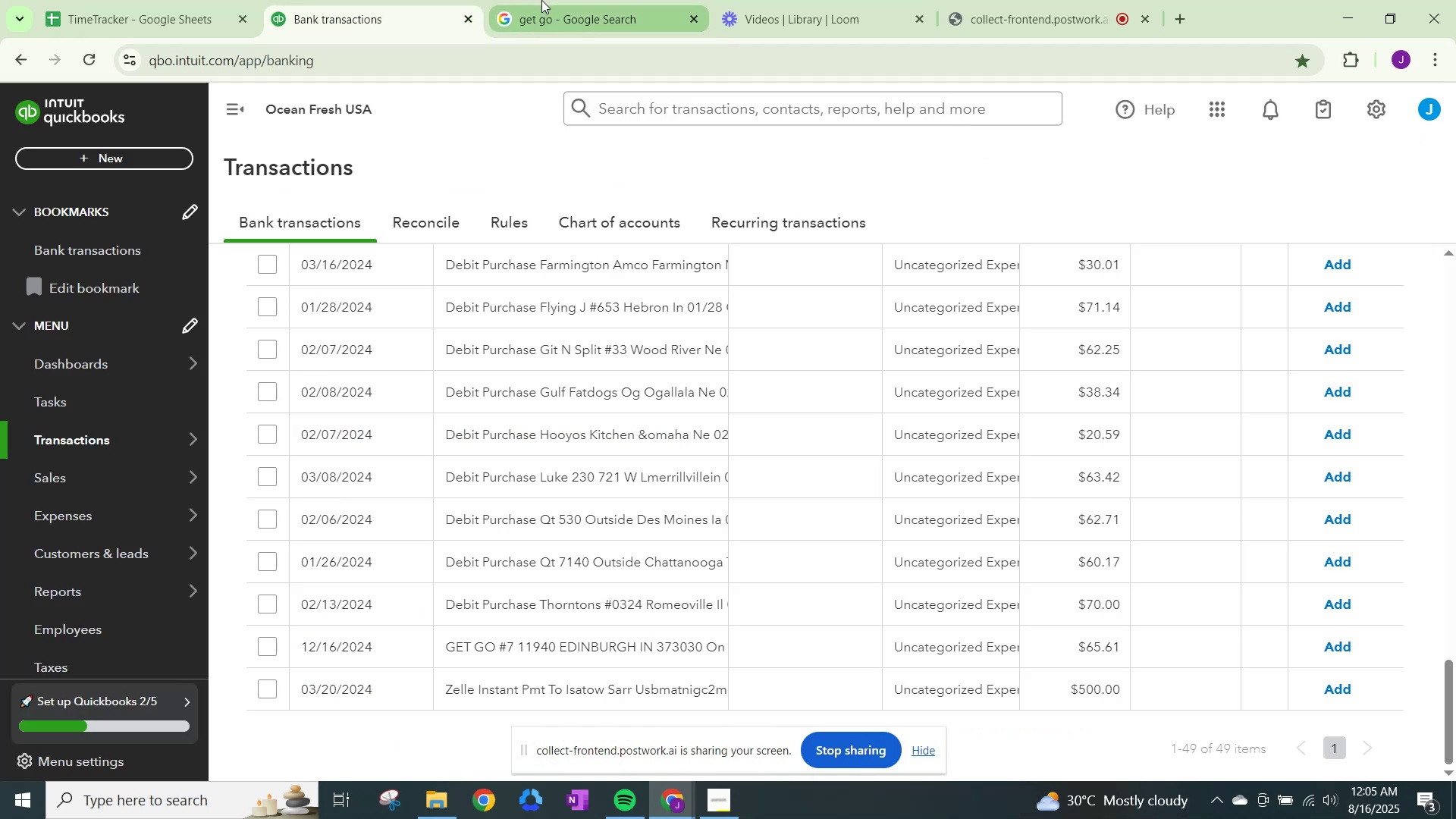 
left_click([541, 0])
 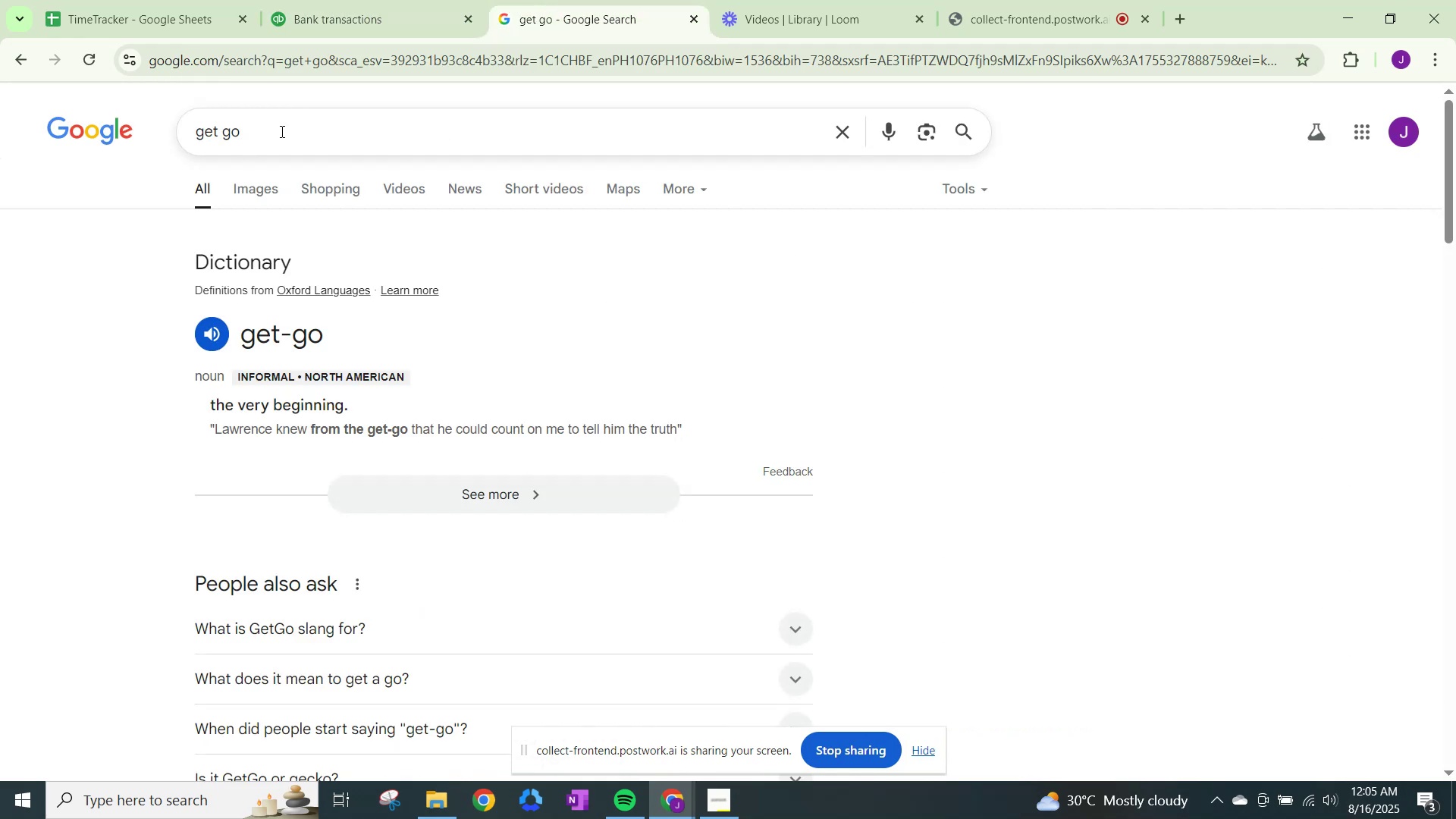 
left_click([281, 131])
 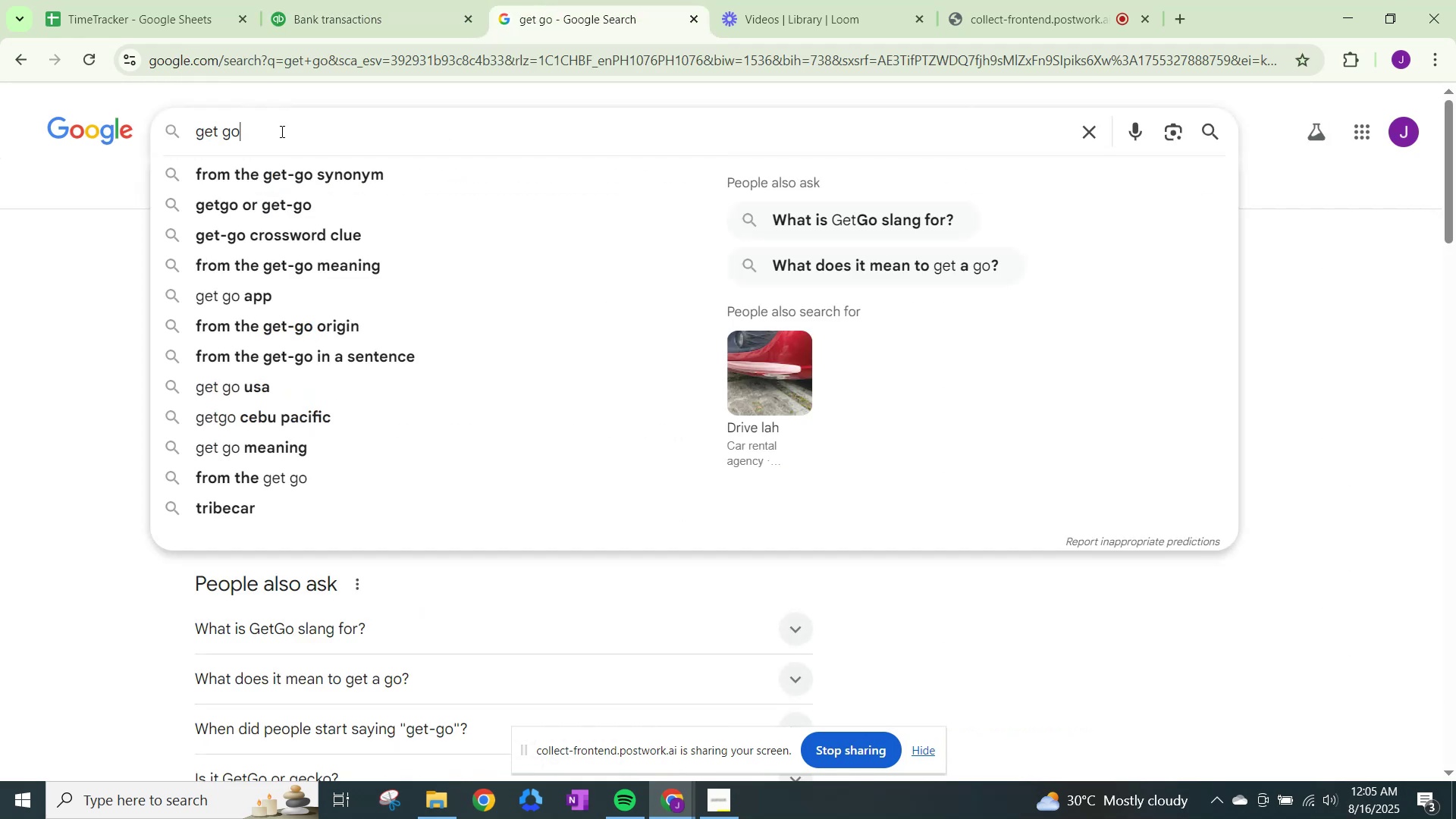 
type( edin)
 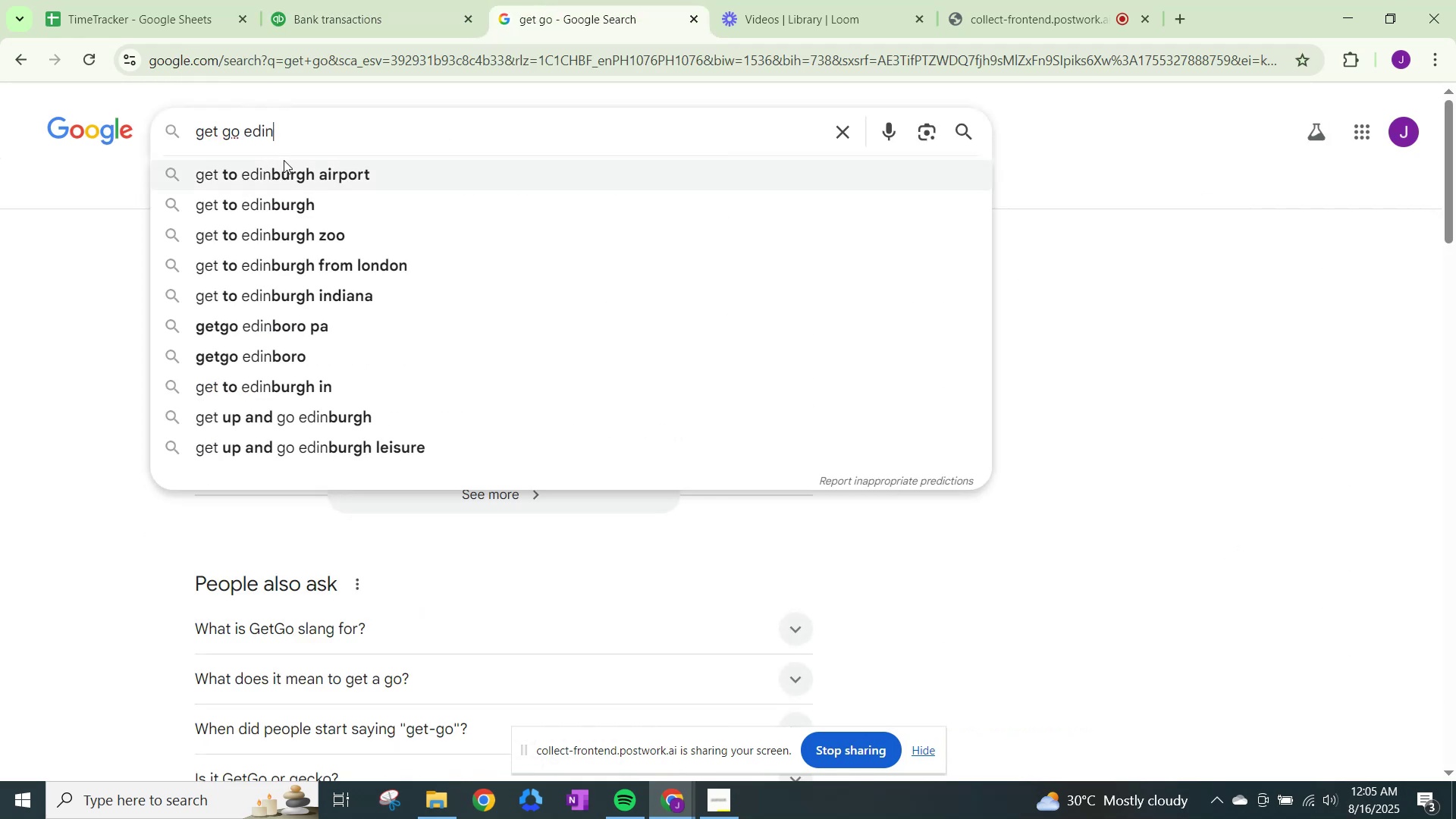 
left_click([284, 176])
 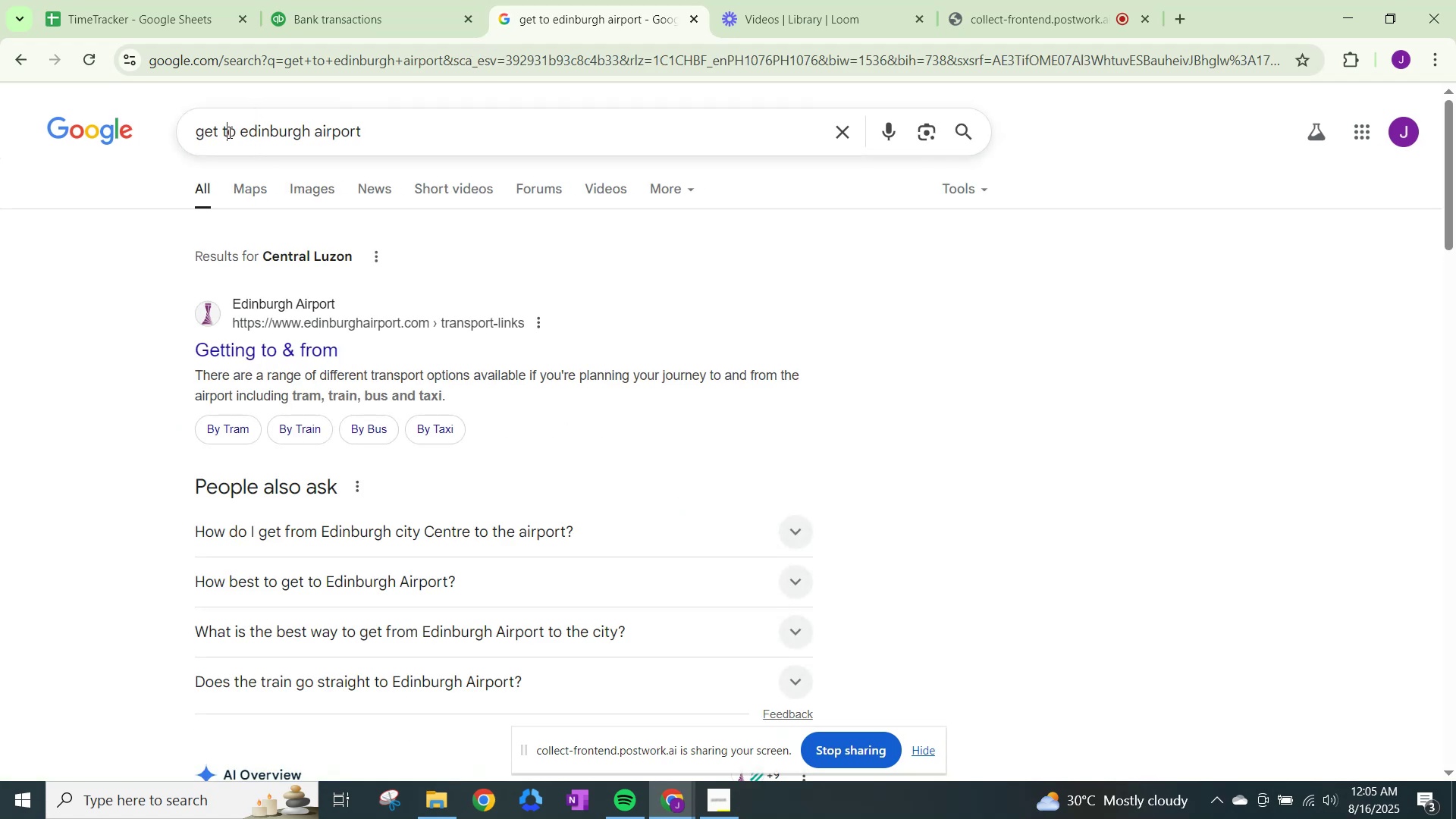 
key(Backspace)
 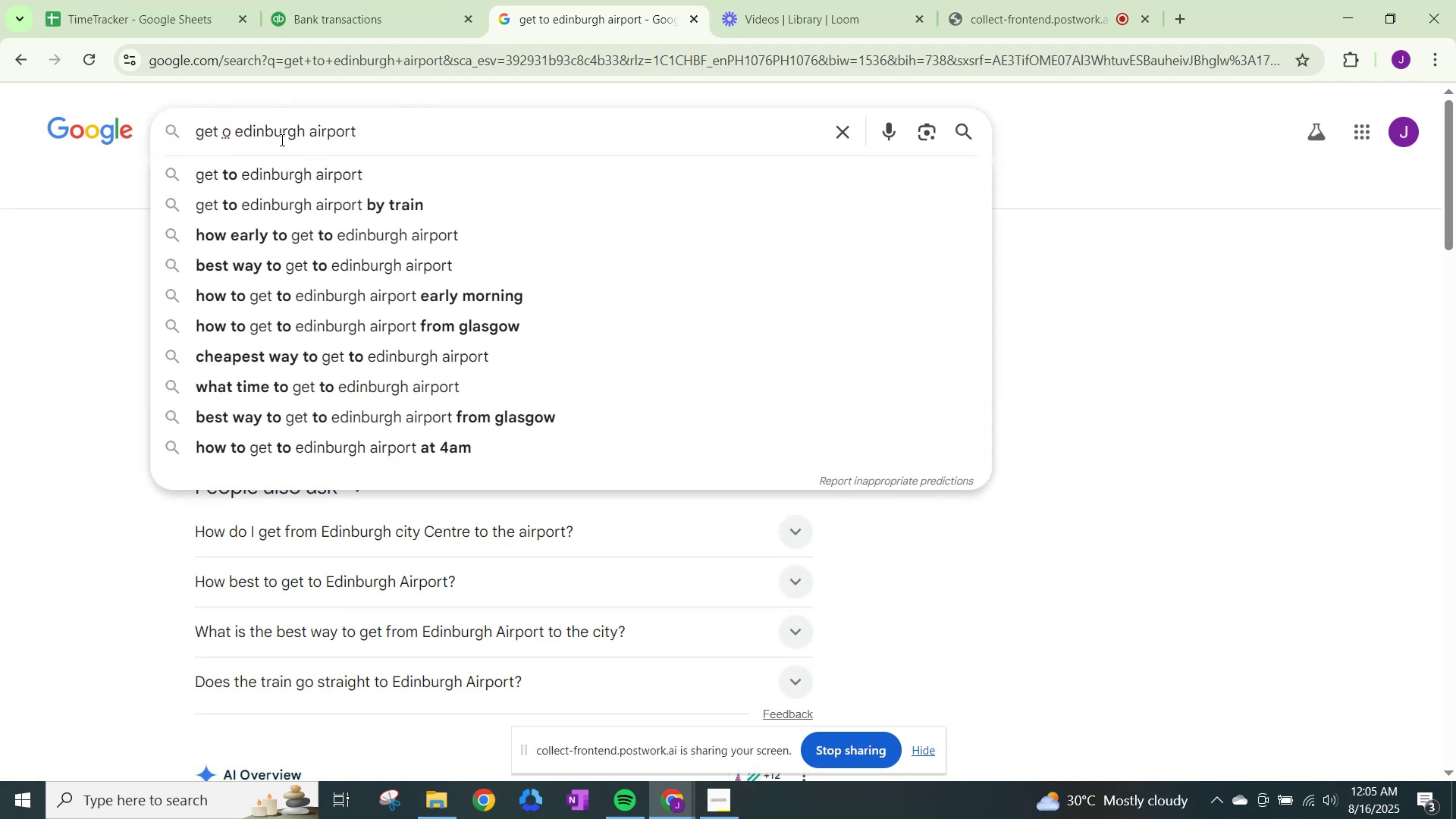 
key(G)
 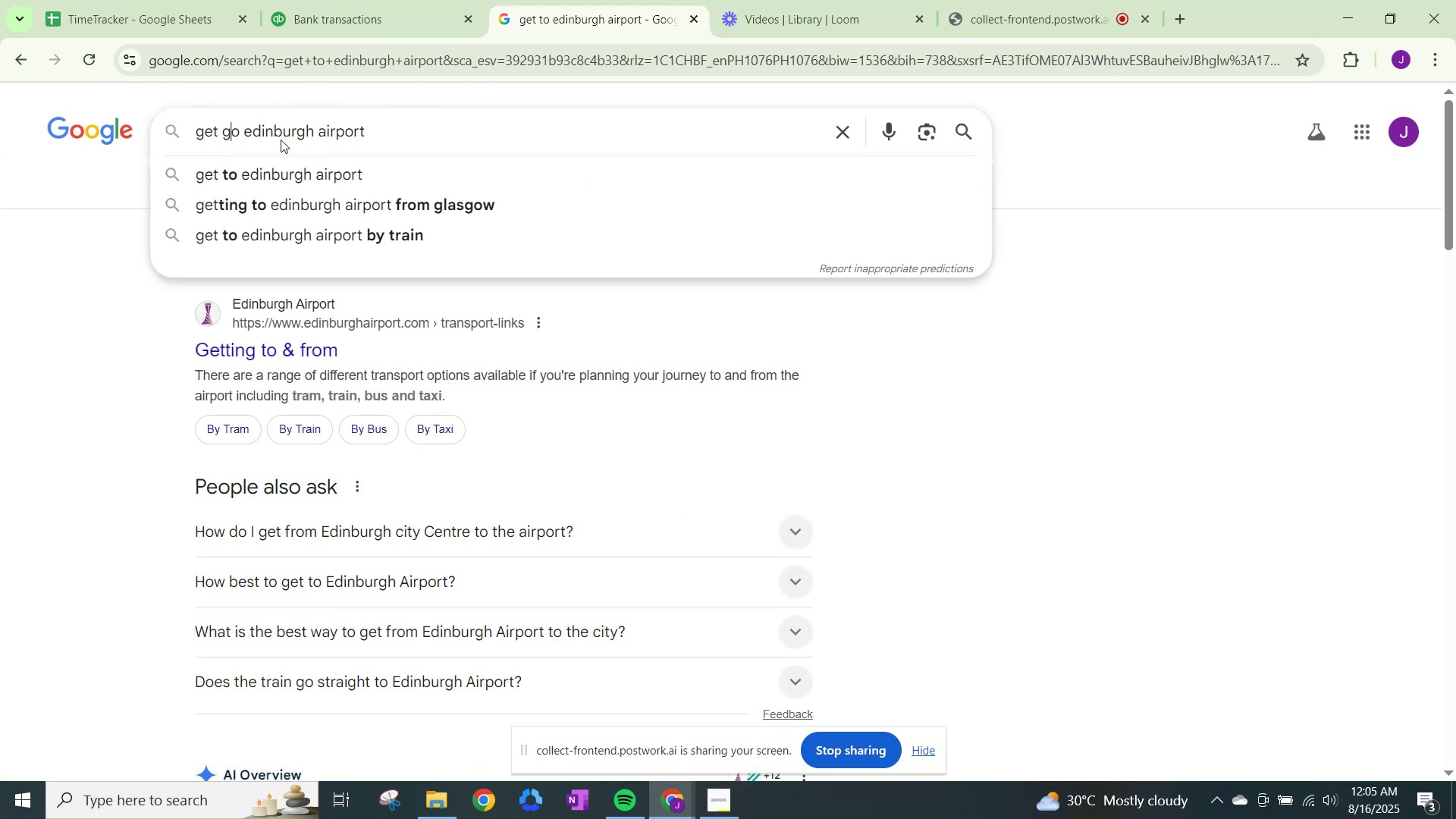 
key(Enter)
 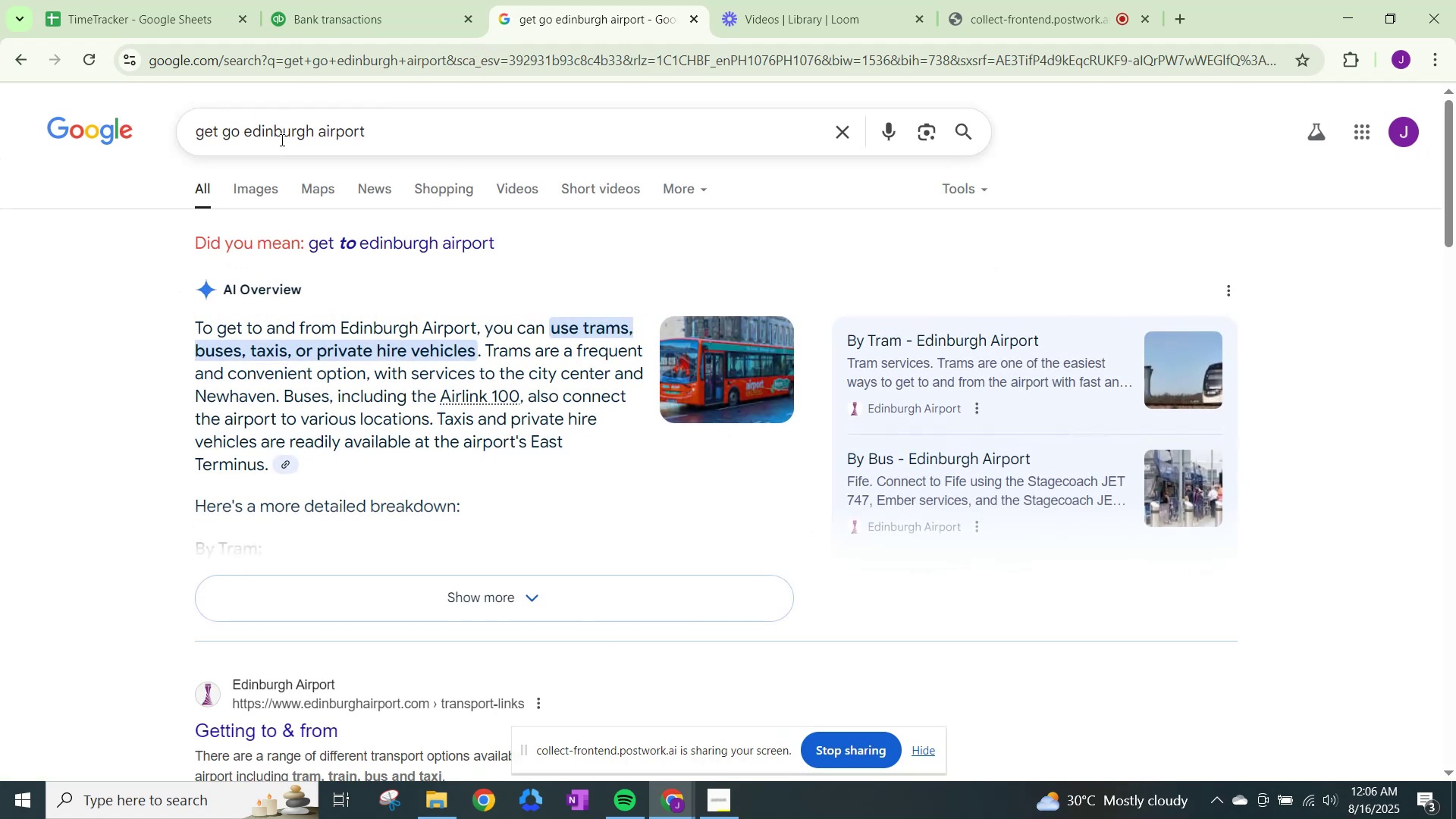 
wait(9.01)
 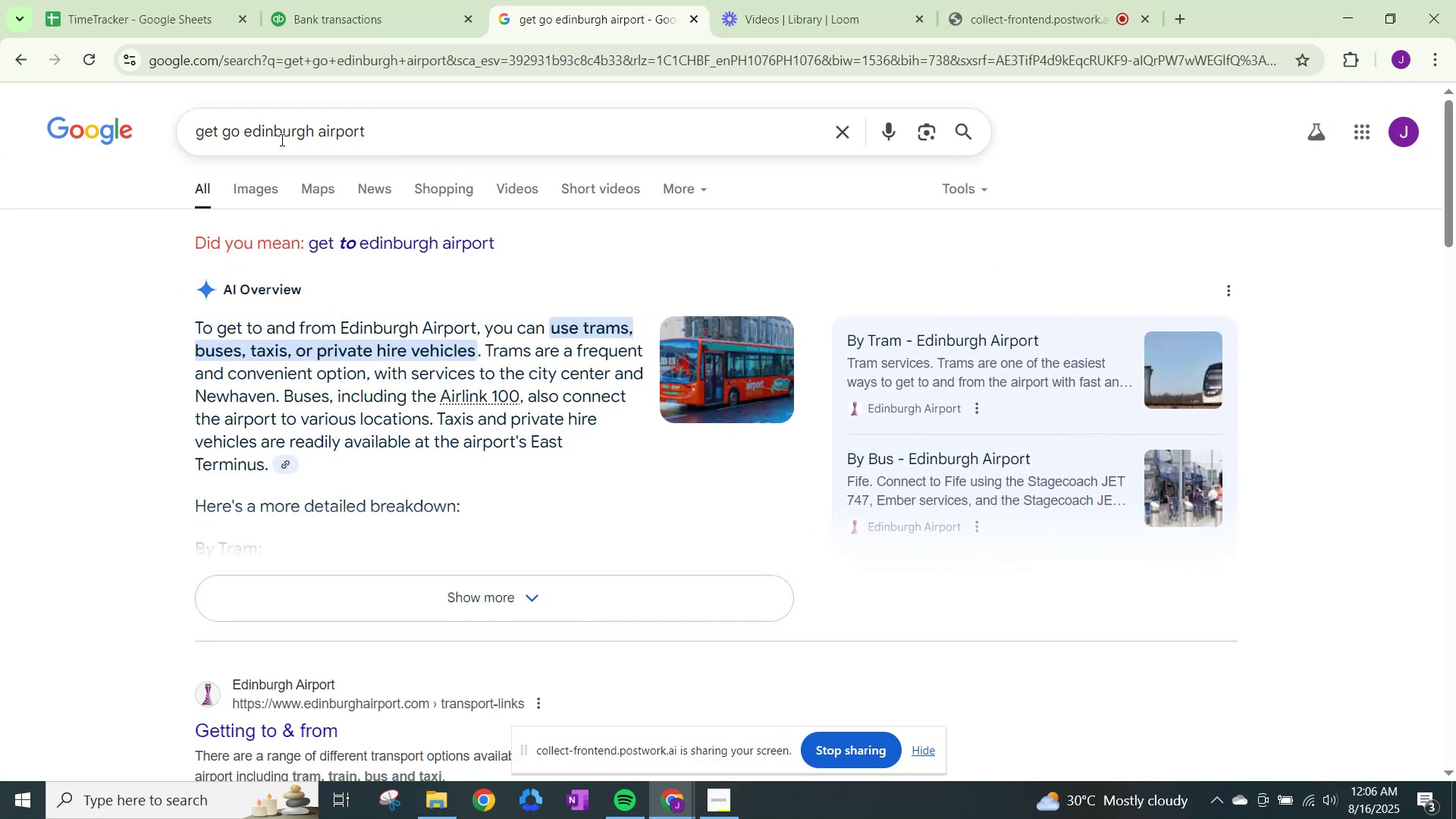 
left_click([420, 0])
 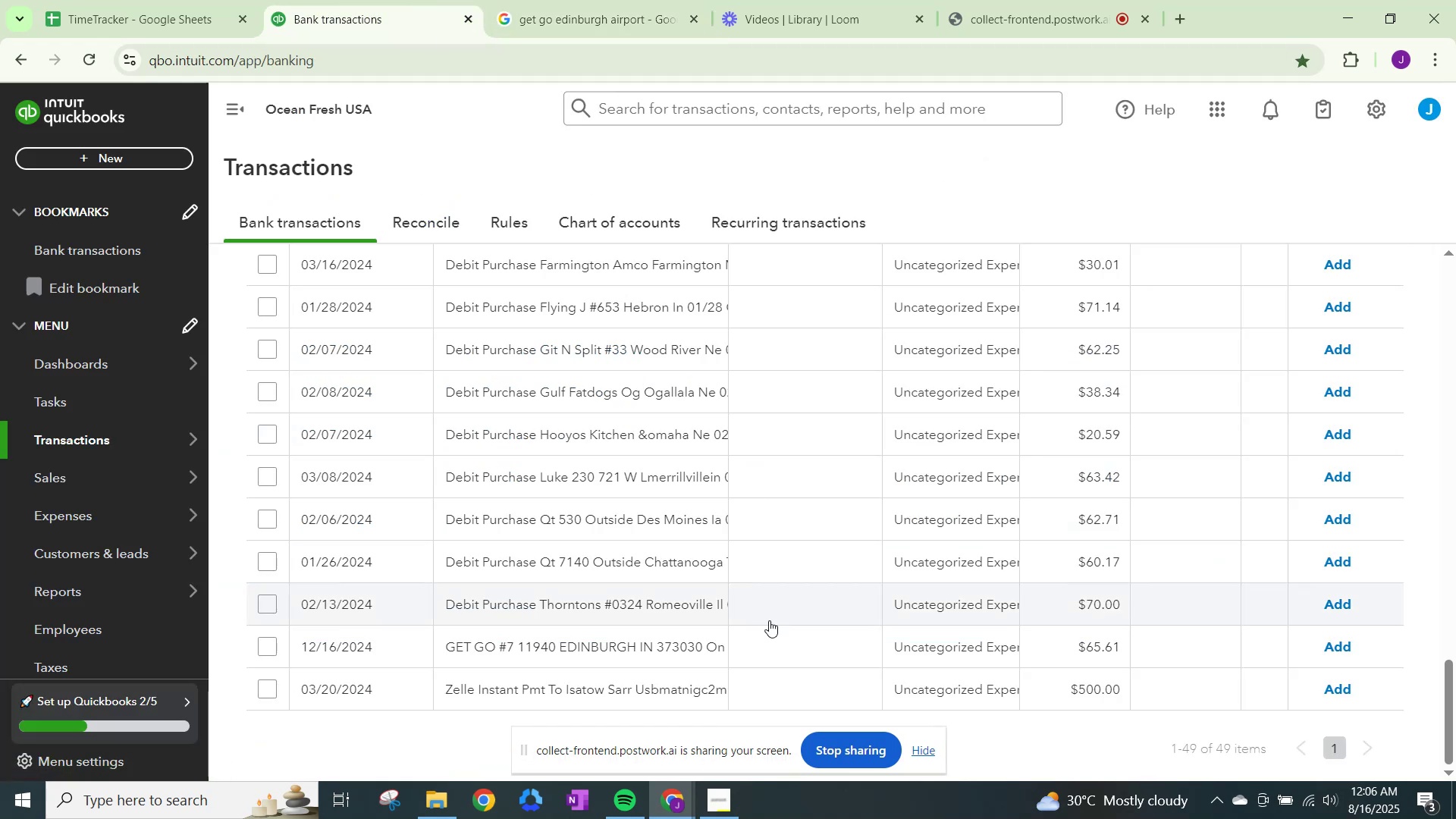 
left_click([923, 644])
 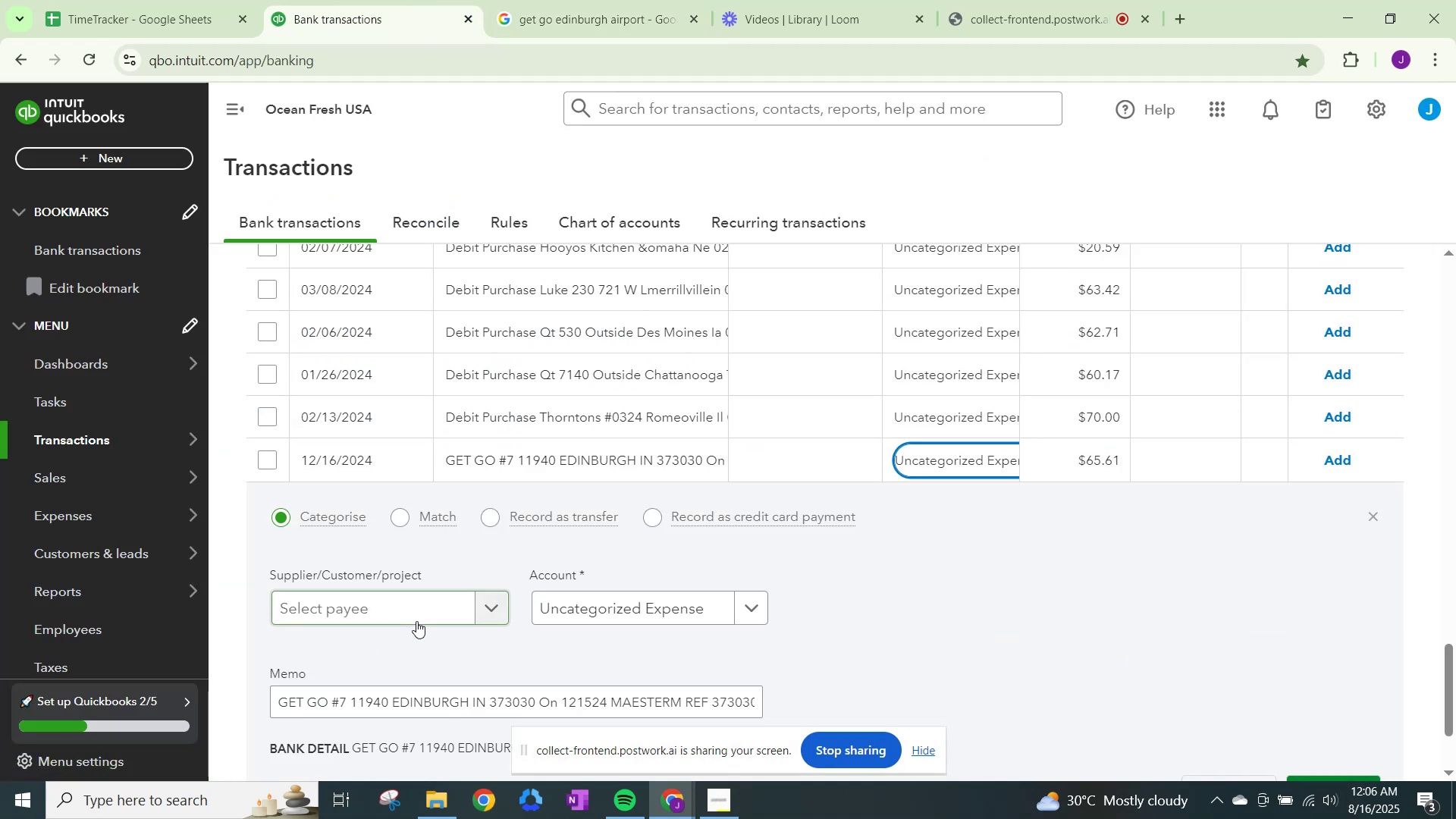 
left_click([431, 615])
 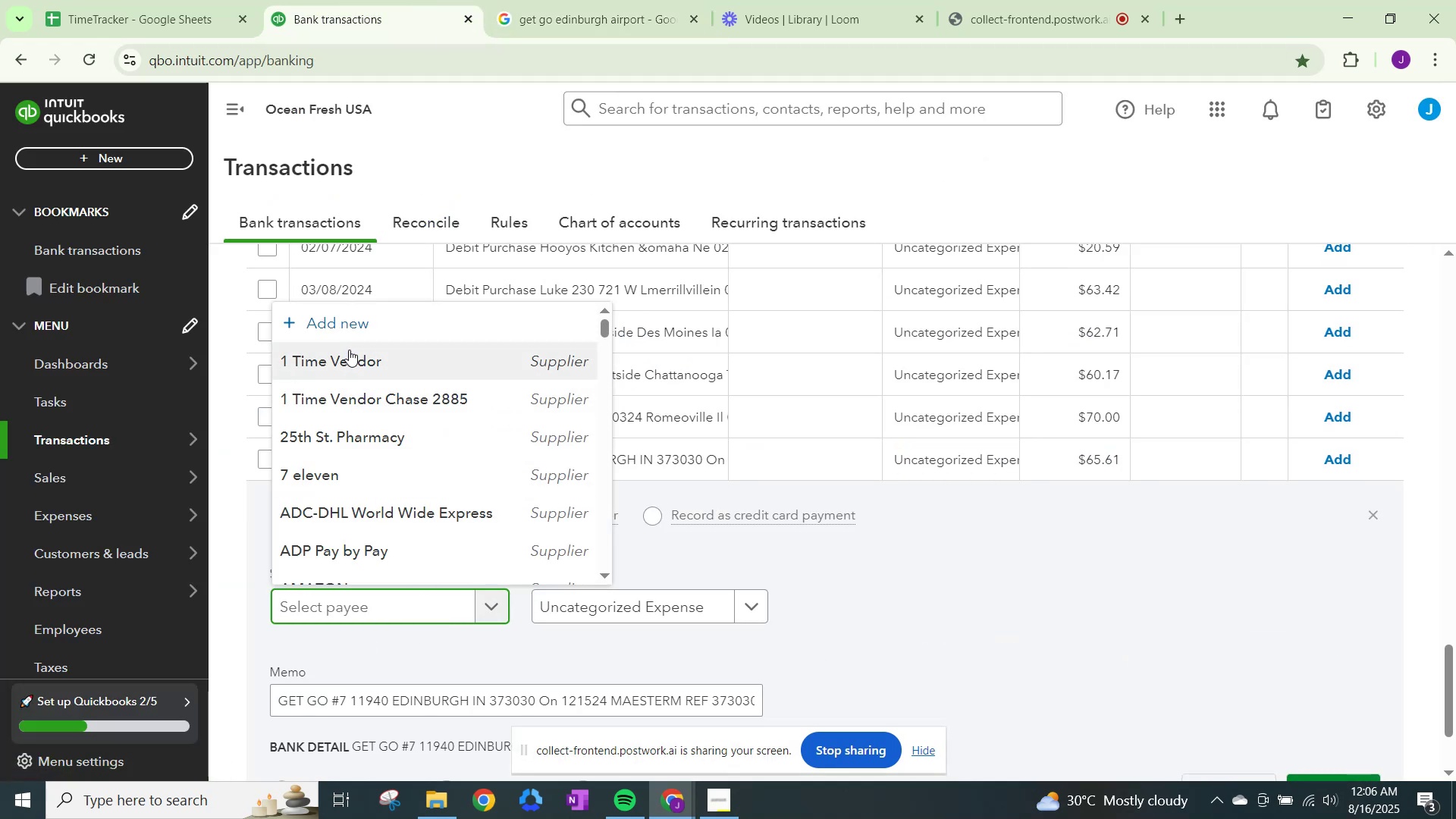 
left_click([349, 350])
 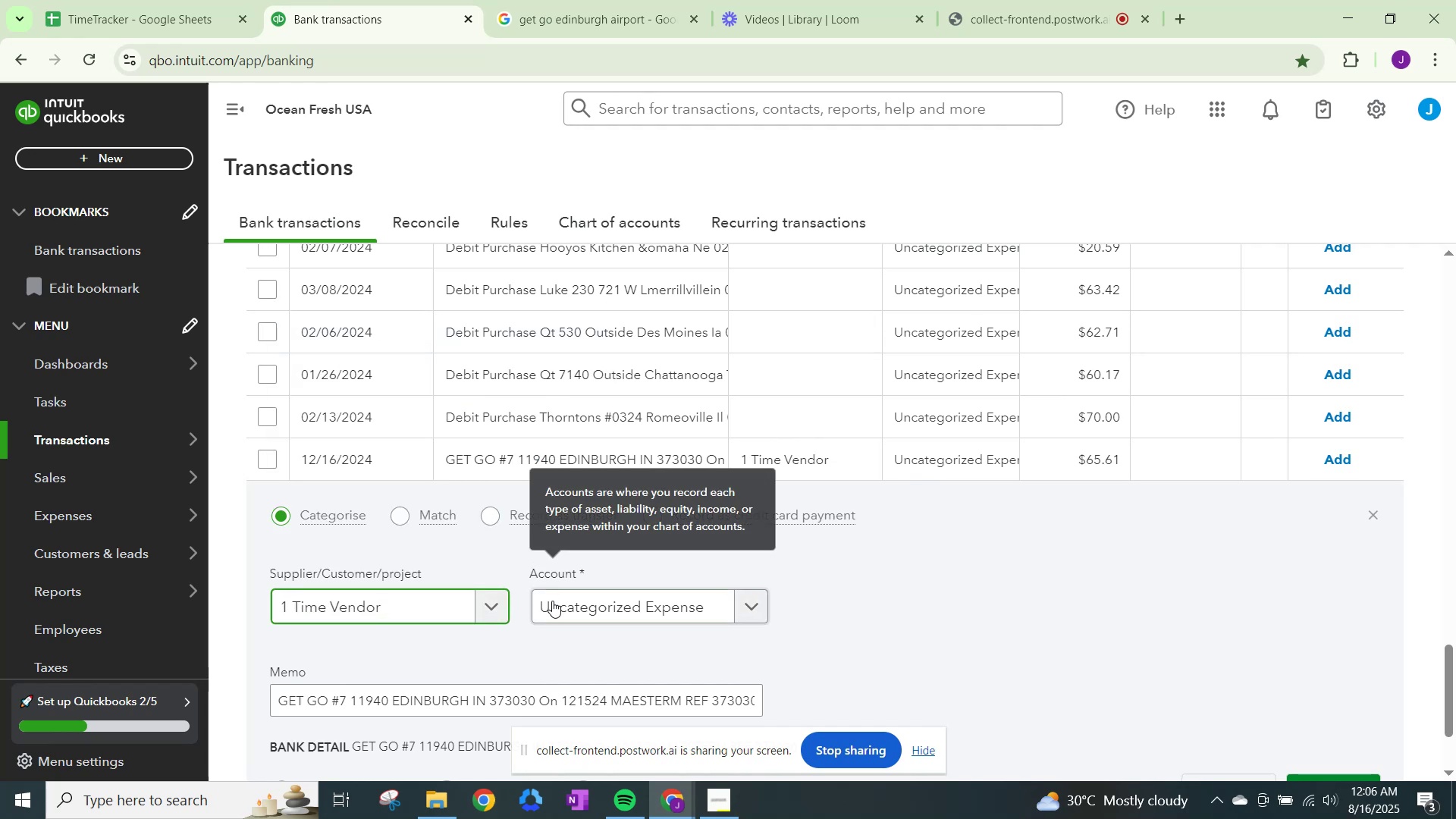 
left_click([554, 601])
 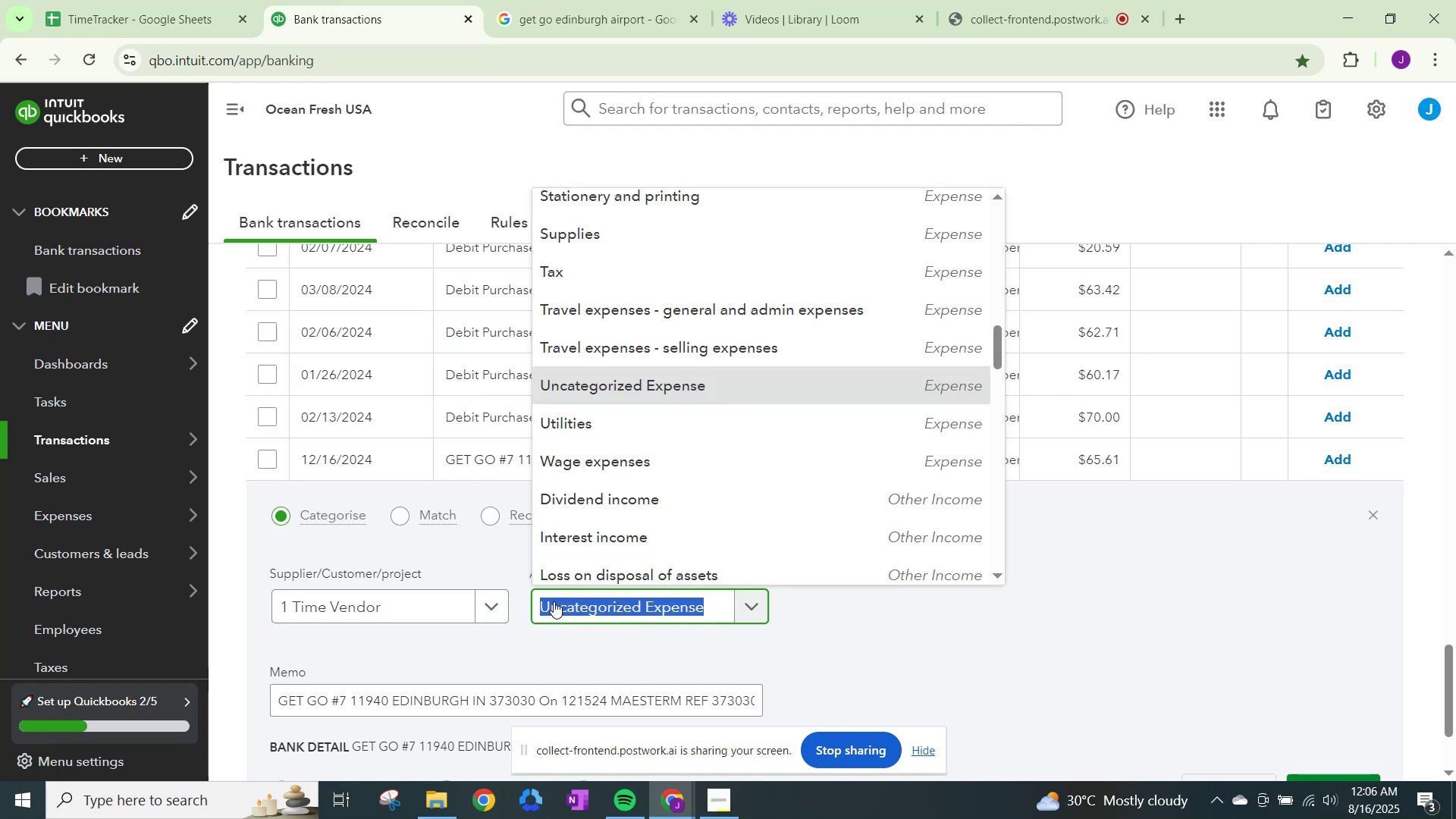 
type(travel)
 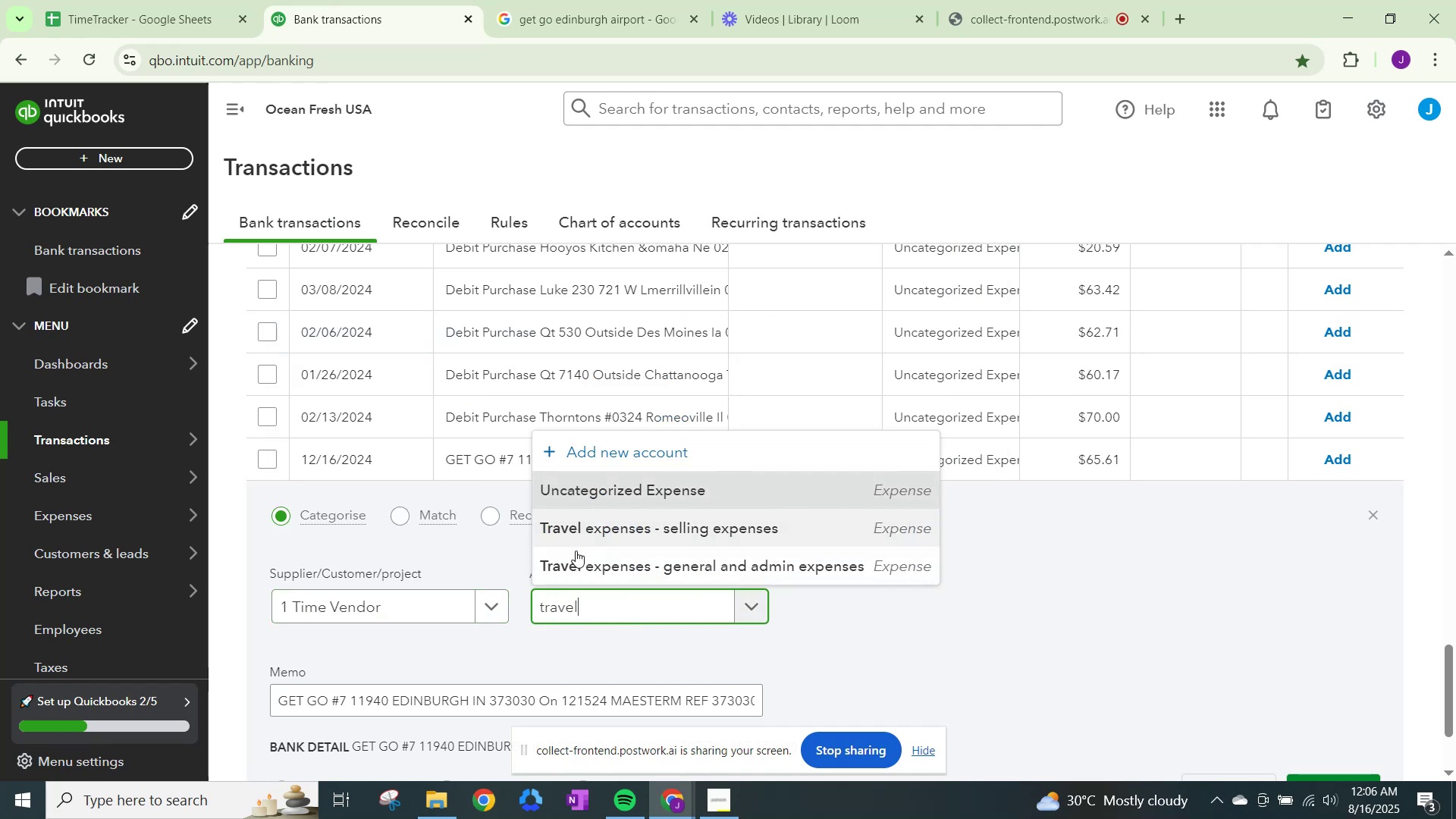 
left_click([582, 562])
 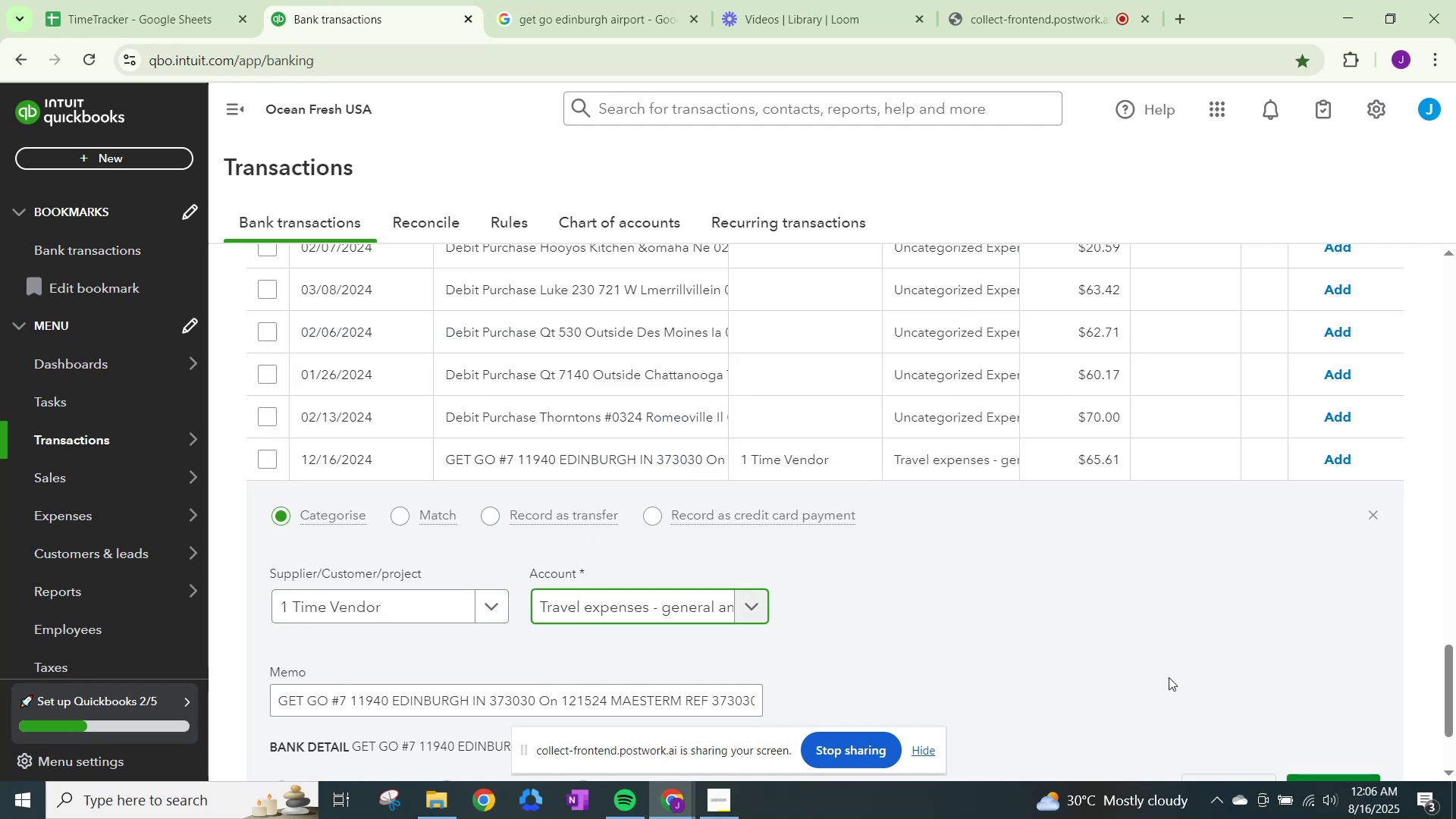 
scroll: coordinate [1314, 702], scroll_direction: down, amount: 2.0
 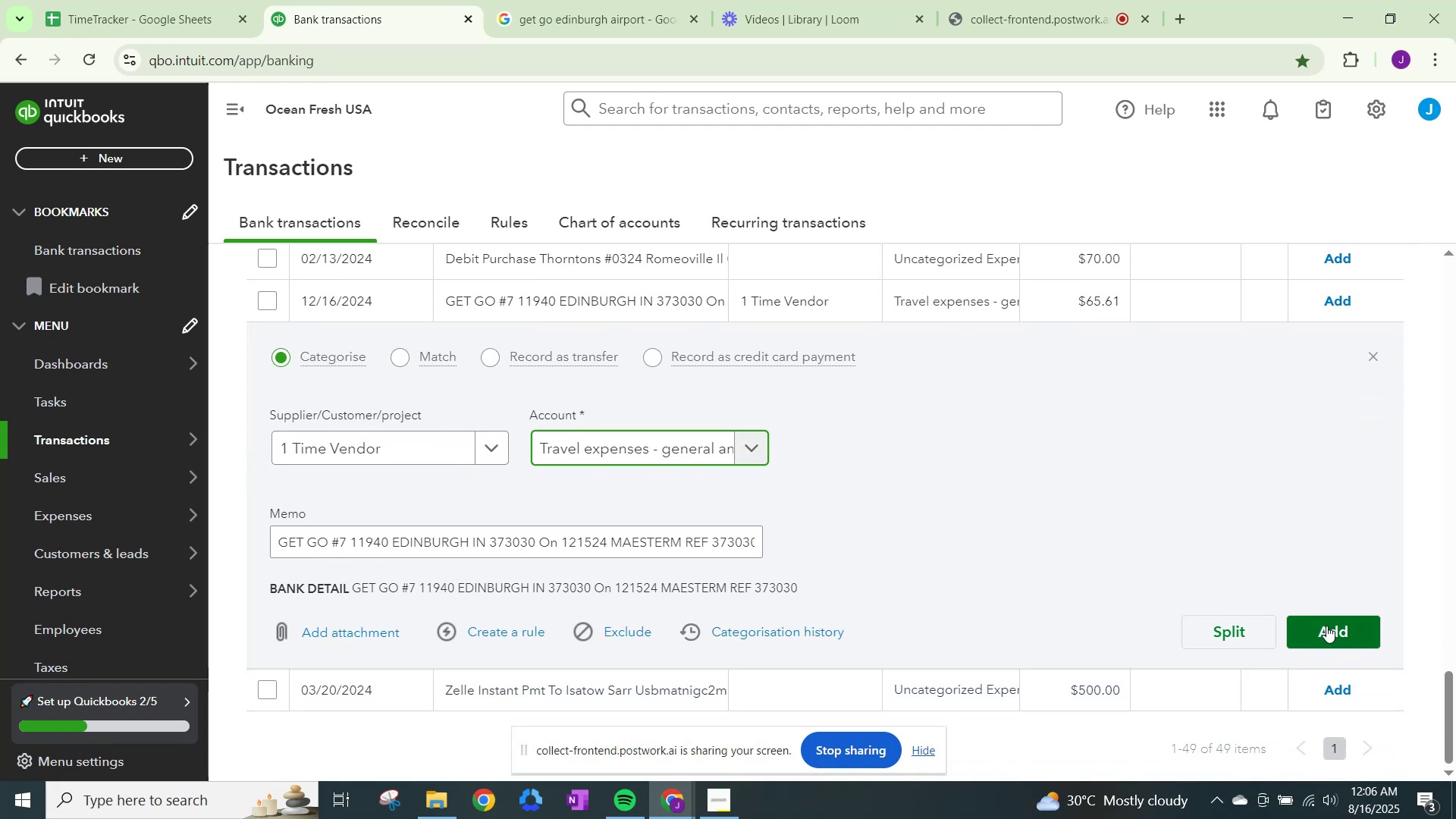 
left_click([1326, 625])
 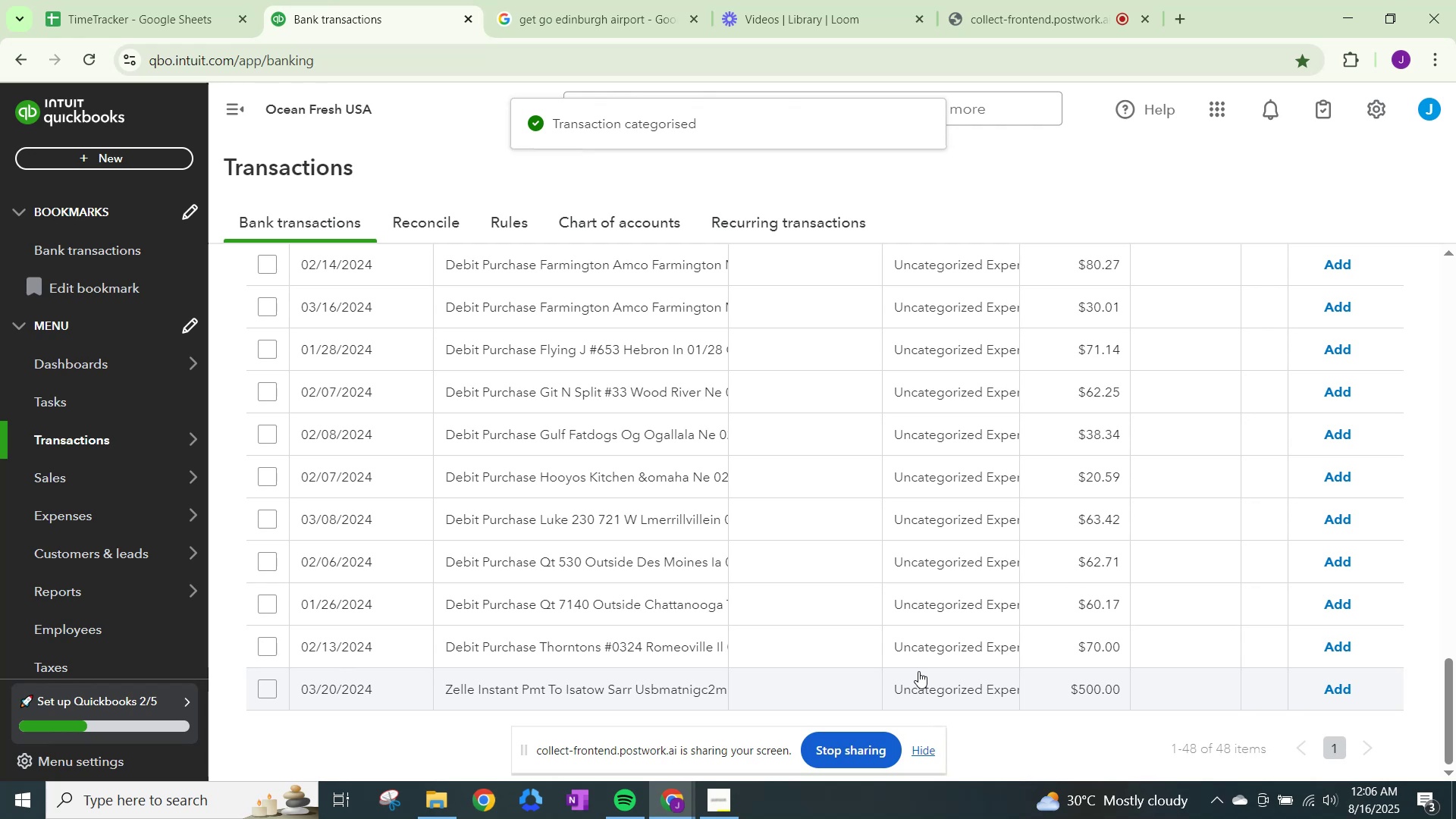 
wait(7.31)
 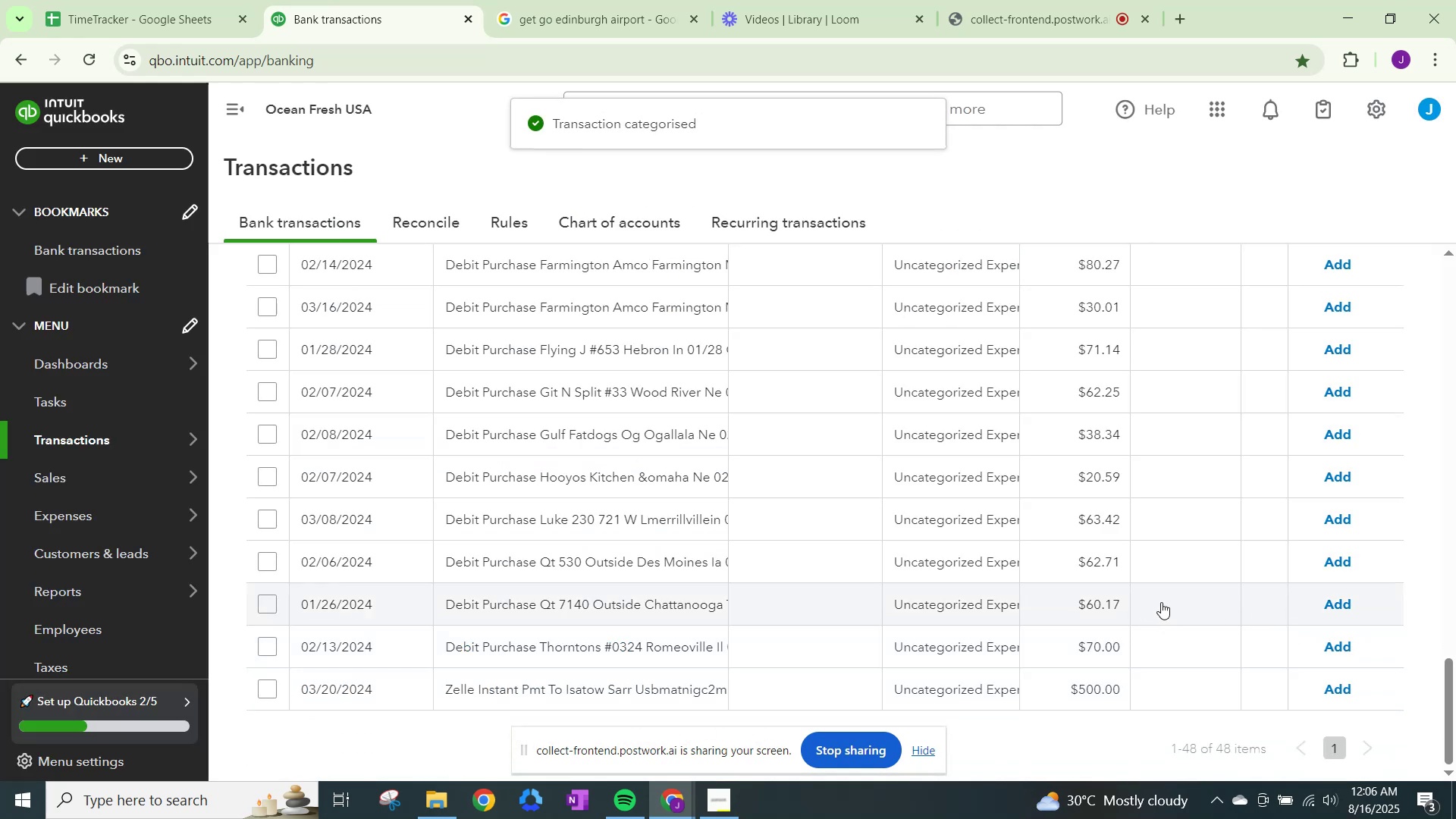 
left_click([918, 671])
 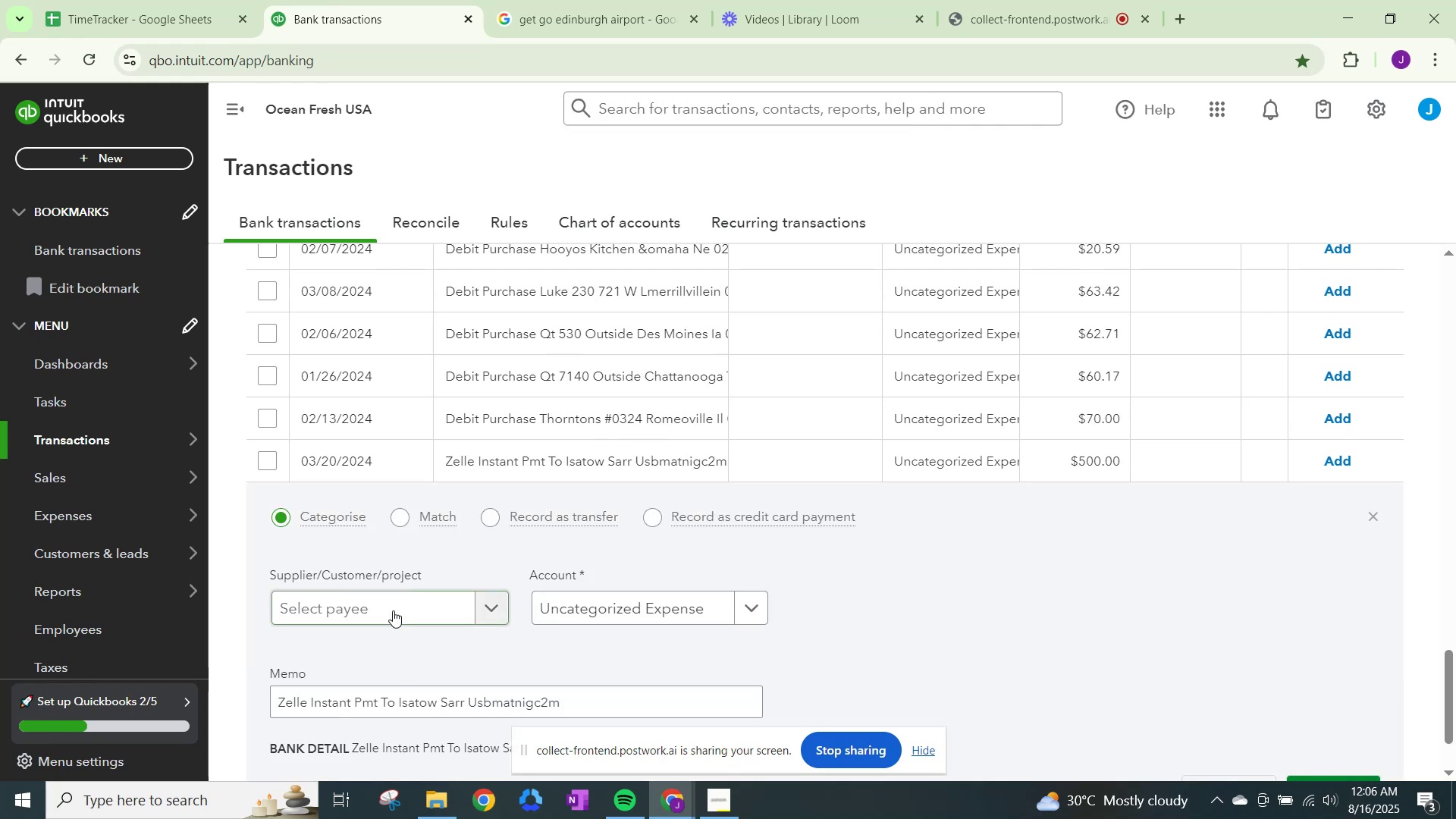 
left_click([393, 610])
 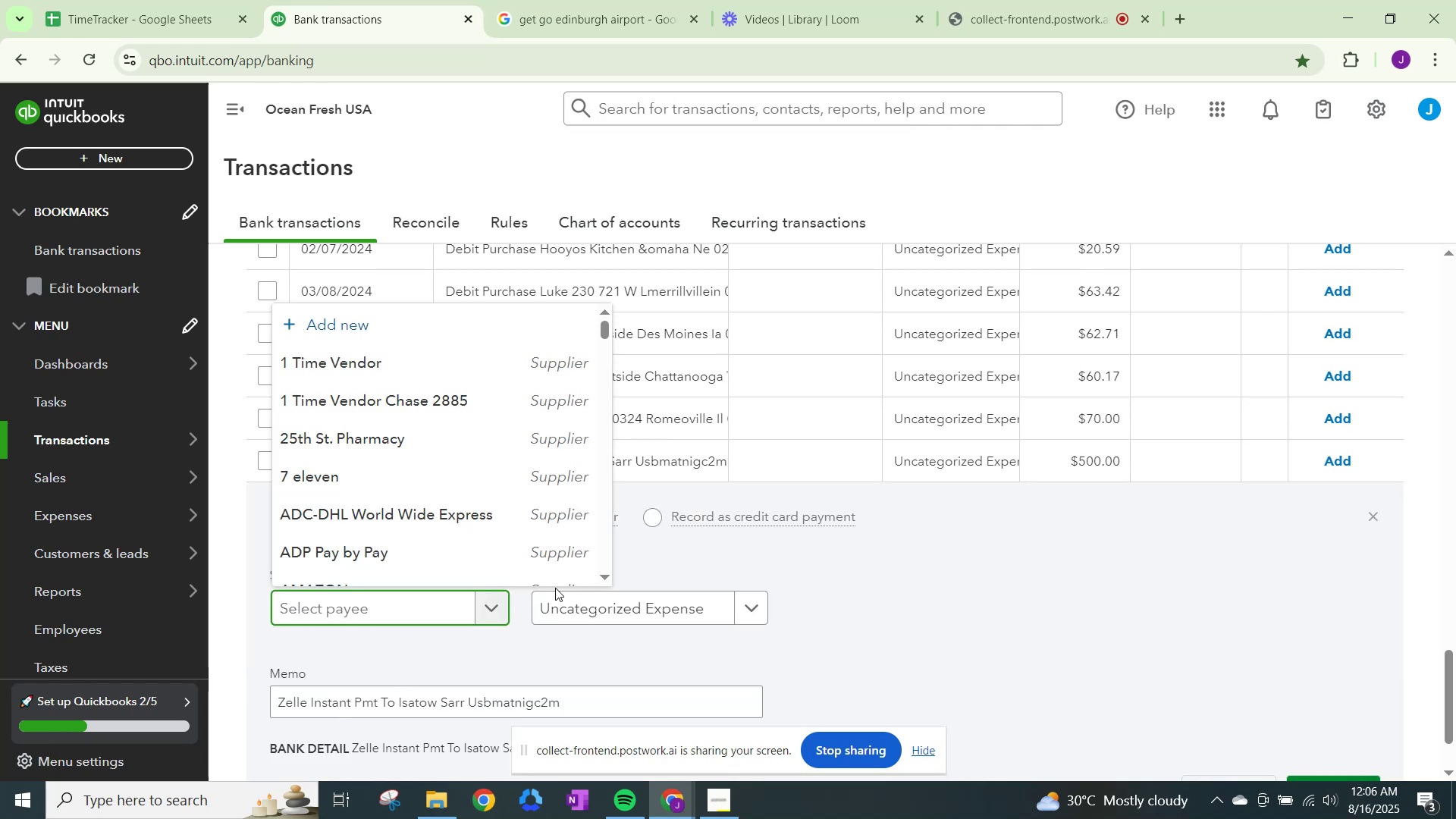 
type(iatow SArr)
key(Backspace)
key(Backspace)
key(Backspace)
type(arr )
 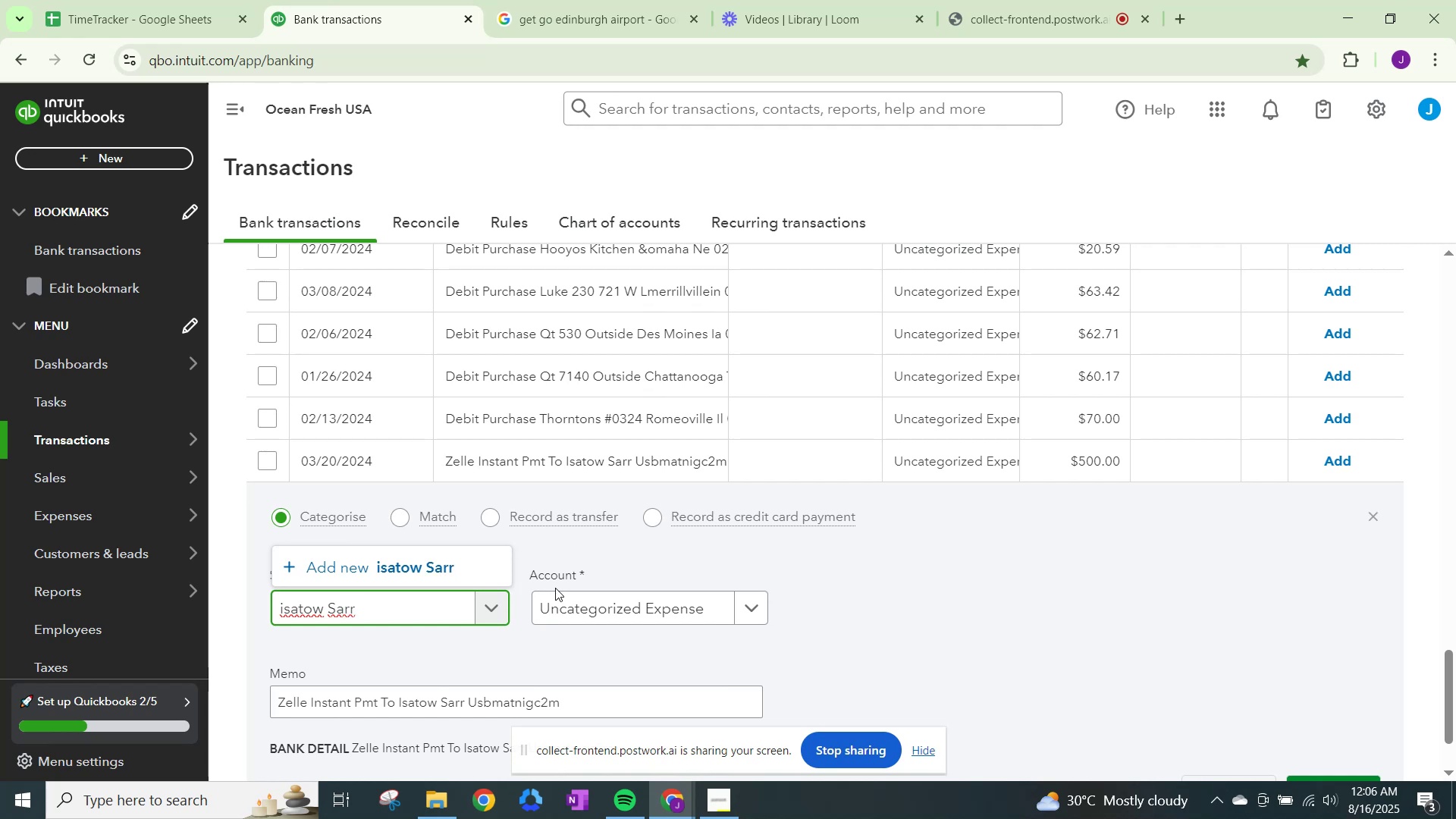 
left_click([459, 570])
 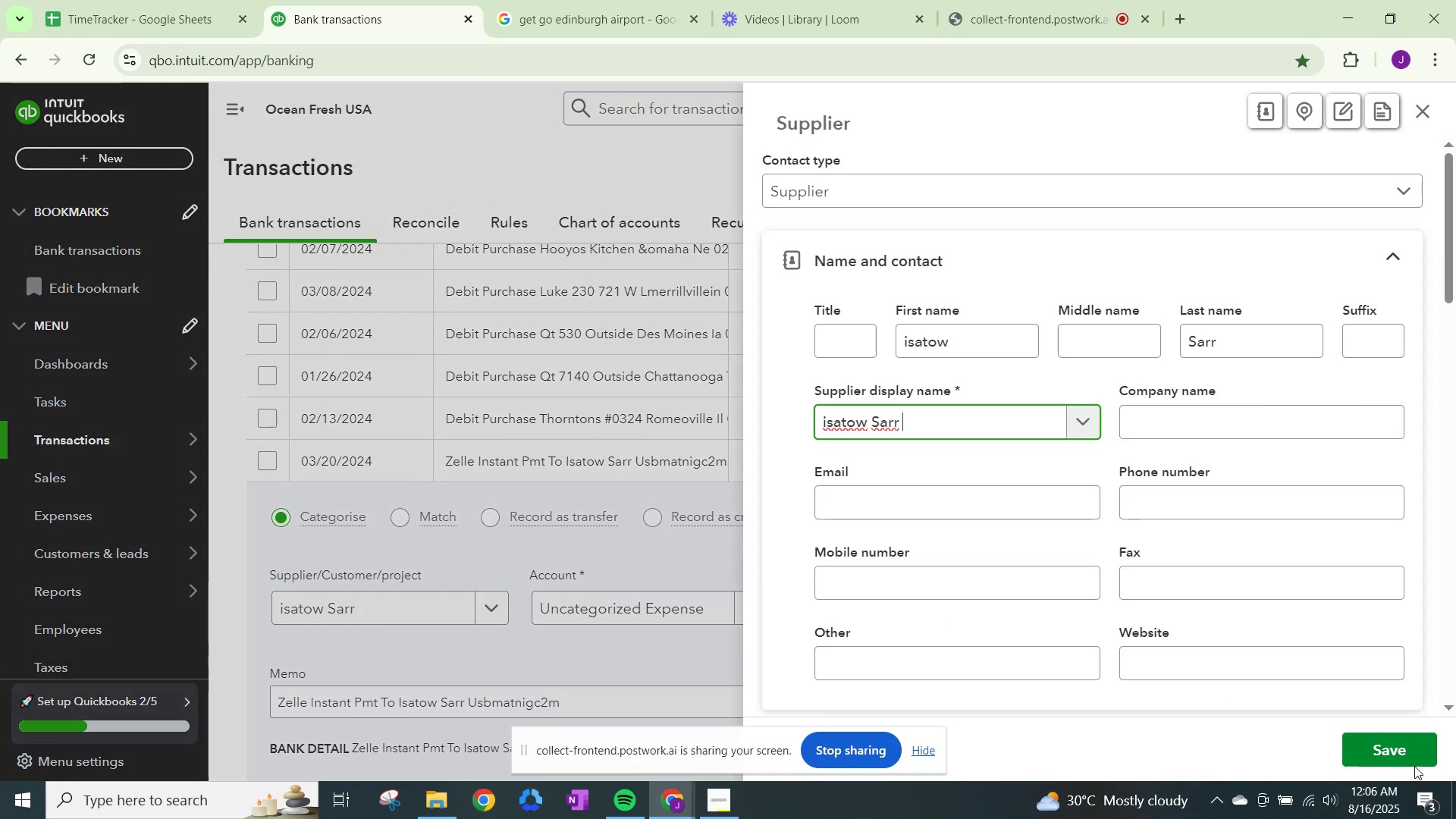 
left_click([1408, 752])
 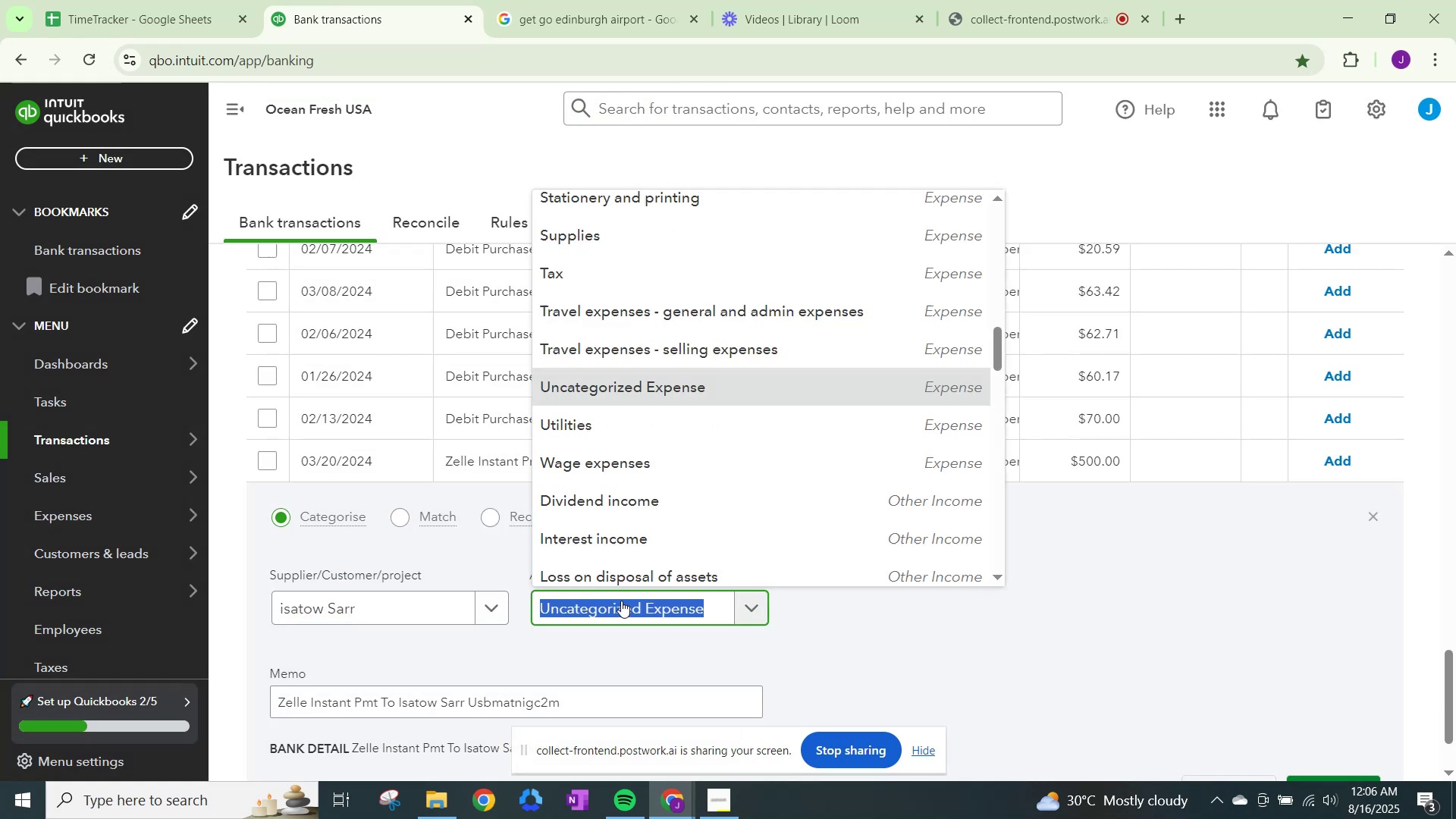 
type(wageisa)
 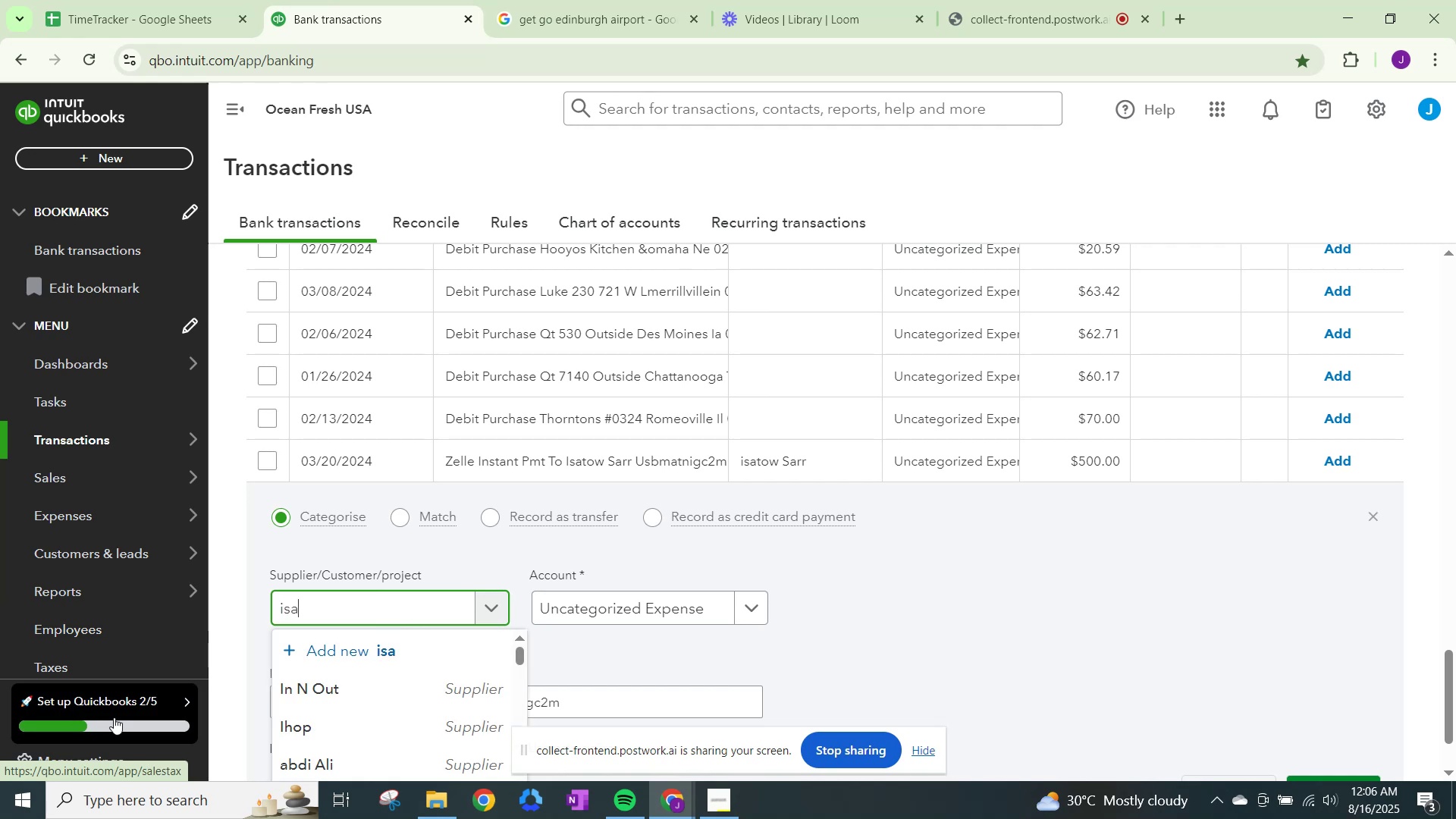 
left_click_drag(start_coordinate=[412, 604], to_coordinate=[4, 610])
 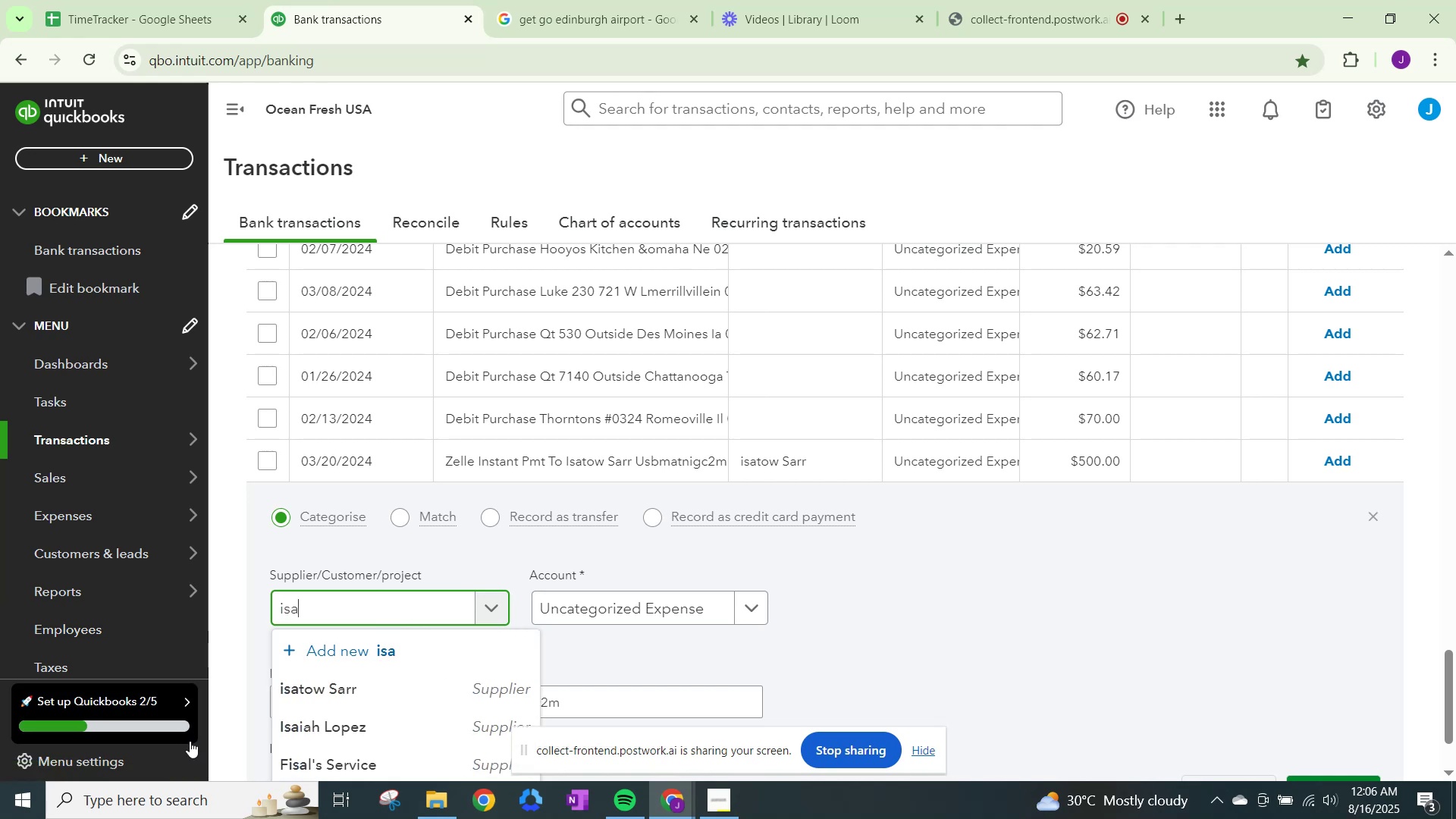 
left_click([329, 695])
 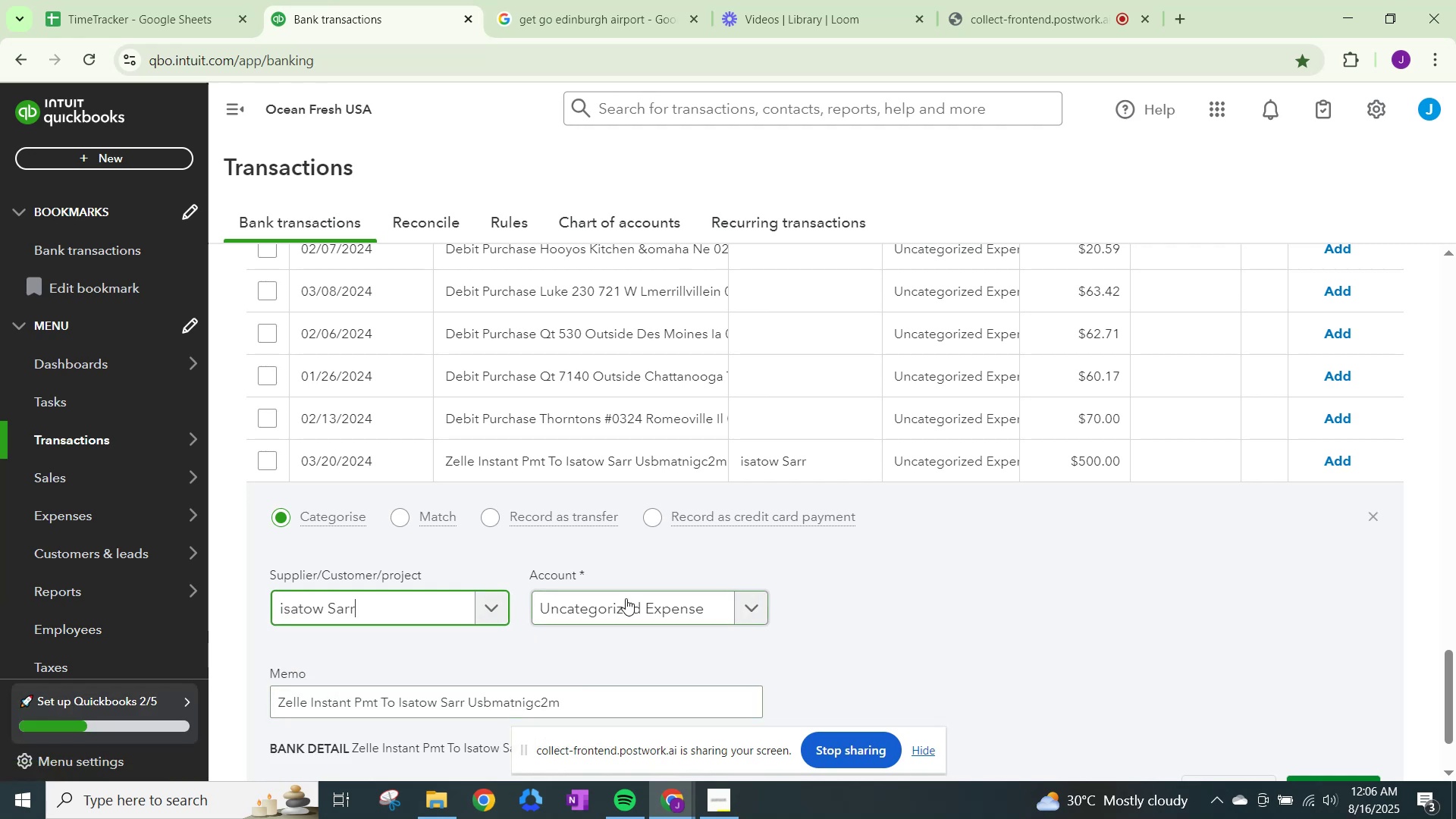 
left_click([626, 598])
 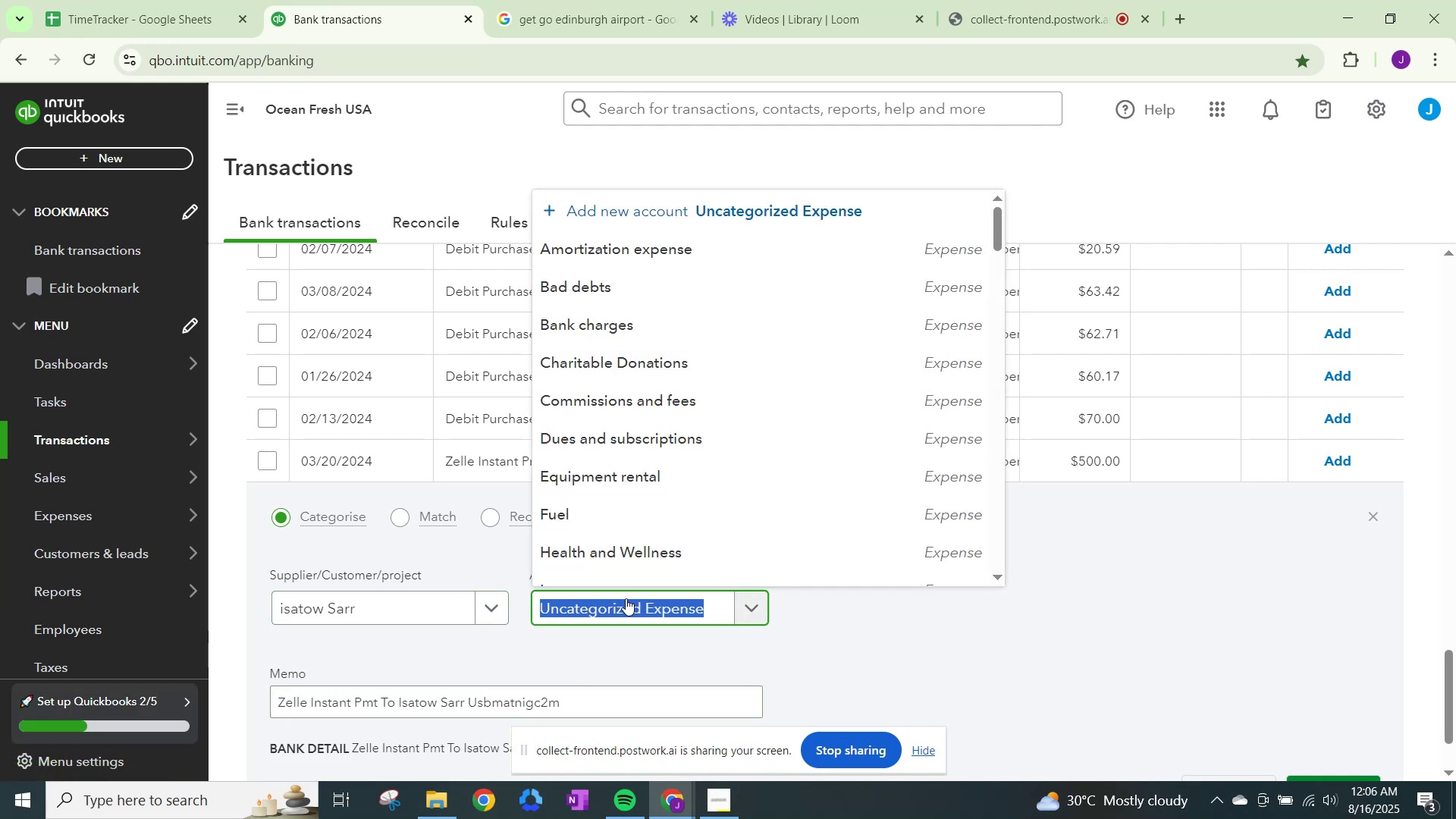 
type(wage)
 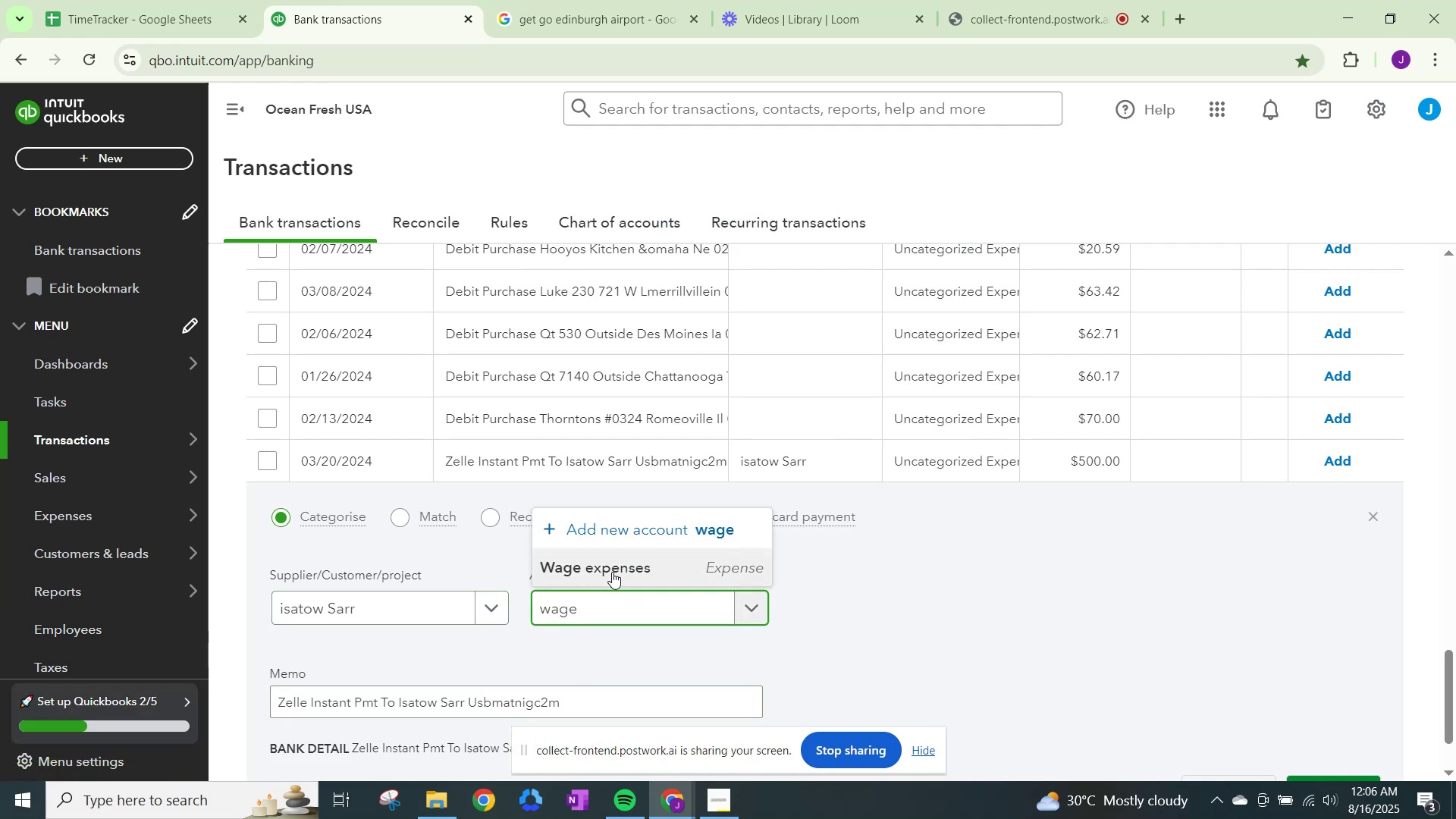 
left_click([612, 570])
 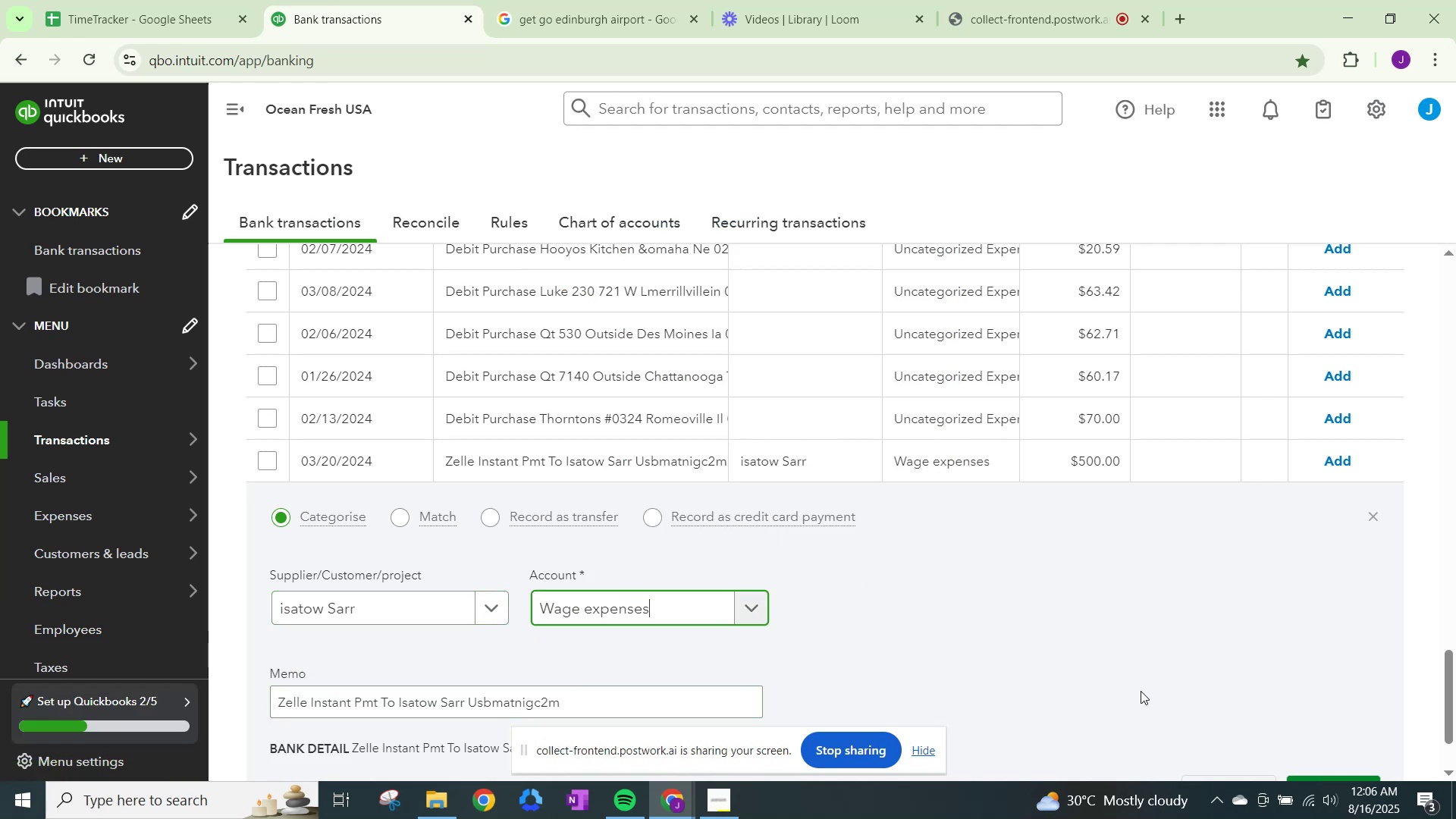 
scroll: coordinate [1142, 692], scroll_direction: down, amount: 1.0
 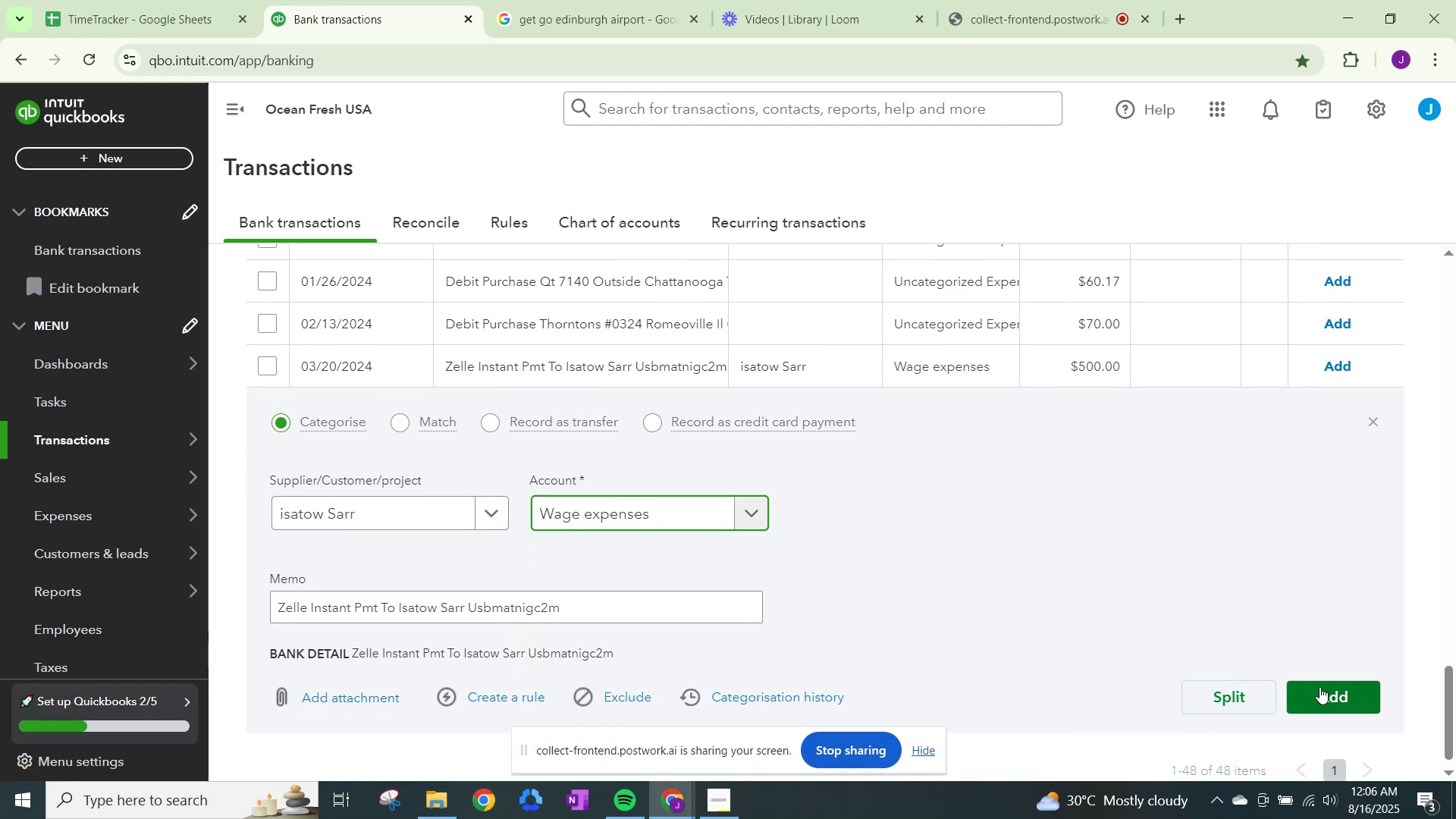 
left_click([1320, 687])
 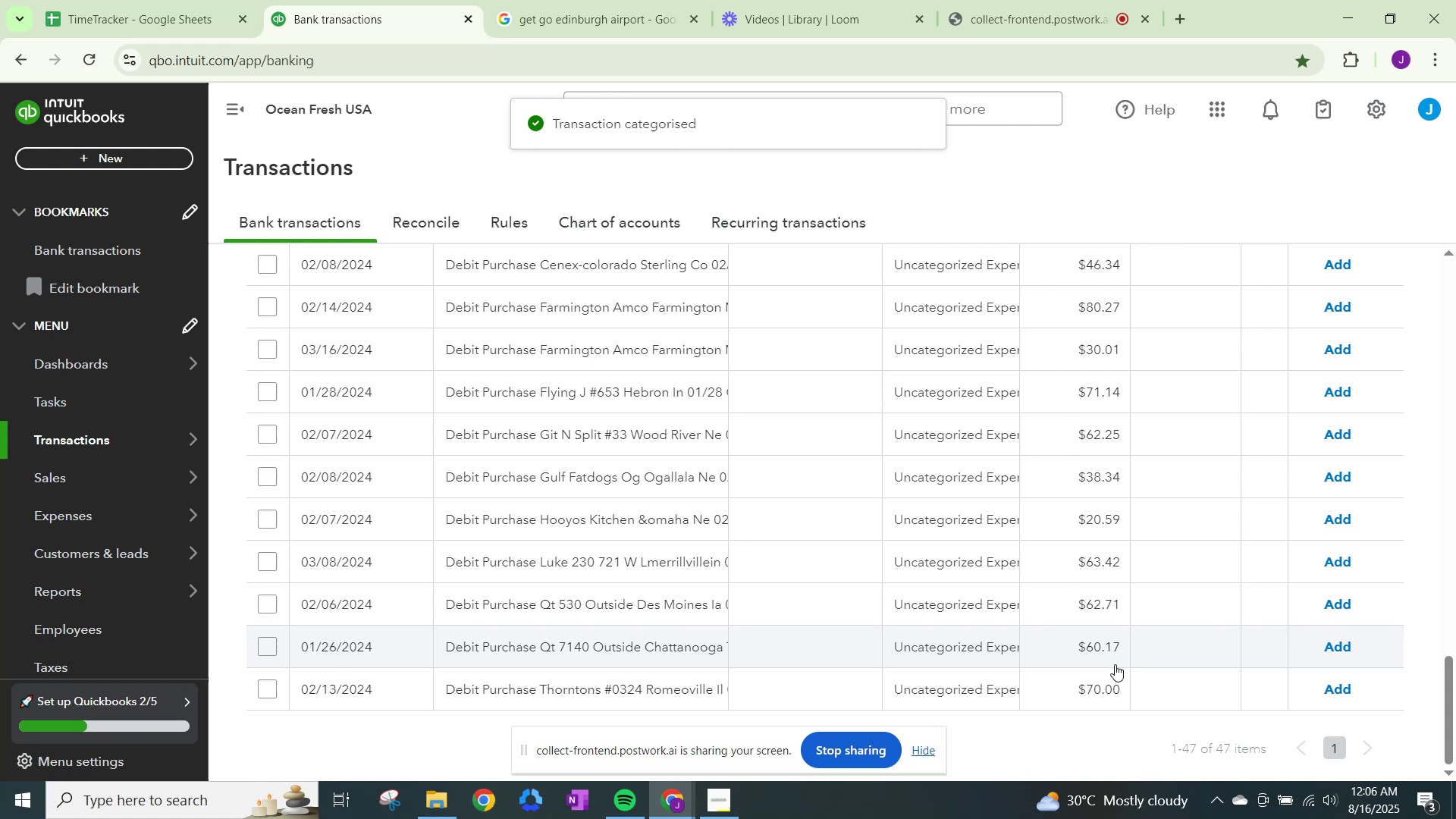 
wait(8.14)
 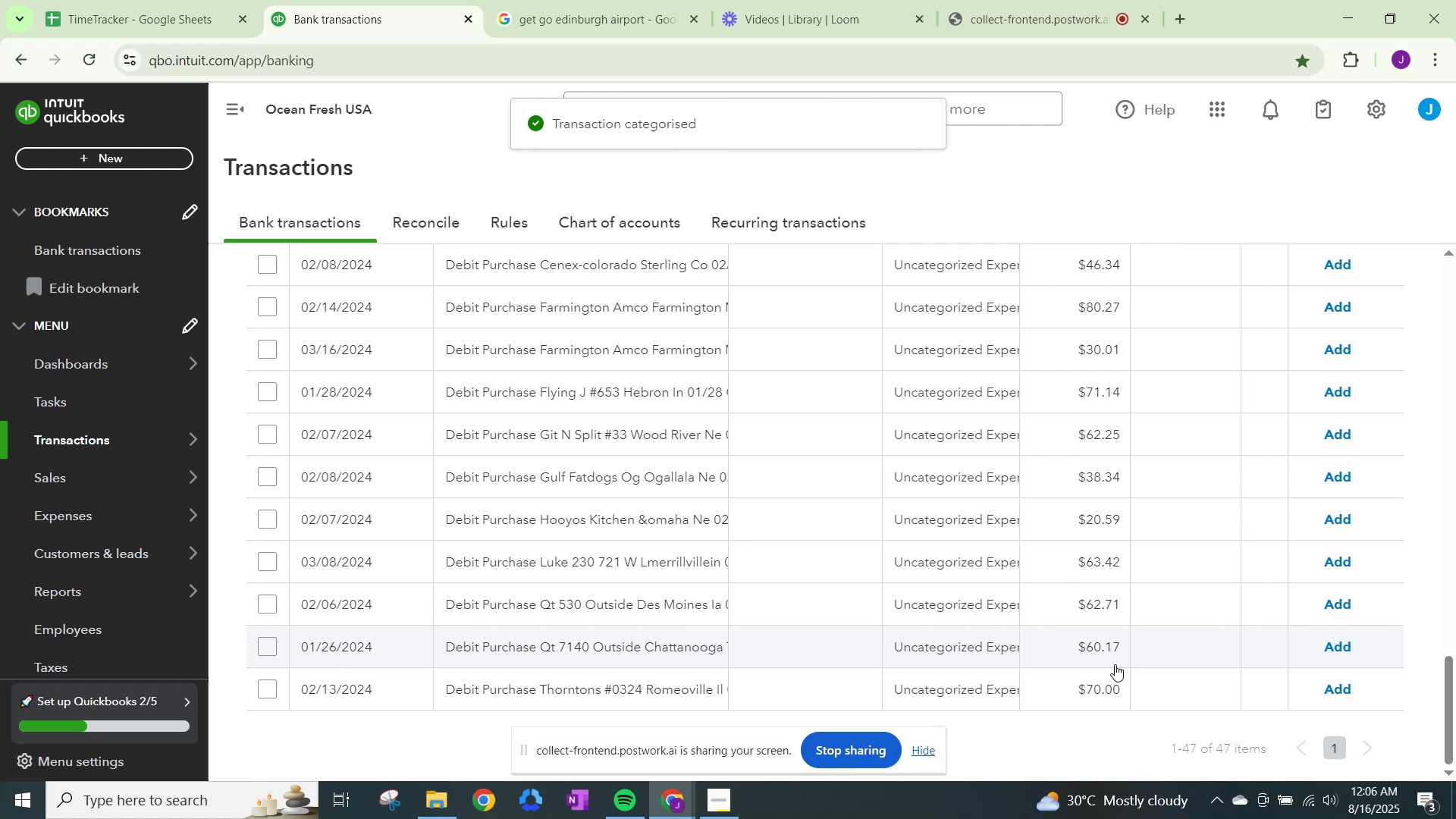 
left_click([912, 670])
 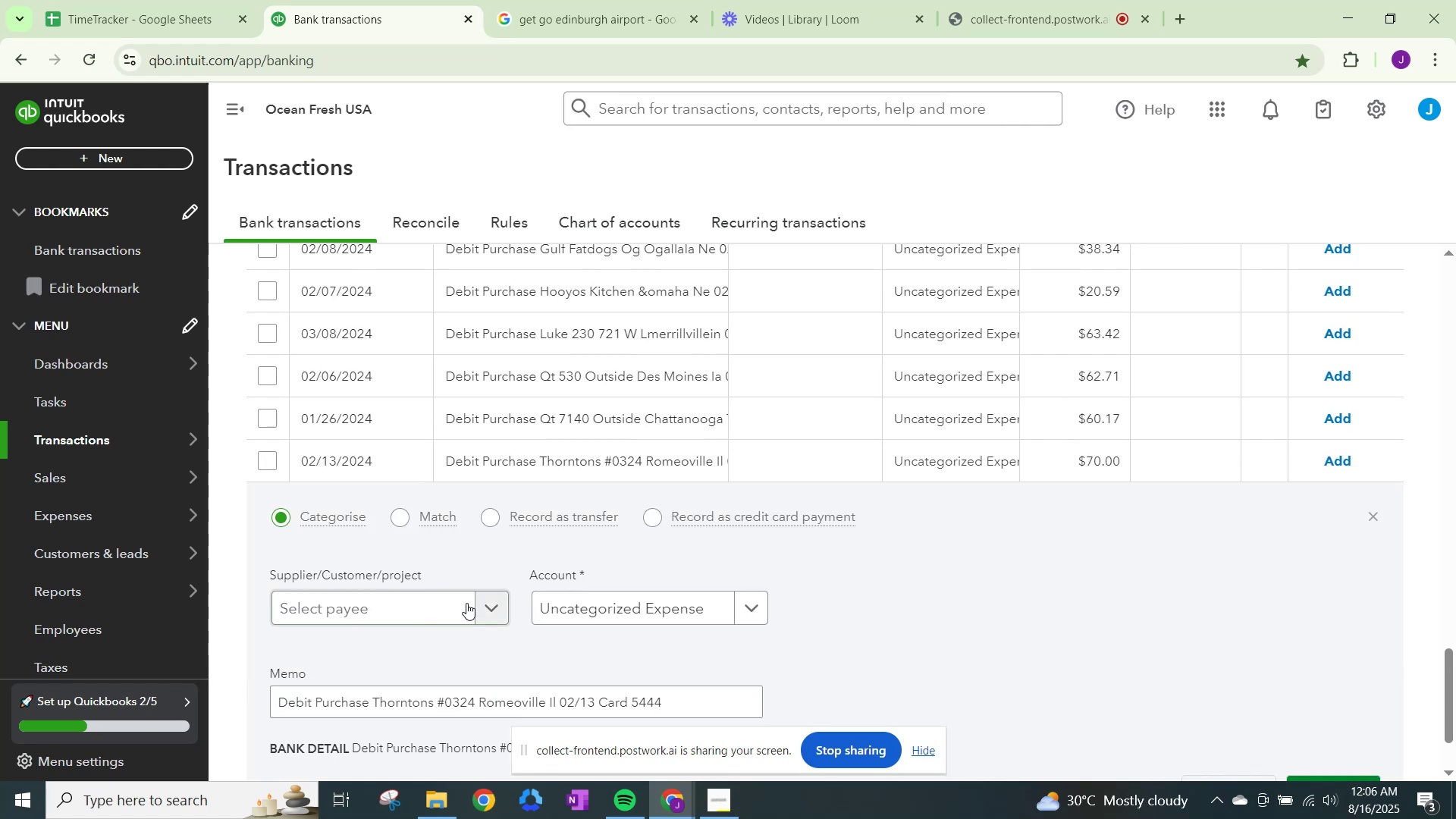 
left_click([440, 594])
 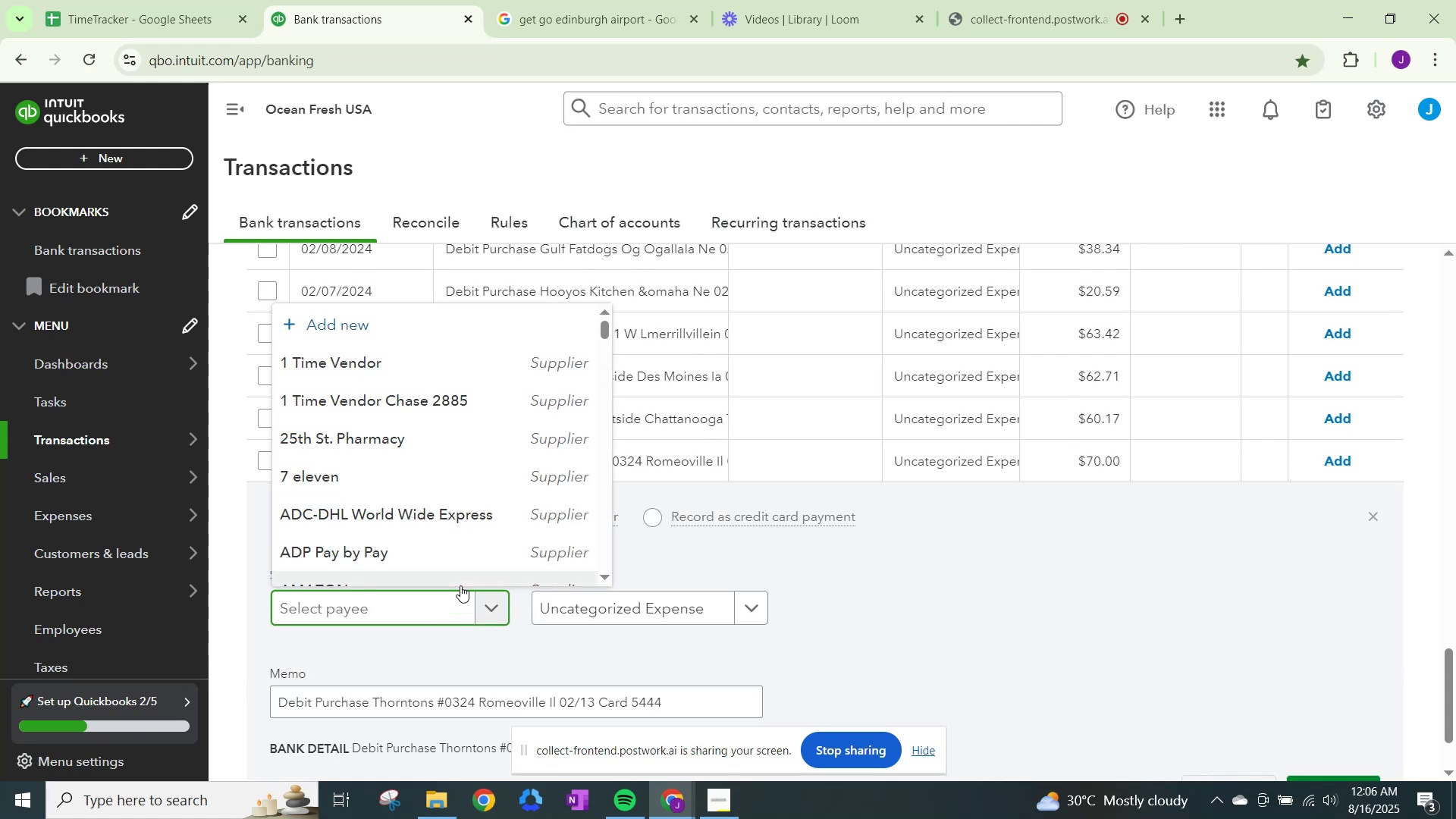 
type(thorn)
 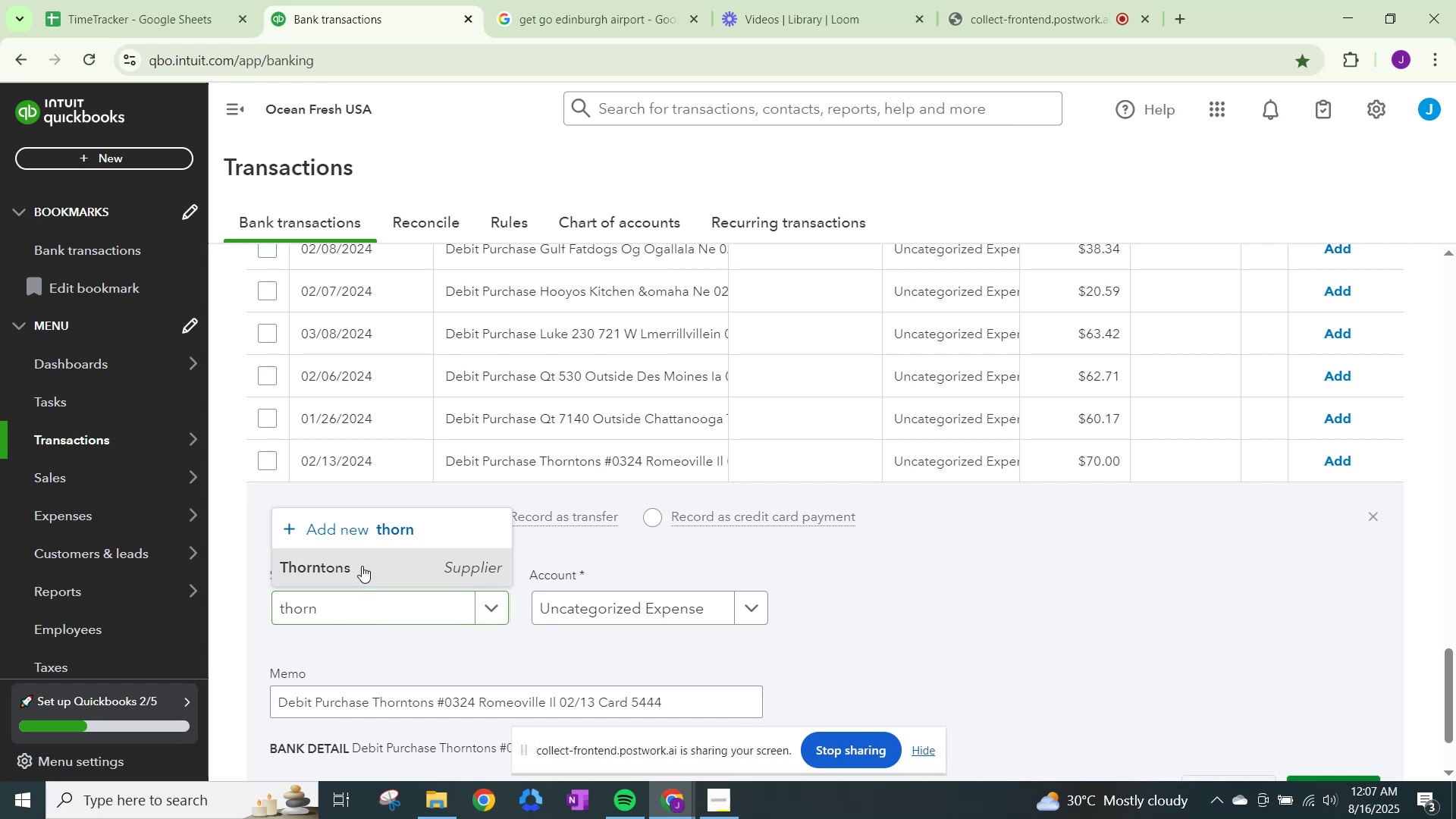 
left_click([576, 613])
 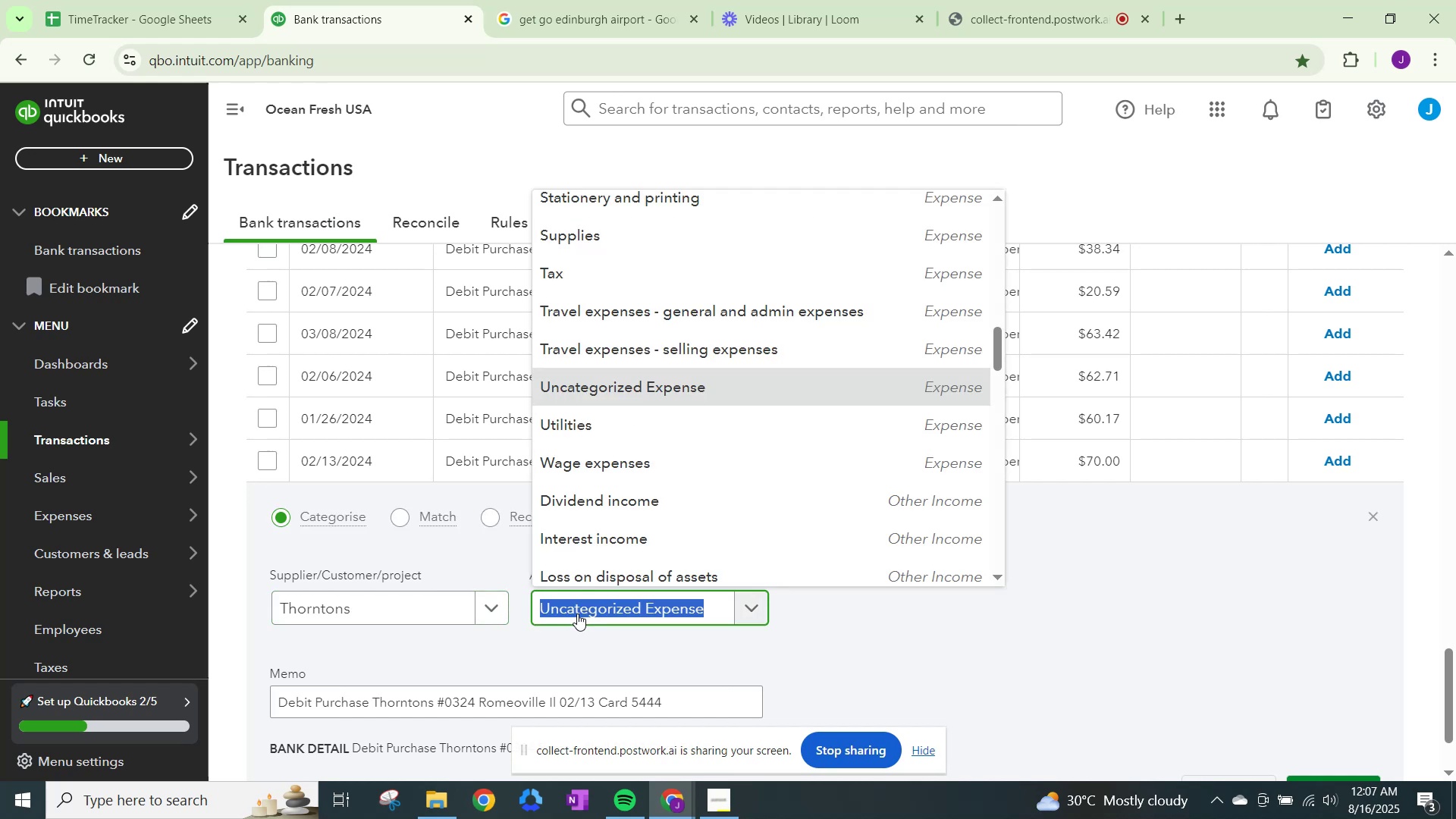 
type(other)
 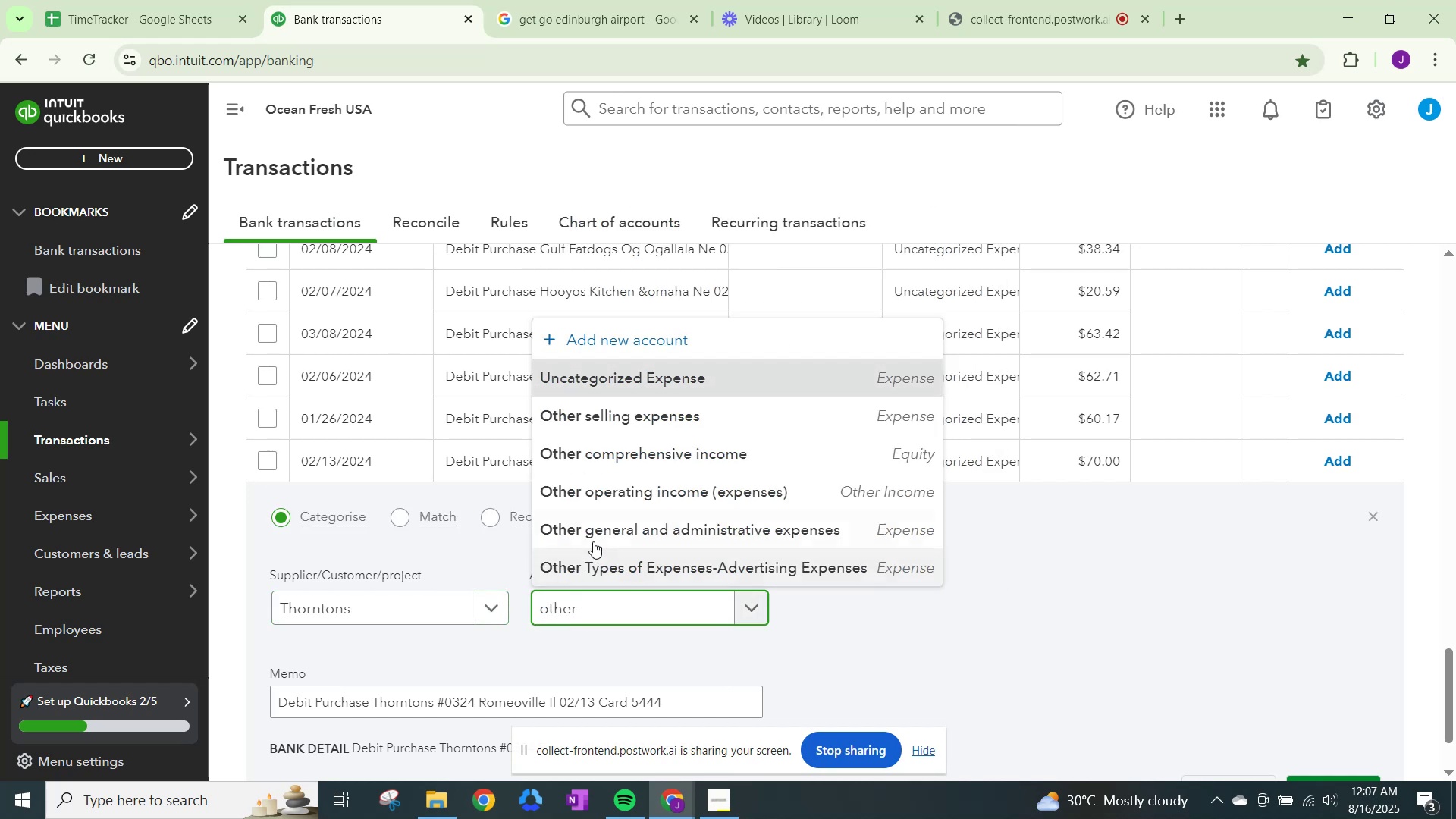 
left_click([594, 540])
 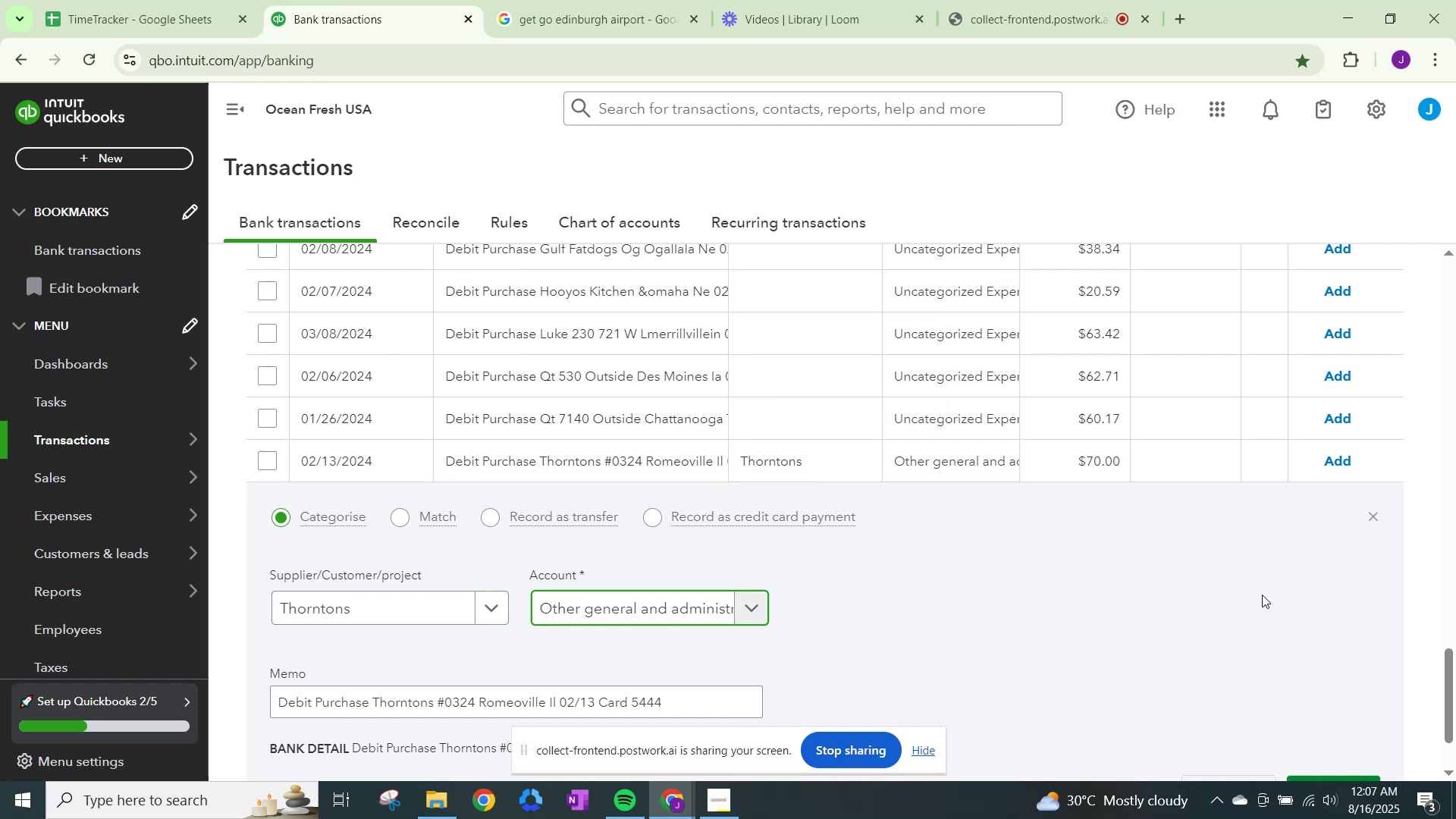 
scroll: coordinate [1294, 620], scroll_direction: down, amount: 1.0
 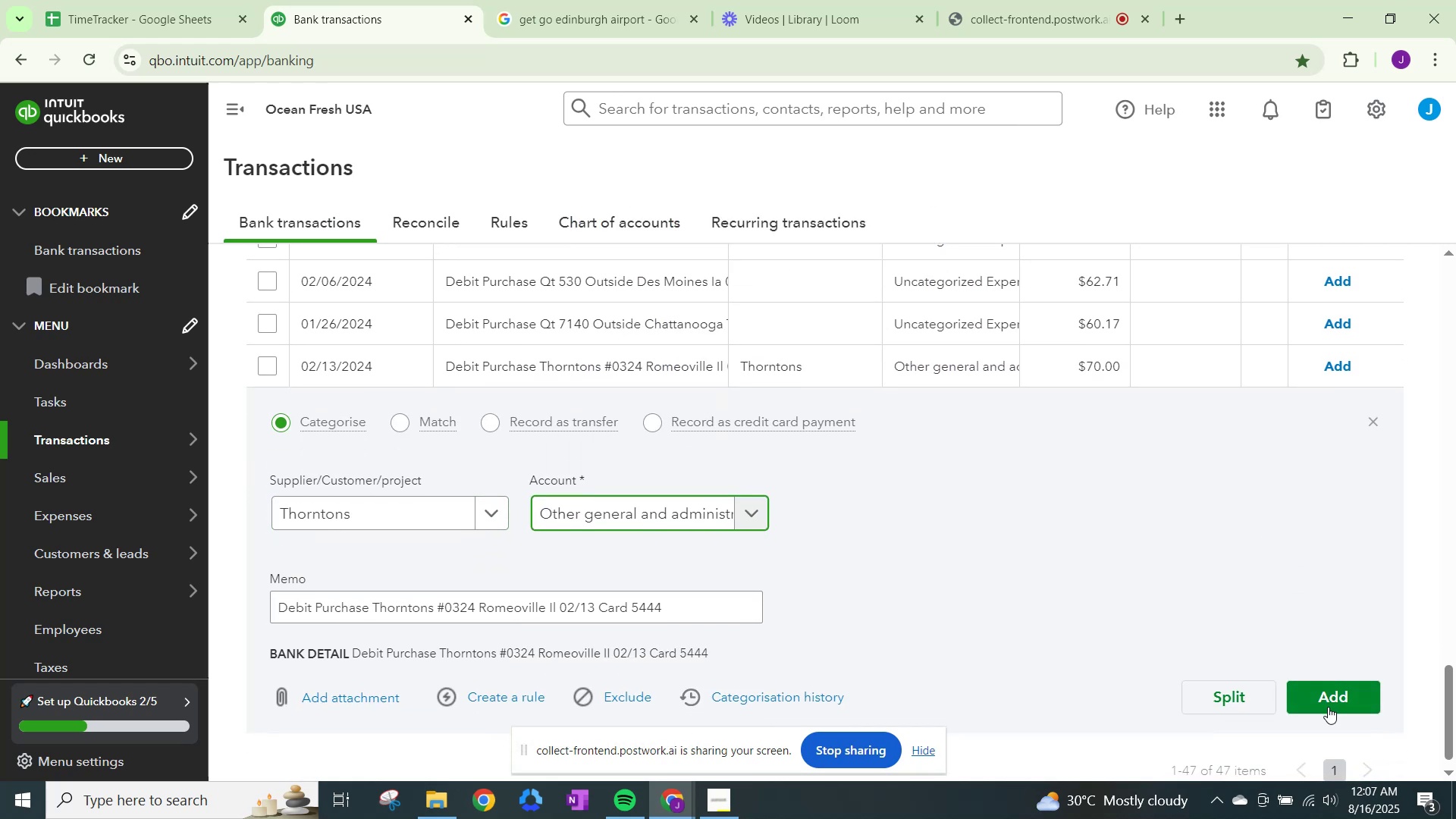 
left_click([1328, 707])
 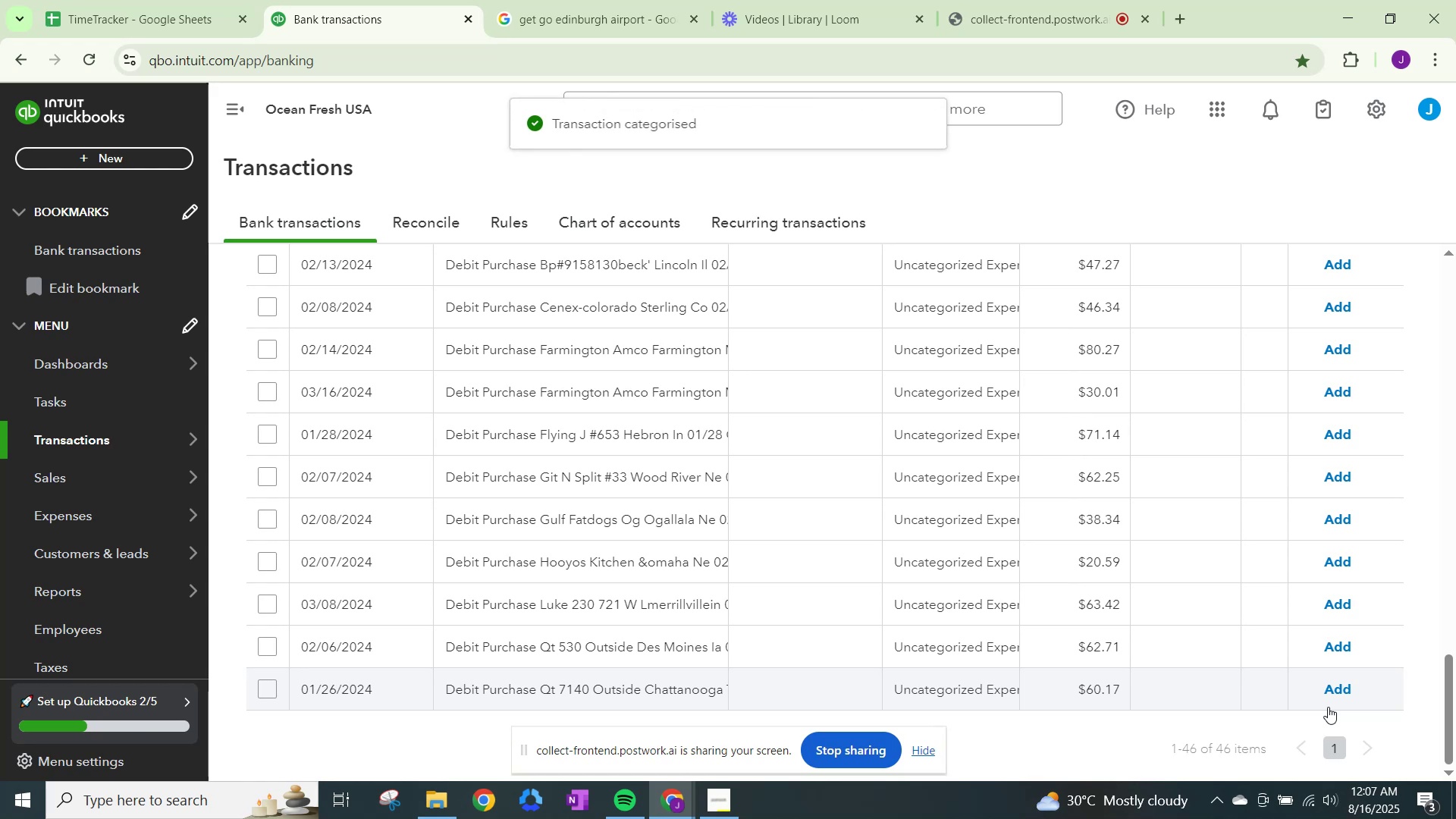 
scroll: coordinate [1327, 707], scroll_direction: down, amount: 2.0
 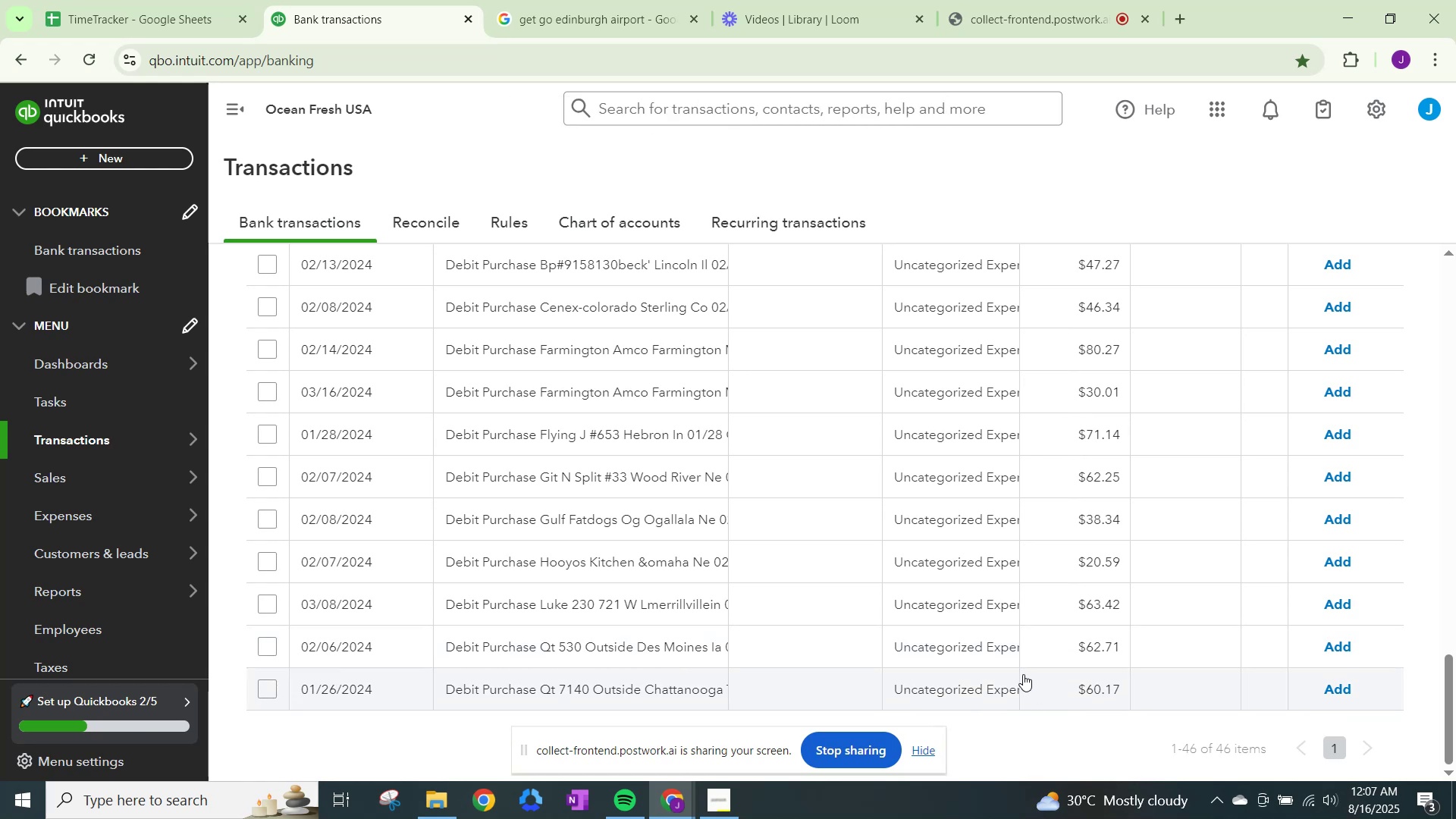 
wait(5.19)
 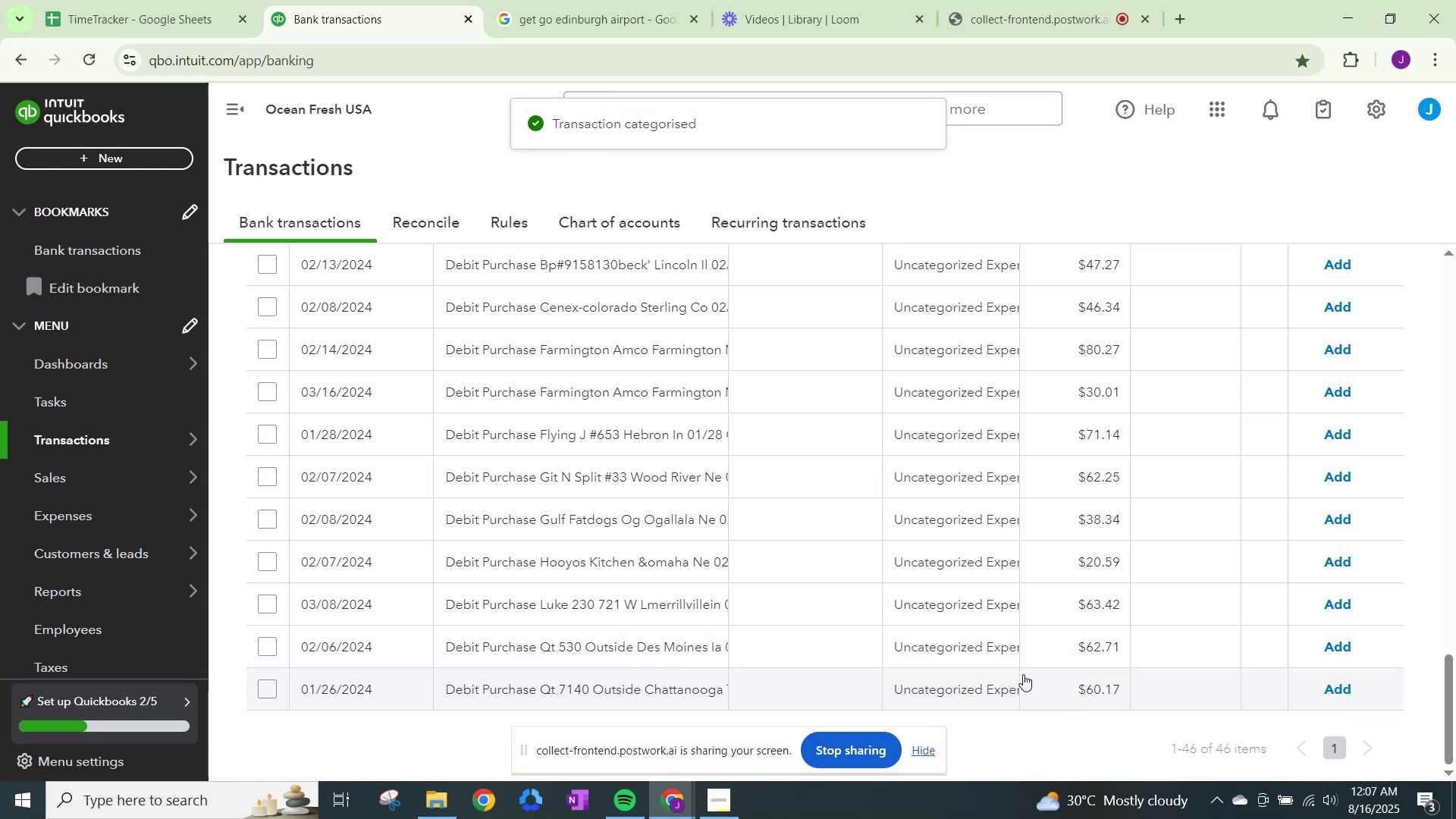 
left_click([550, 0])
 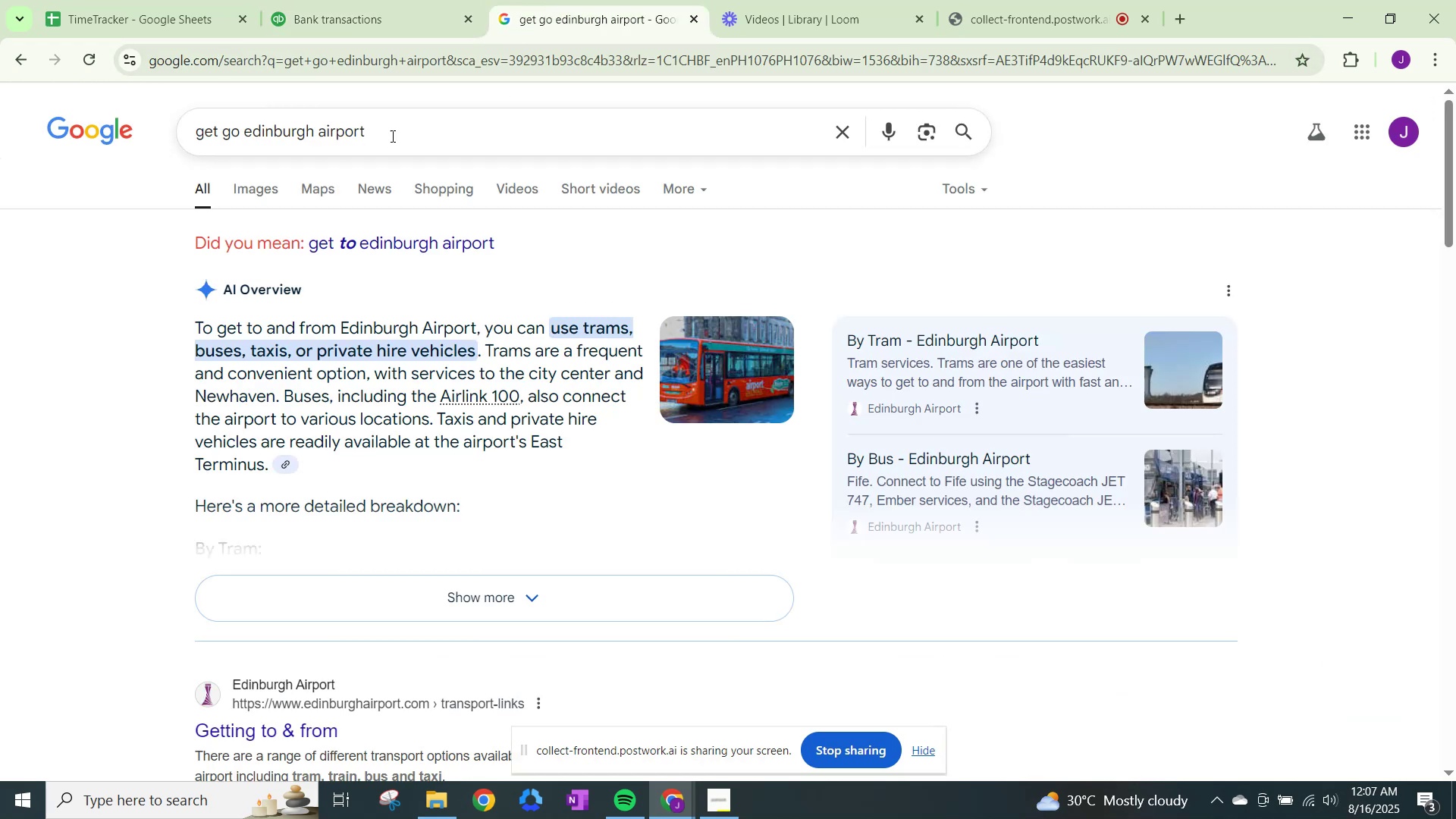 
left_click_drag(start_coordinate=[394, 130], to_coordinate=[7, 110])
 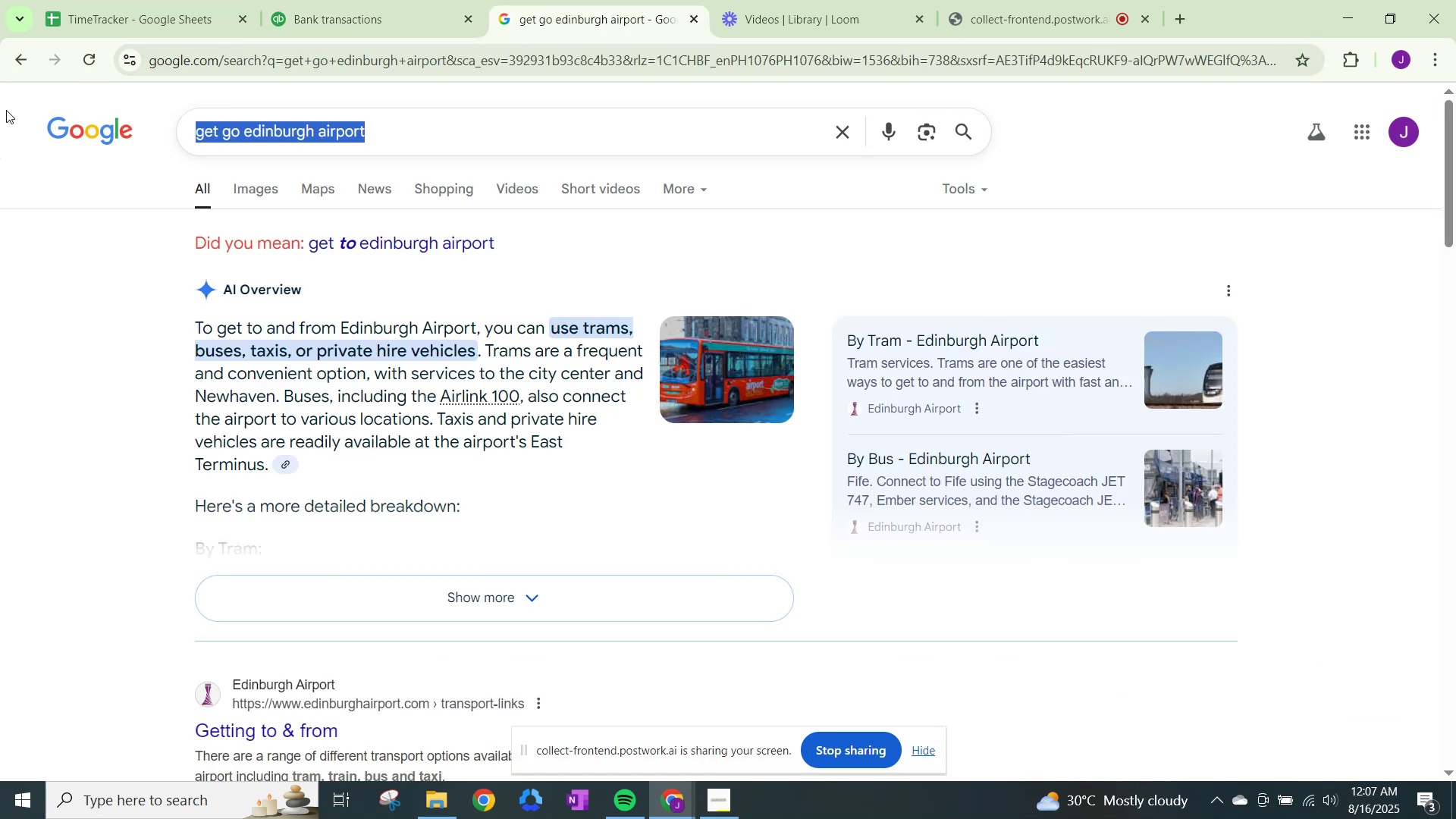 
type(outside)
 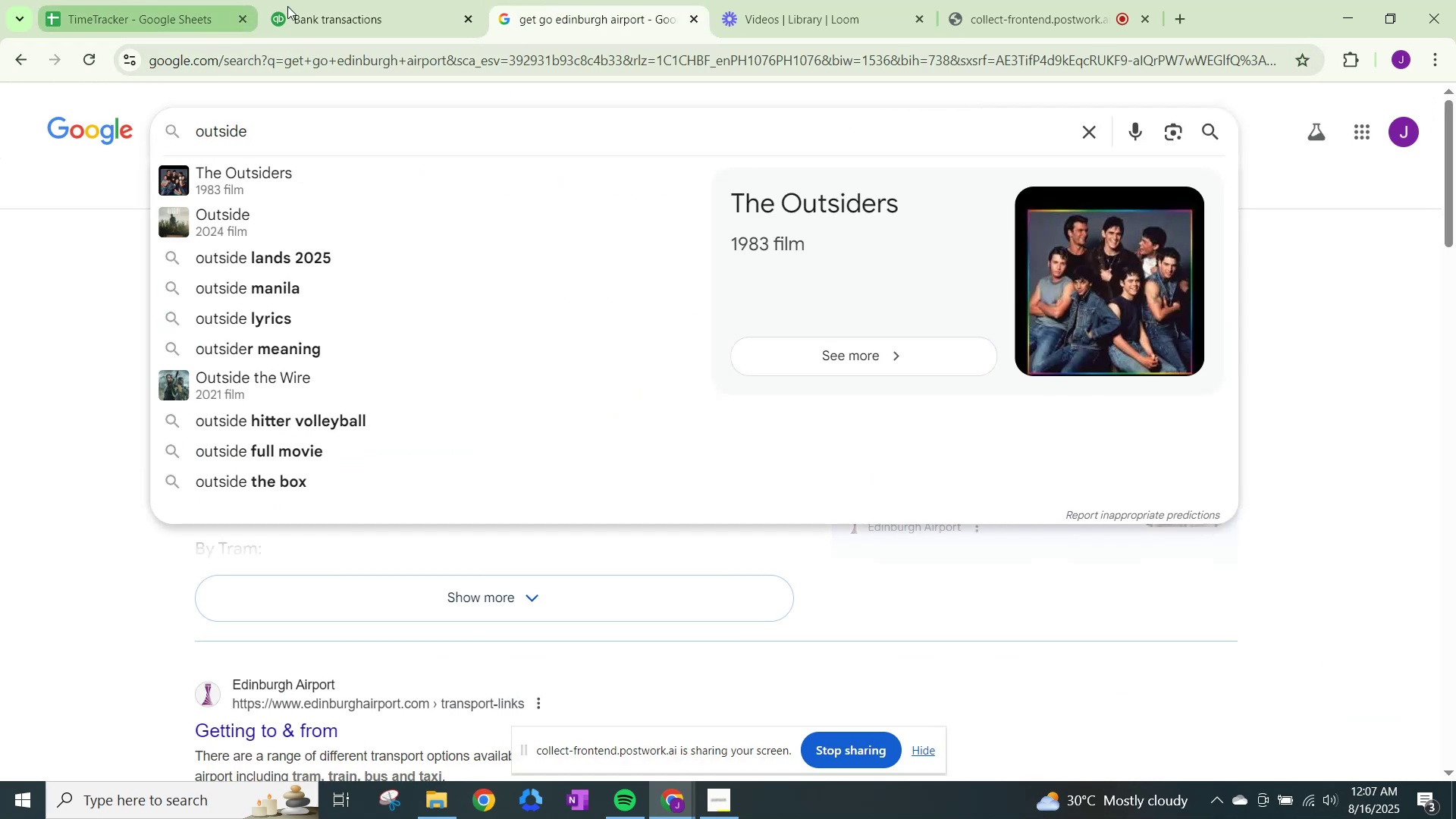 
left_click([326, 0])
 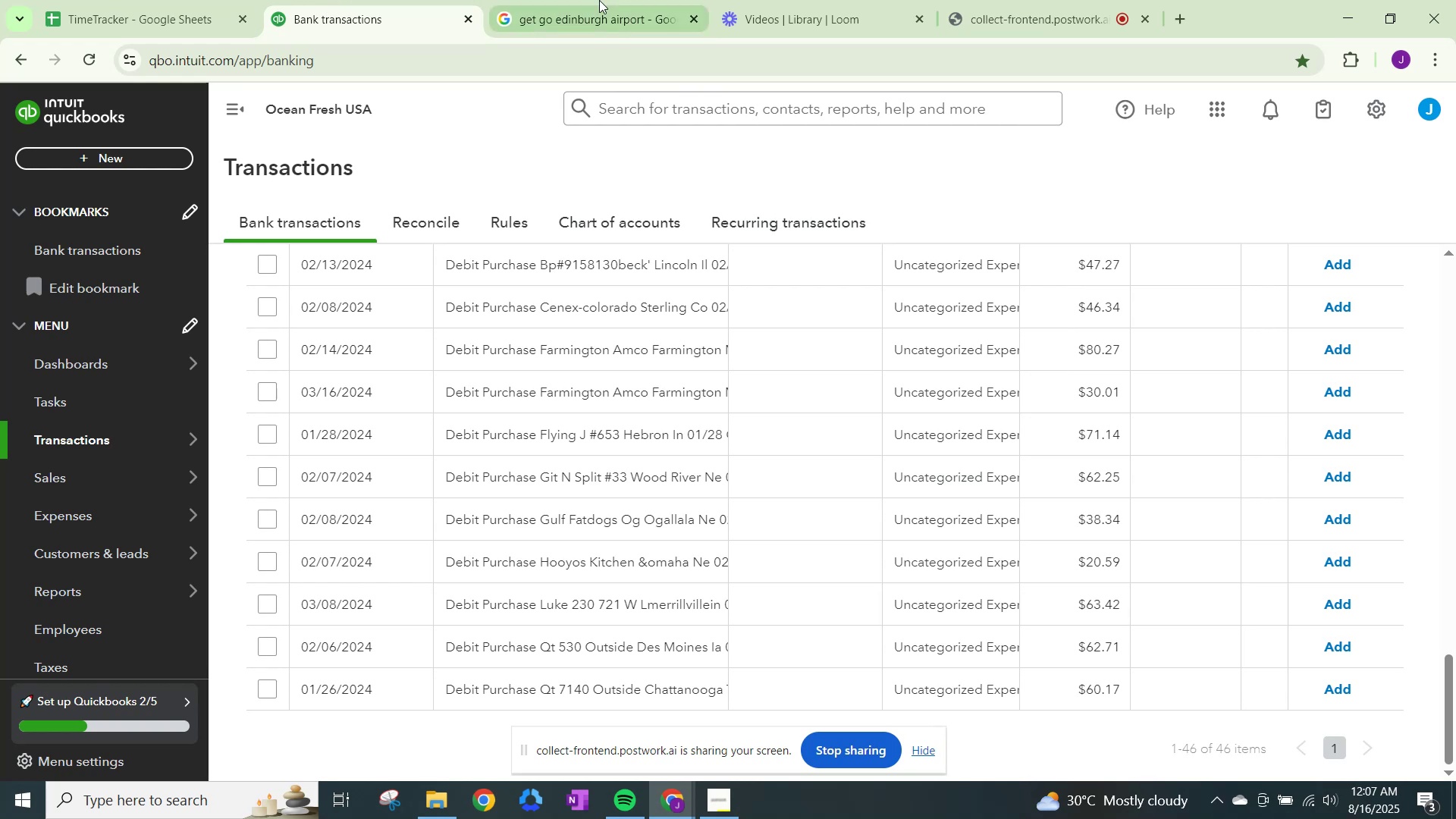 
mouse_move([642, -1])
 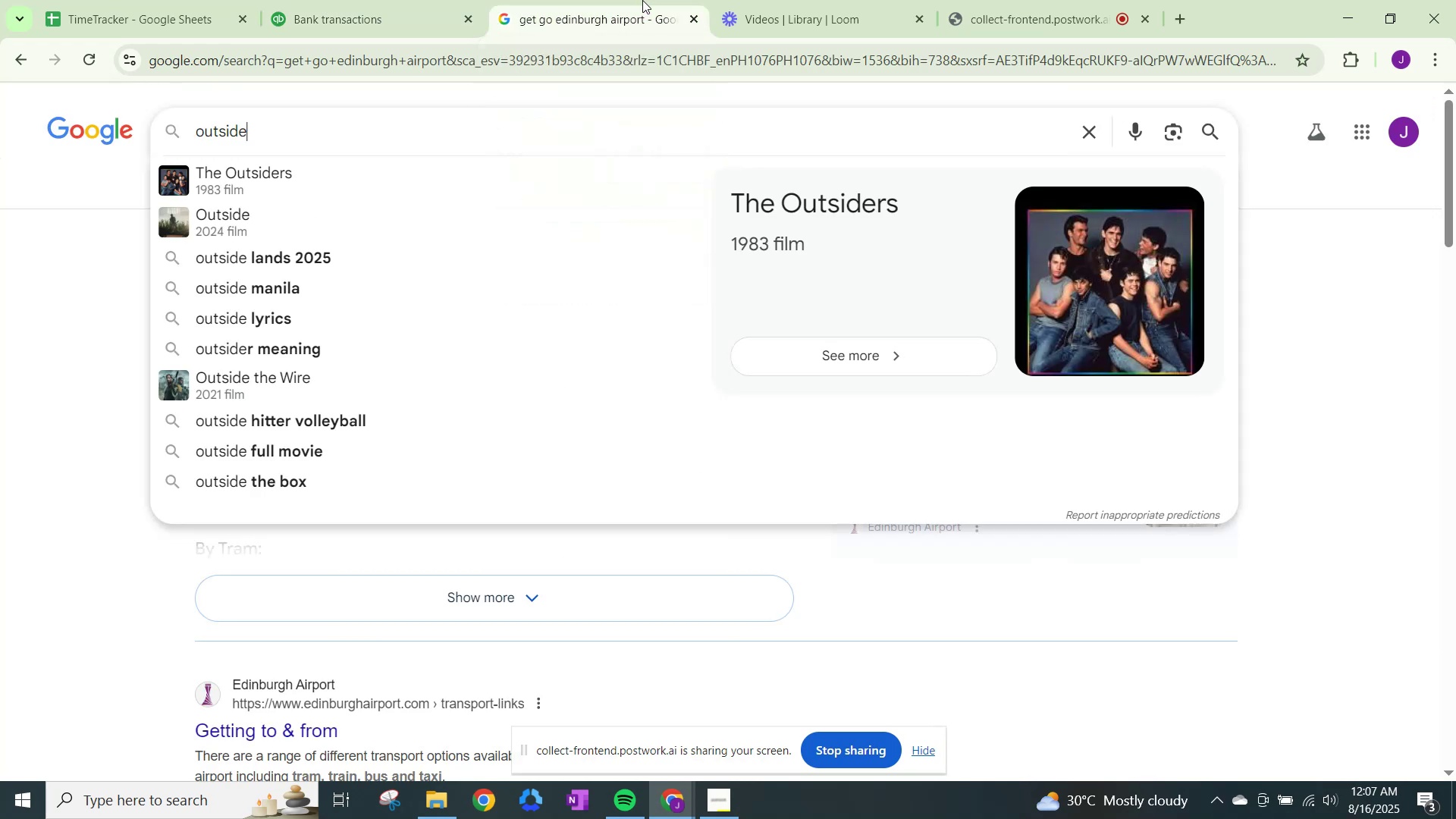 
left_click([642, 0])
 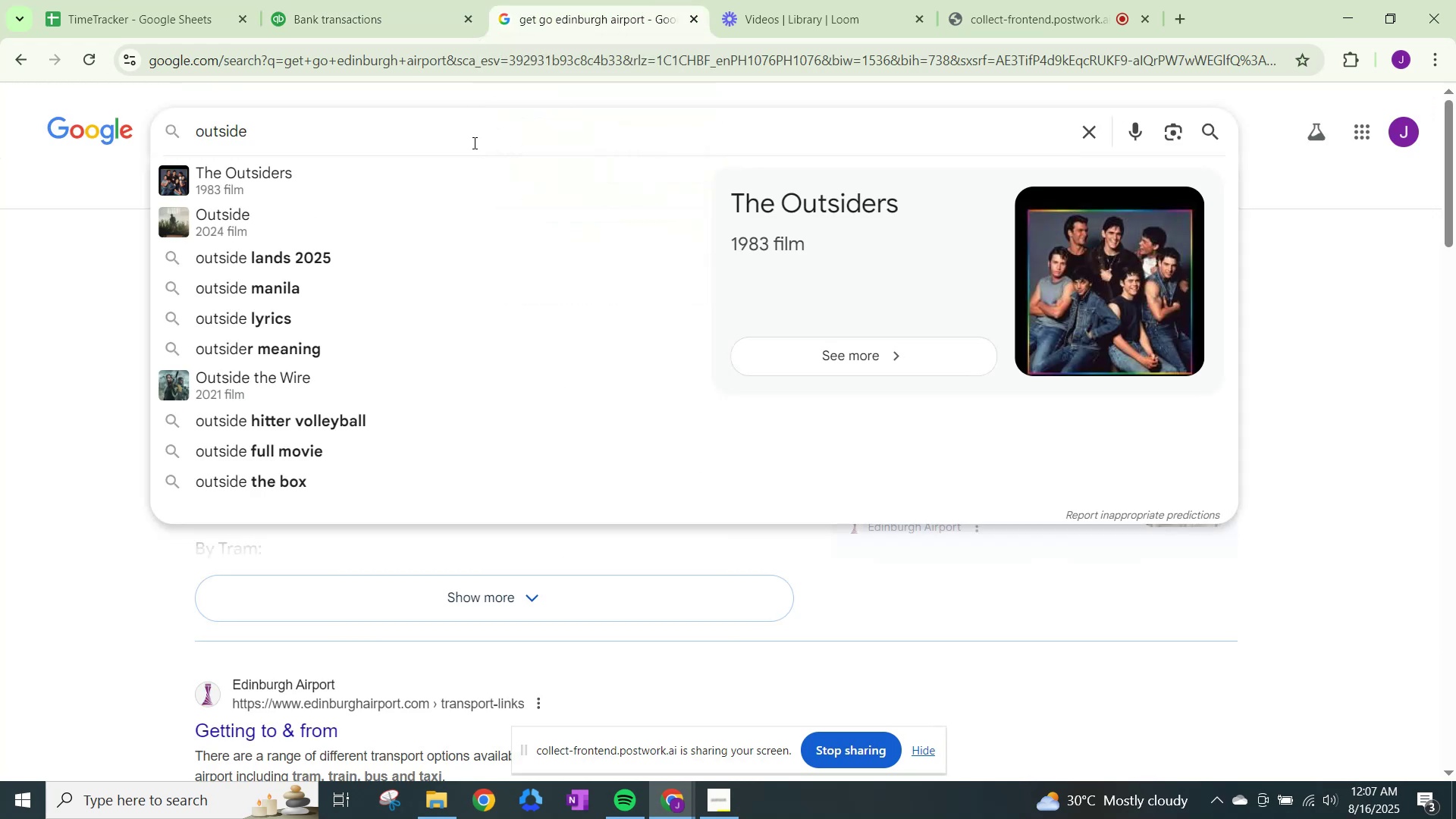 
type( chatta)
 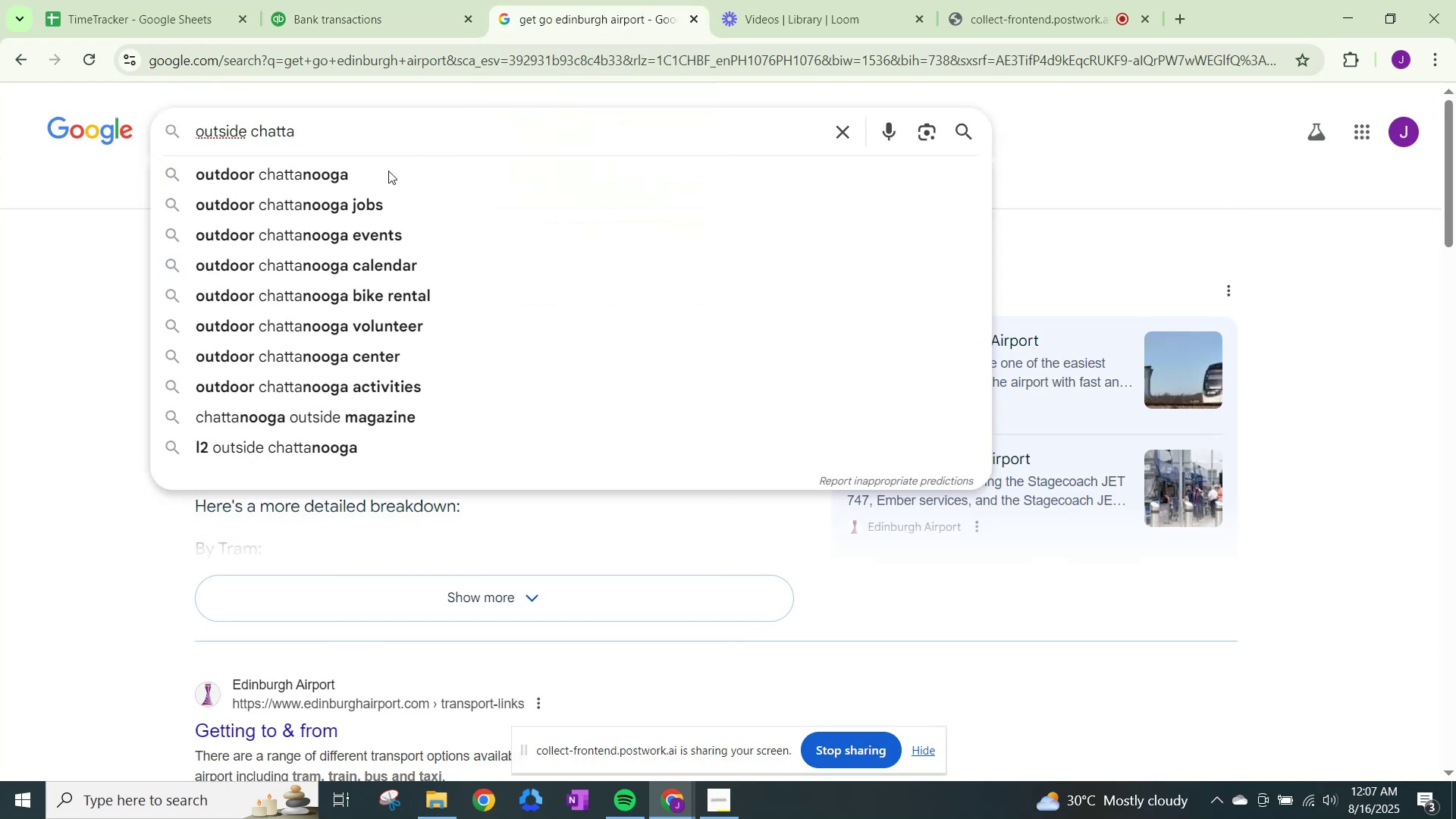 
left_click([376, 173])
 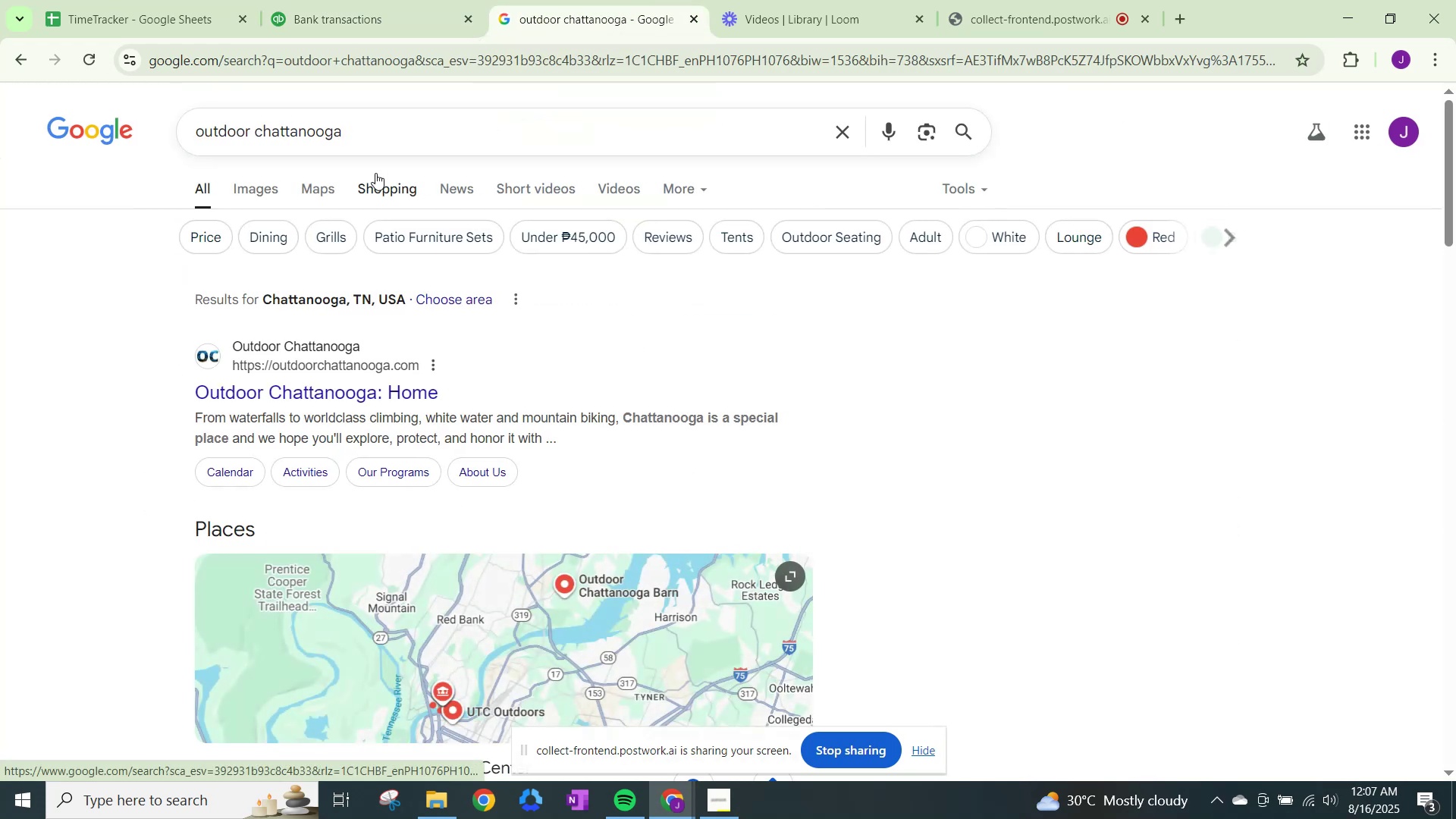 
left_click([301, 0])
 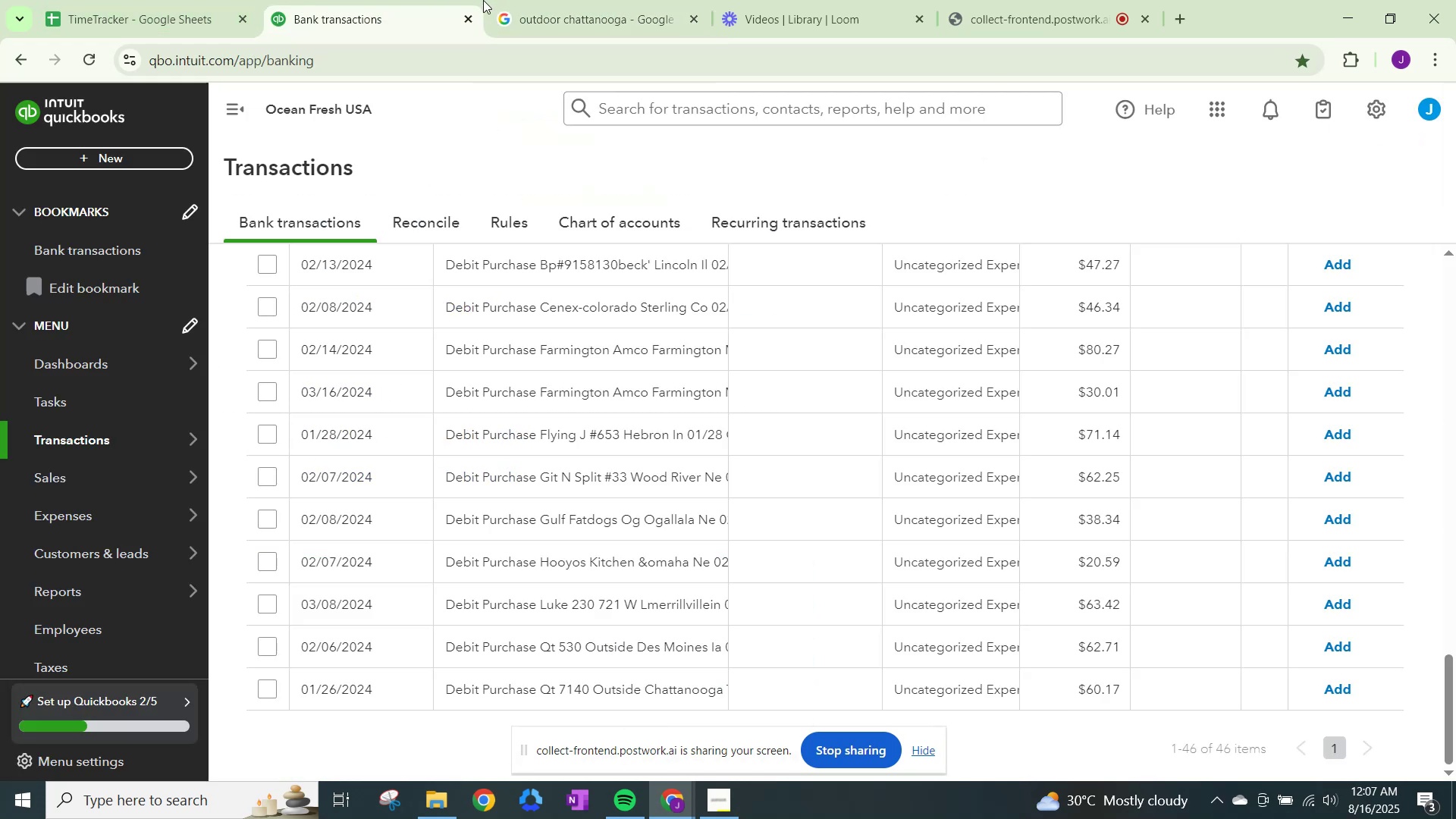 
left_click([511, 0])
 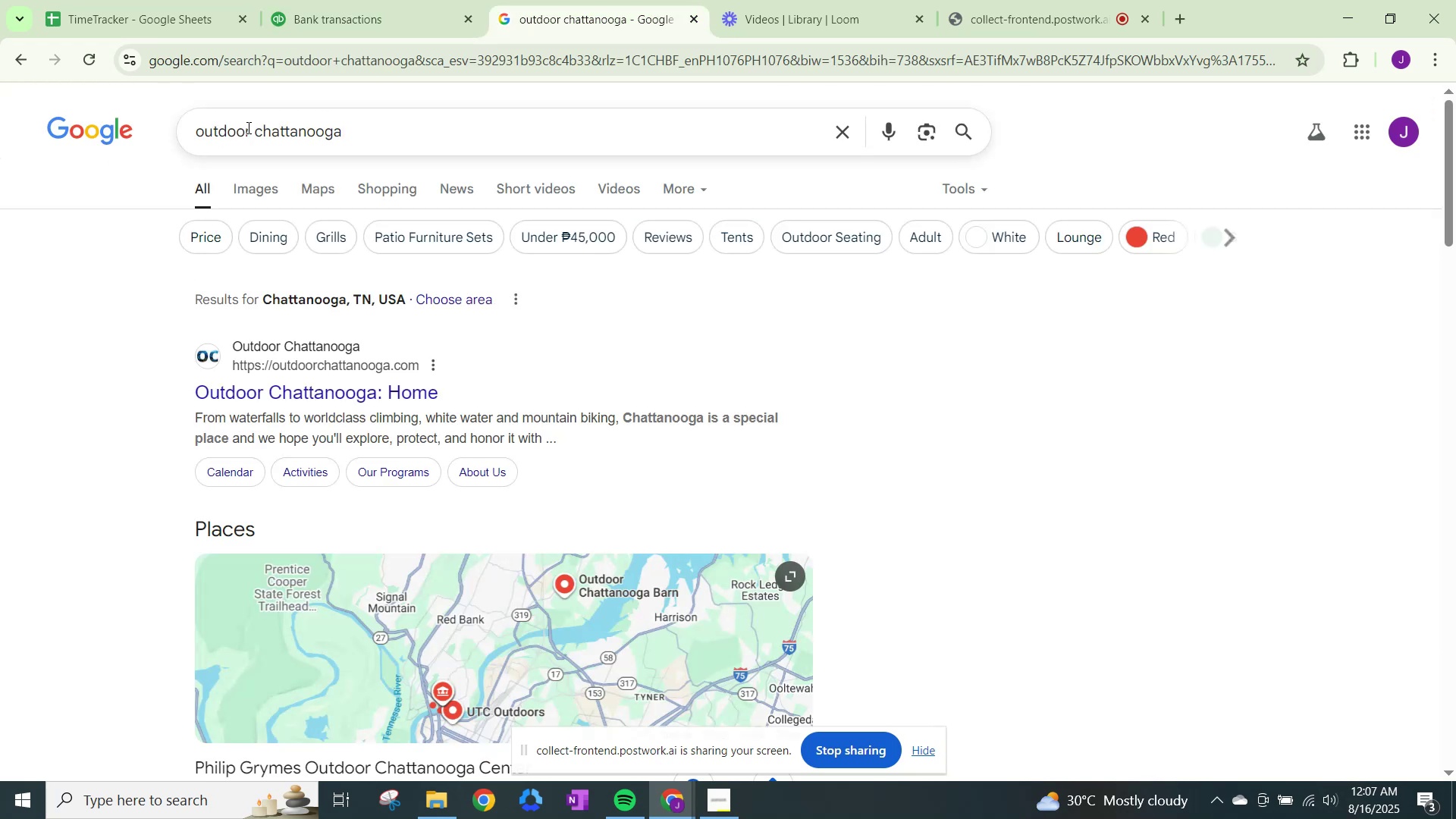 
left_click_drag(start_coordinate=[248, 127], to_coordinate=[99, 127])
 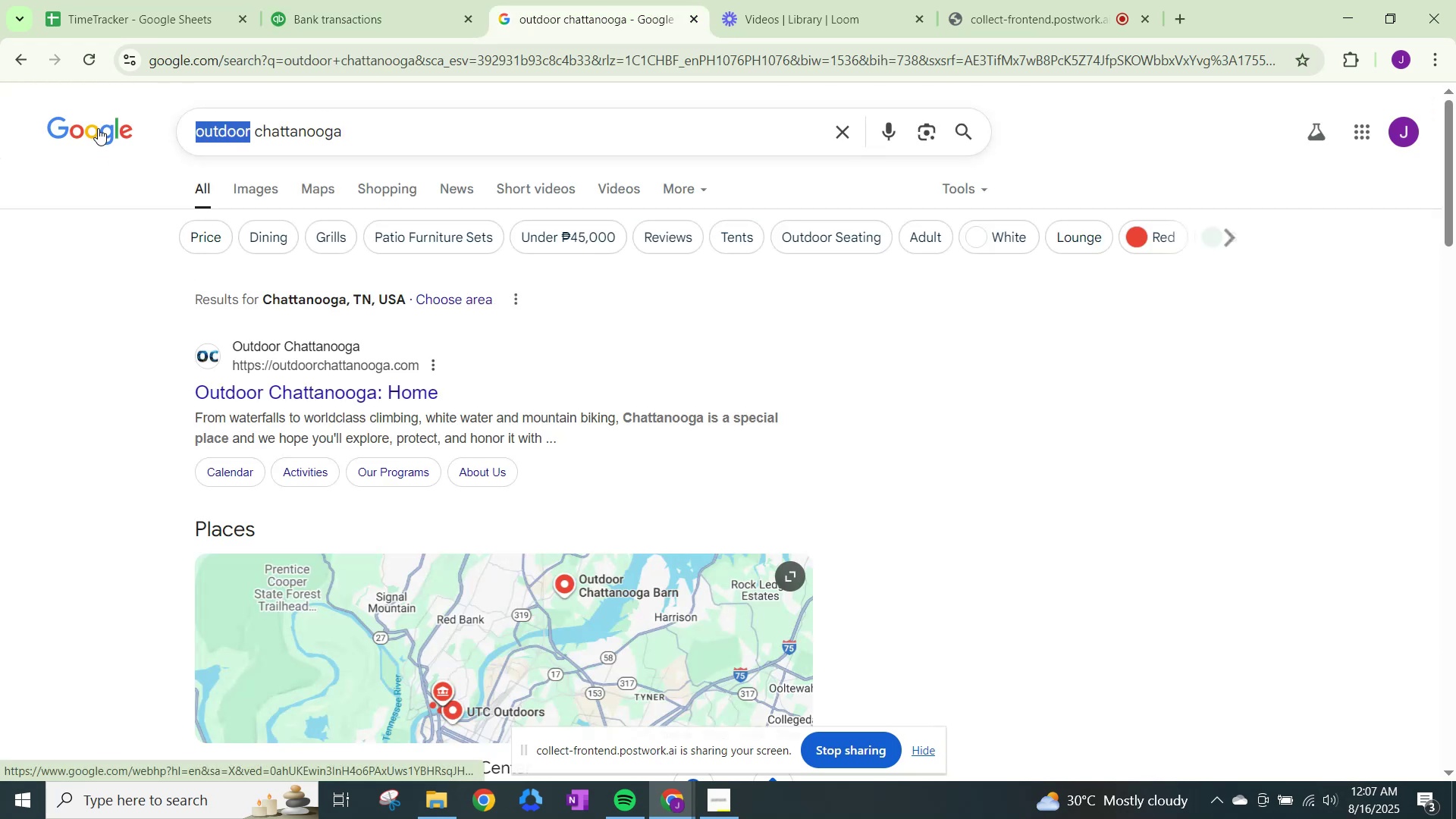 
type(outside)
 